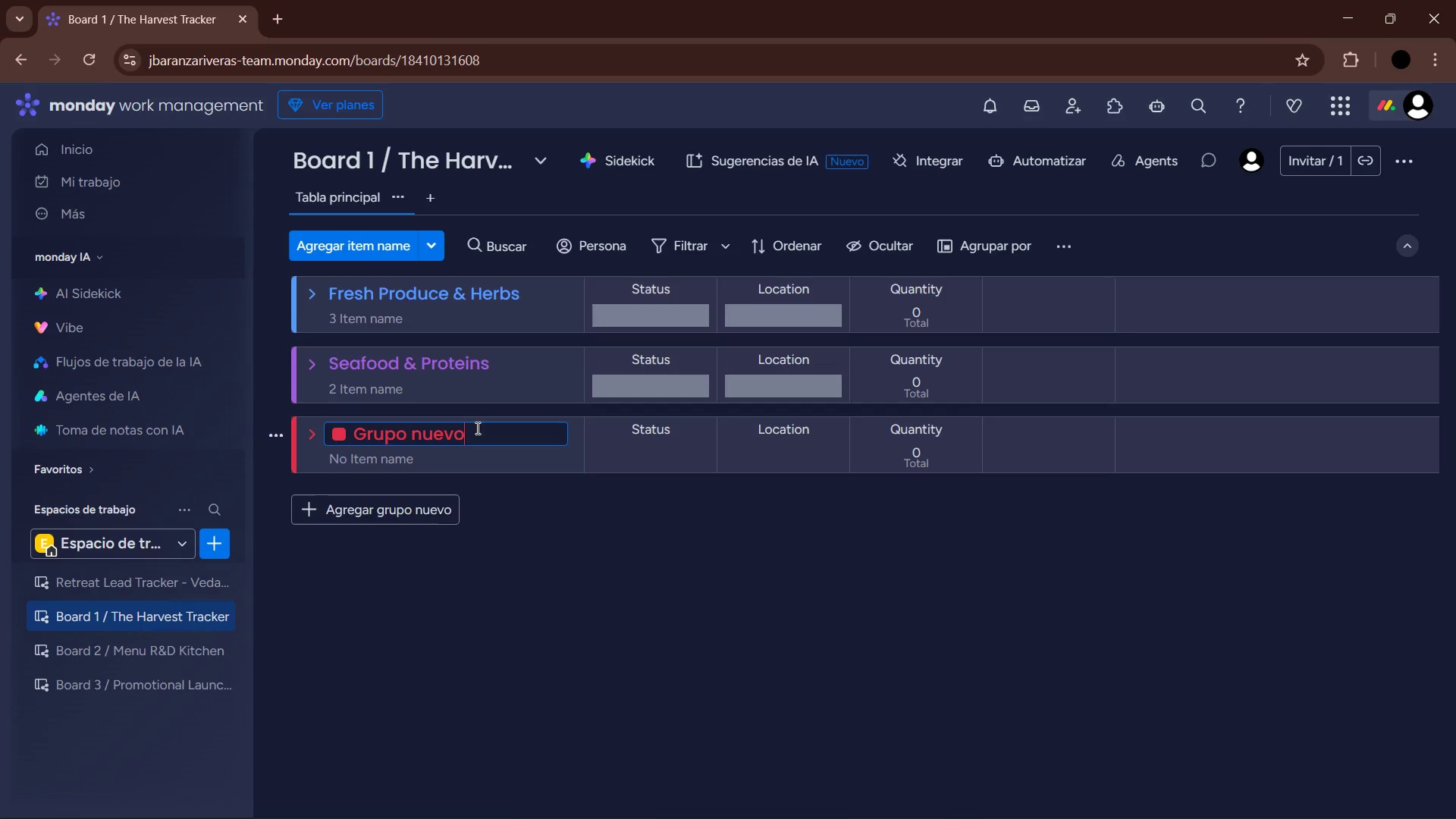 
left_click_drag(start_coordinate=[476, 428], to_coordinate=[317, 428])
 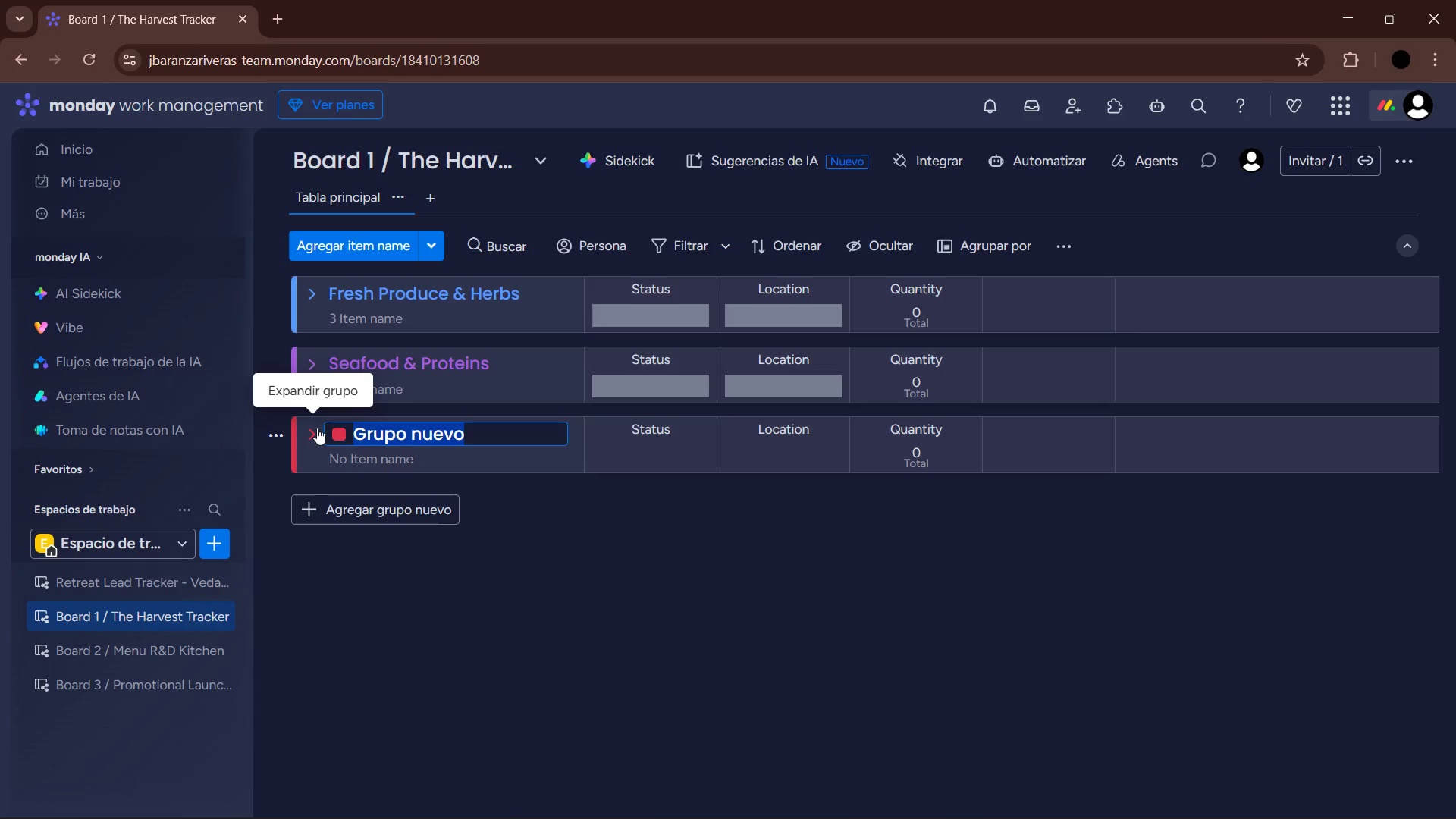 
type(Sc)
key(Backspace)
type(pecialty Pantry ^ Fermentations)
 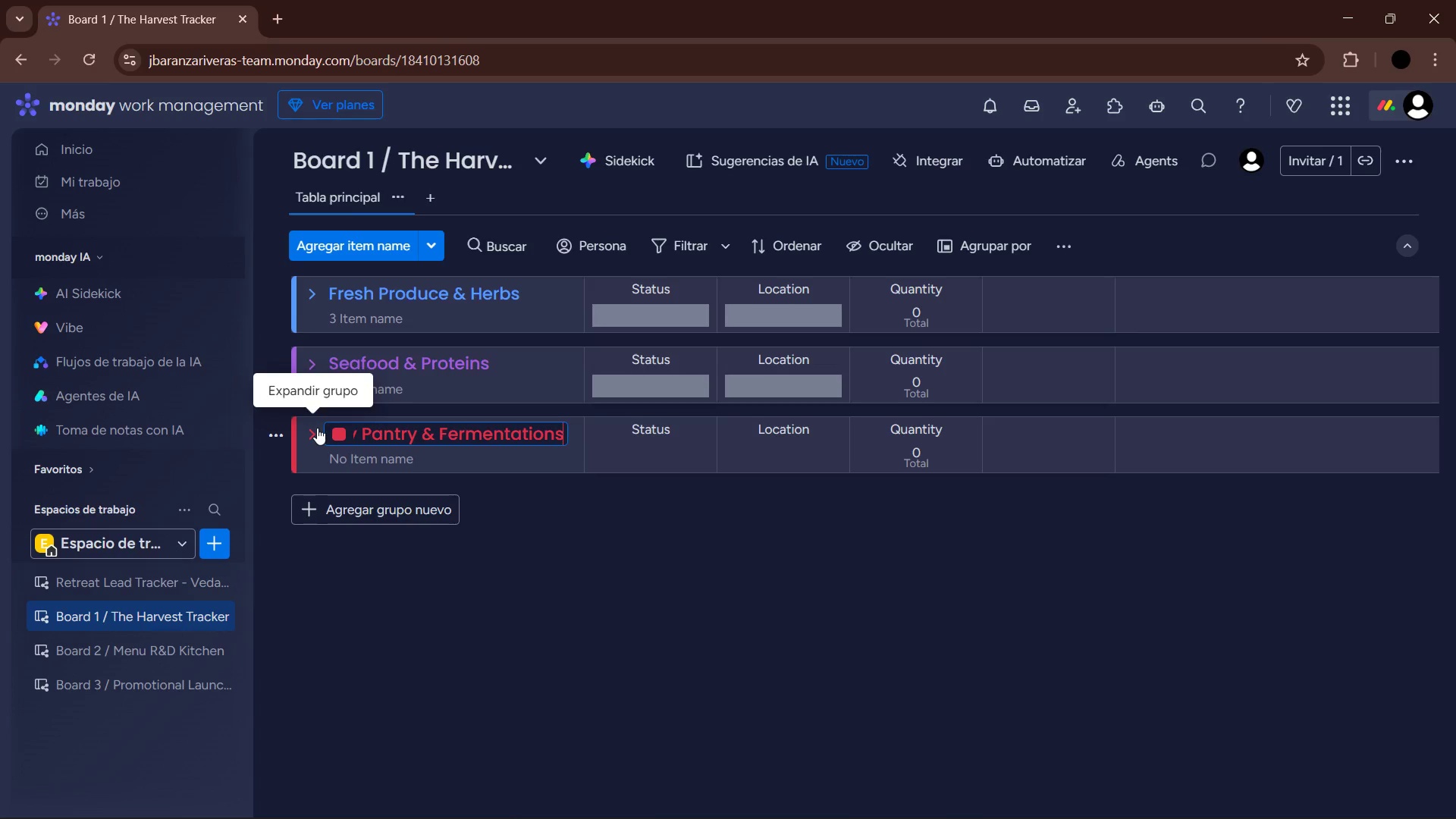 
key(Enter)
 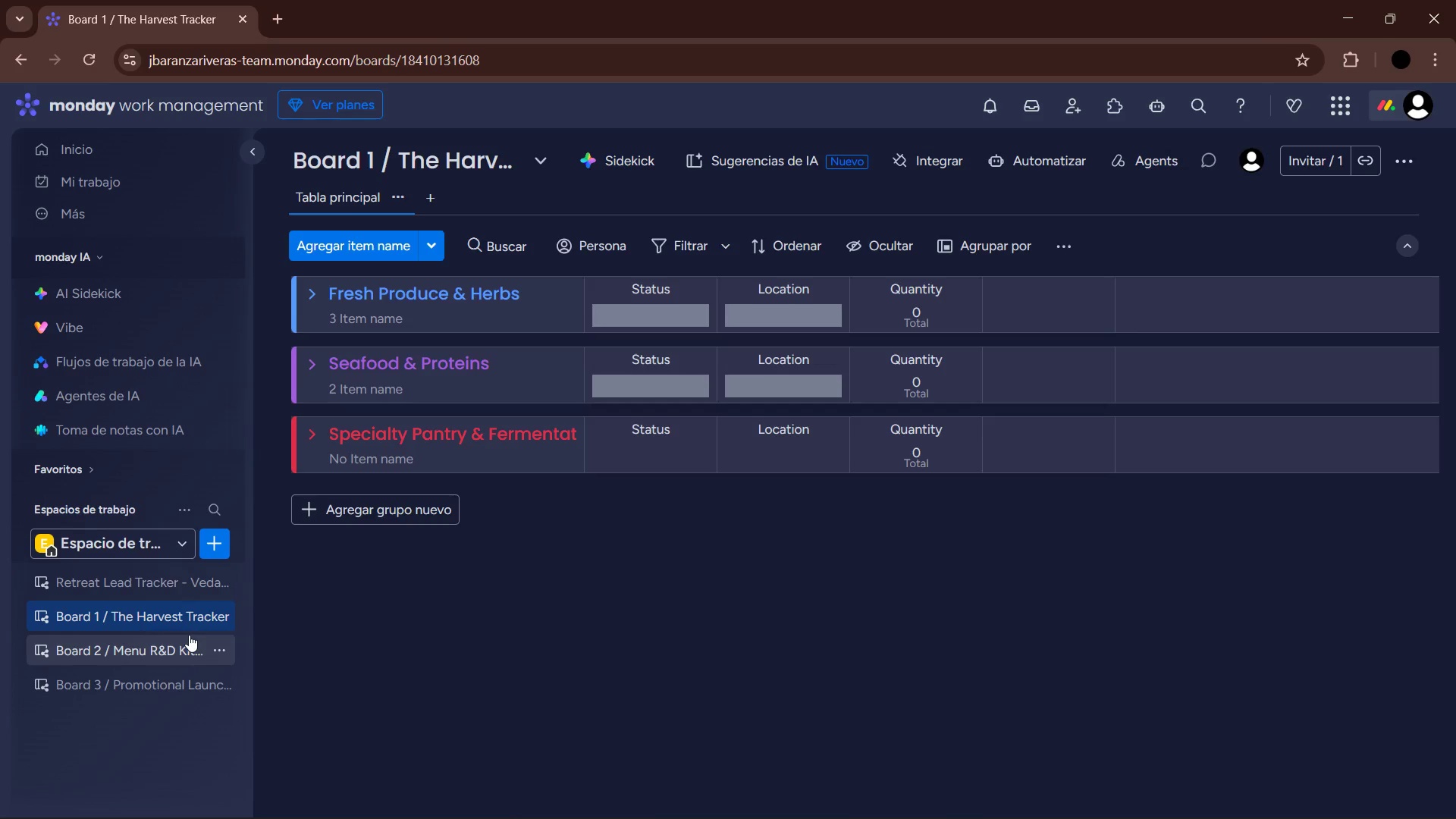 
wait(7.05)
 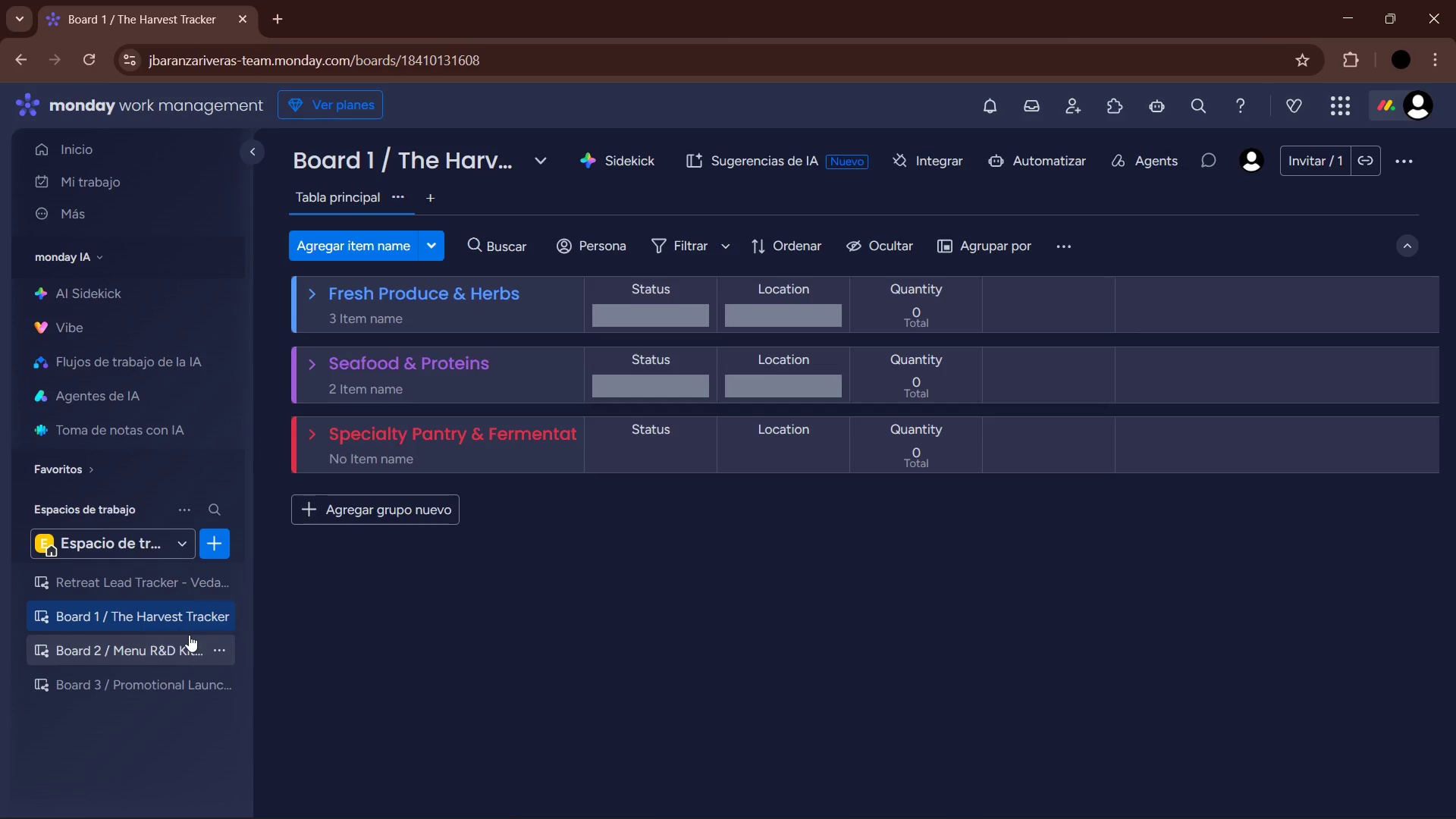 
left_click([159, 695])
 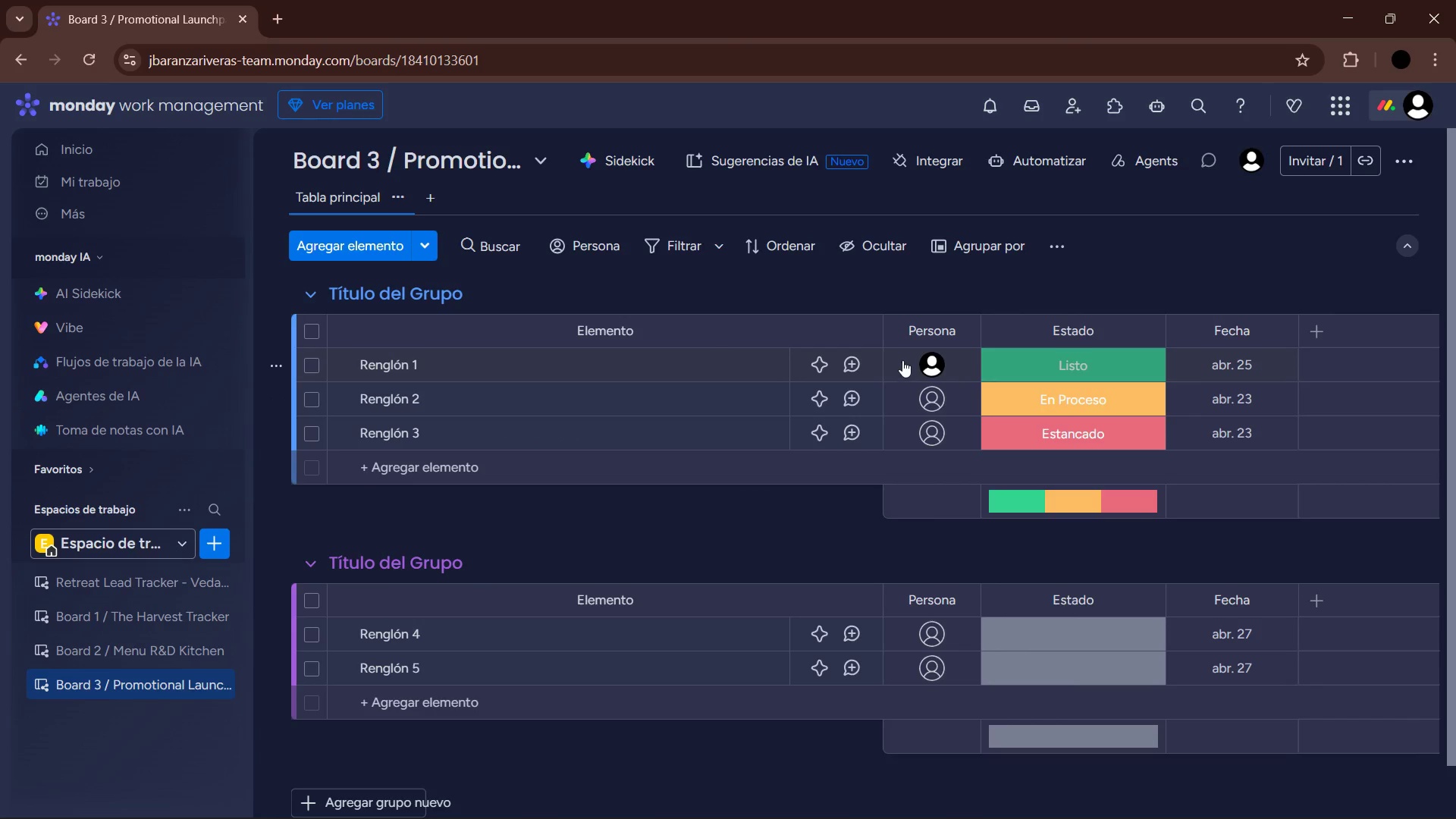 
left_click_drag(start_coordinate=[884, 335], to_coordinate=[645, 337])
 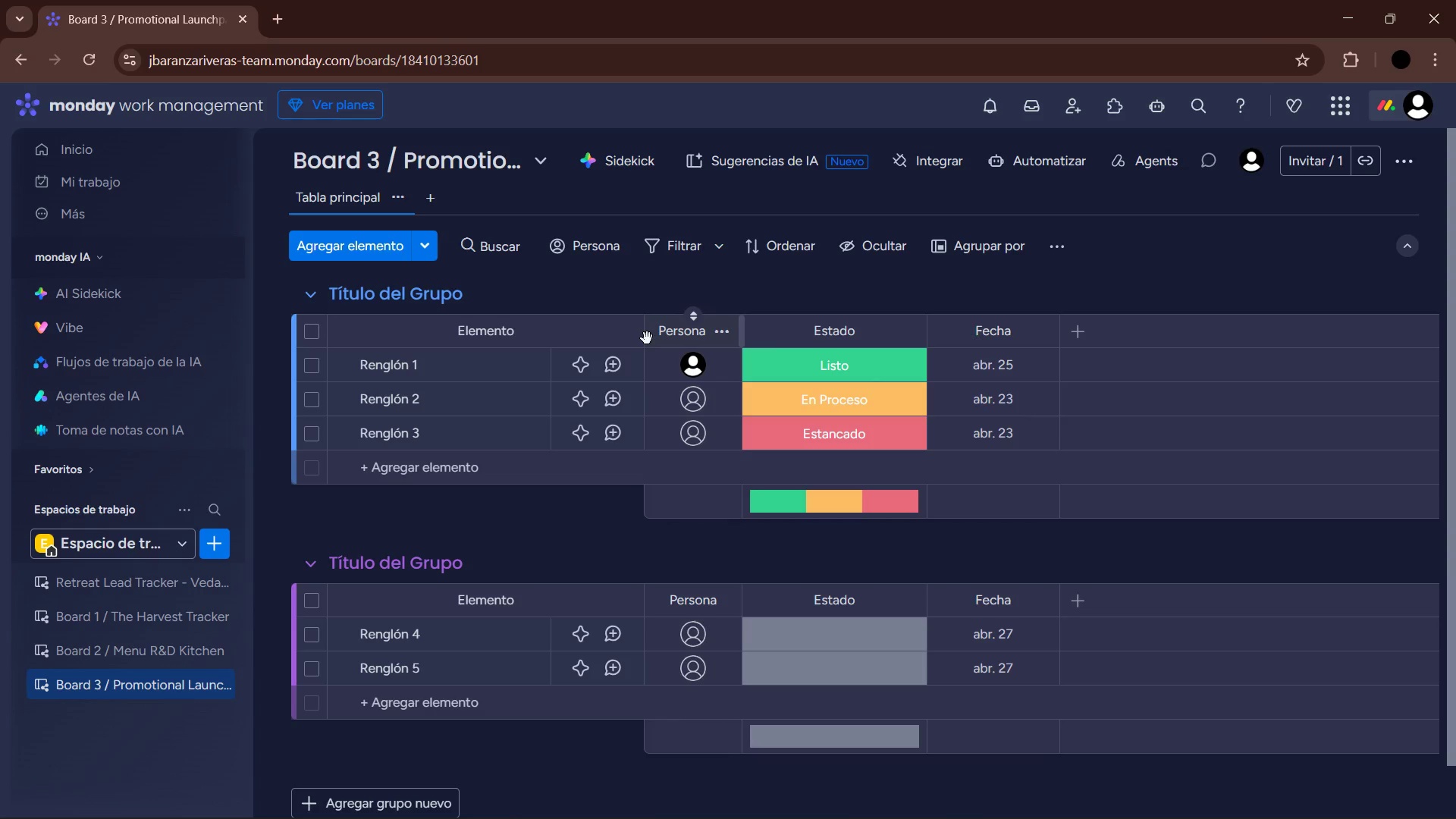 
wait(8.94)
 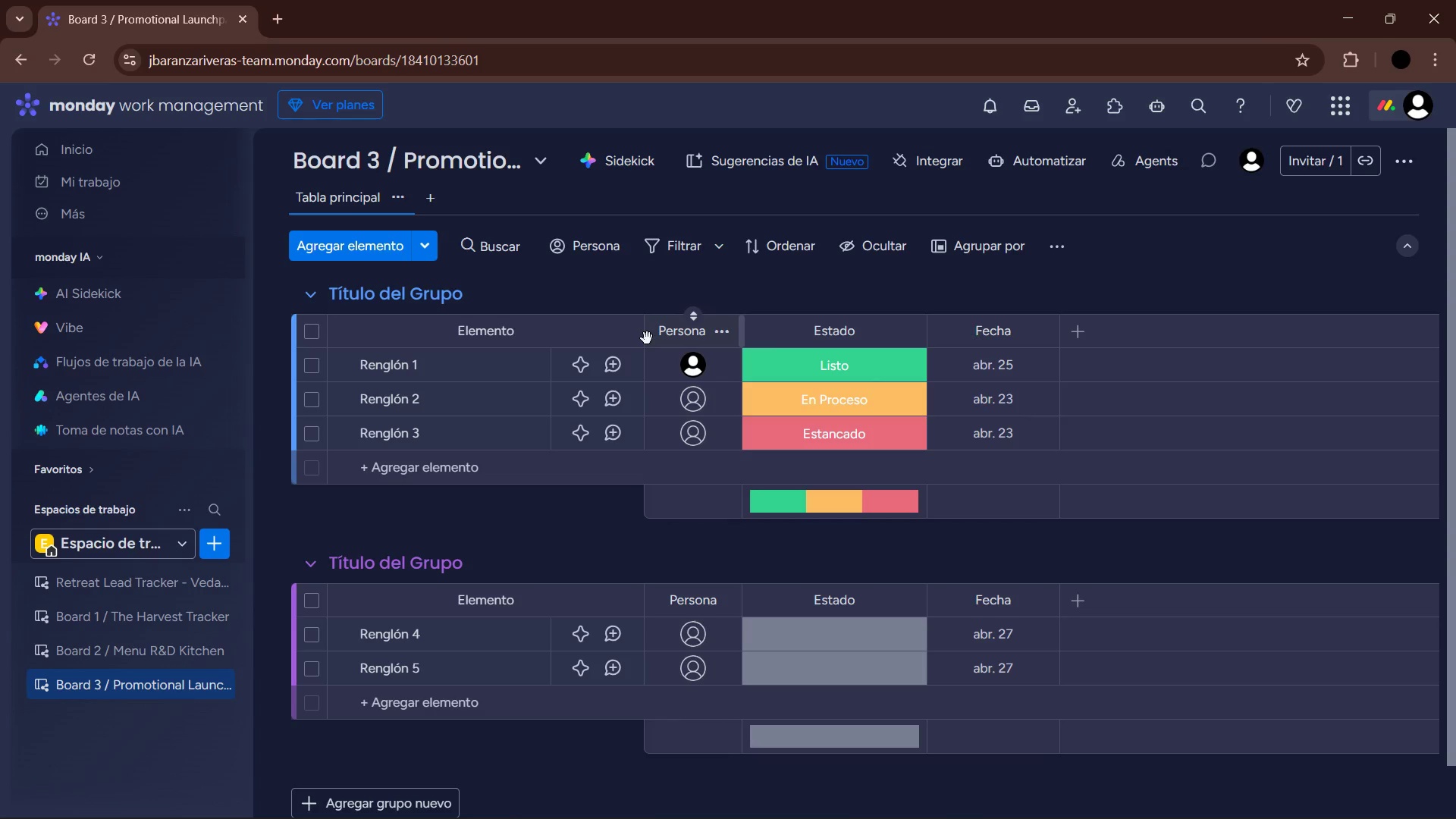 
left_click_drag(start_coordinate=[642, 328], to_coordinate=[602, 326])
 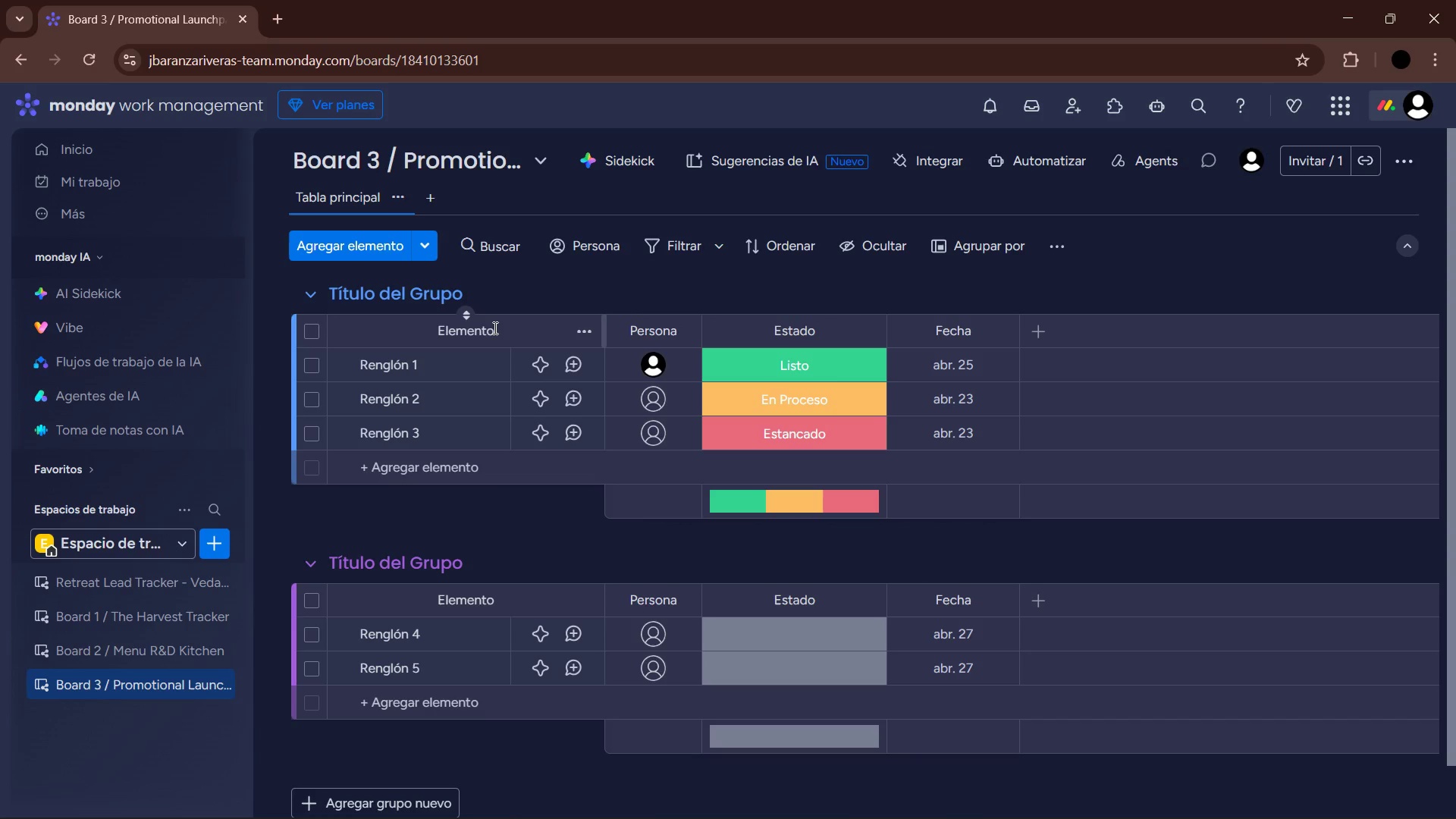 
left_click([494, 328])
 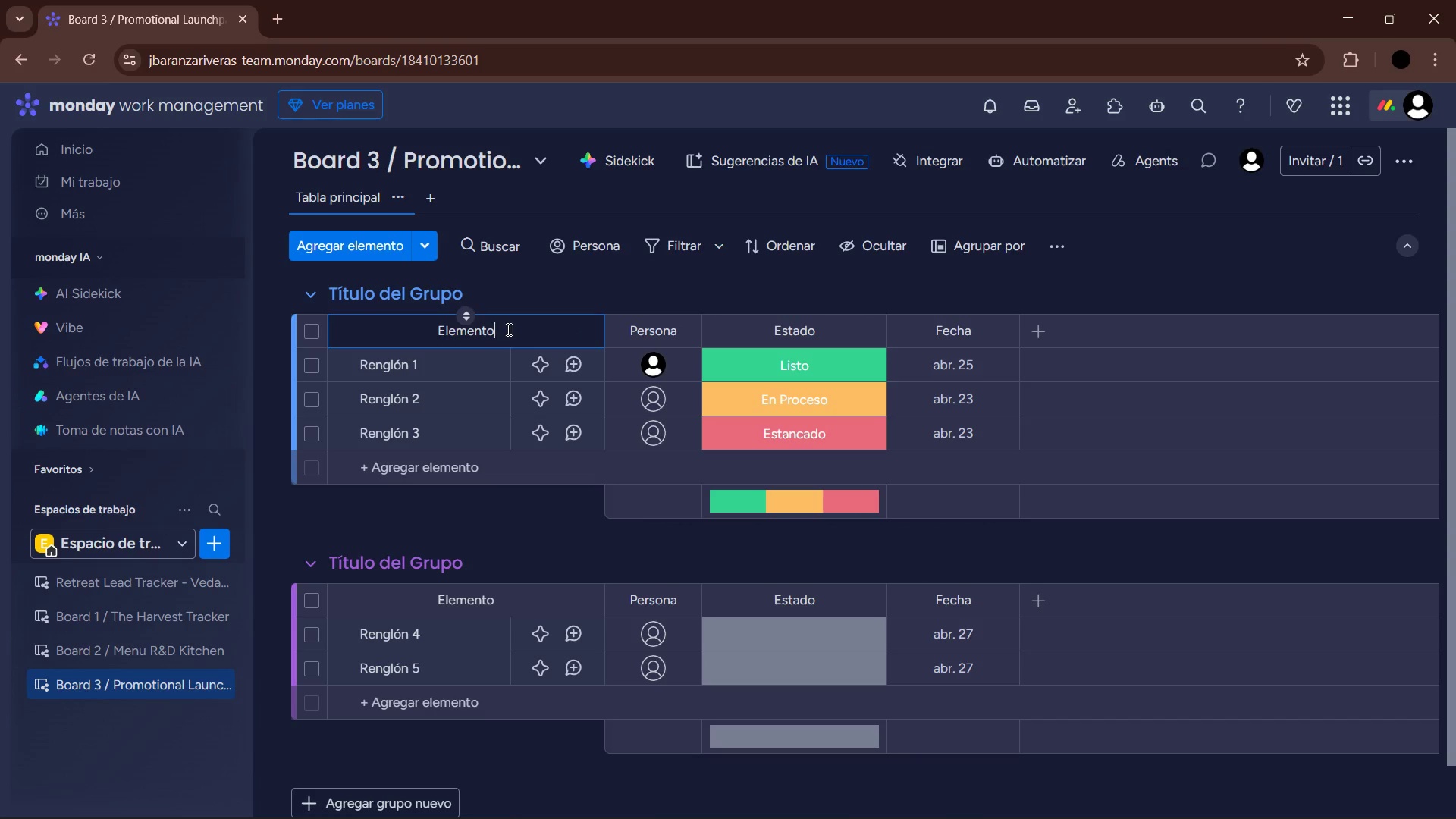 
left_click_drag(start_coordinate=[507, 329], to_coordinate=[424, 328])
 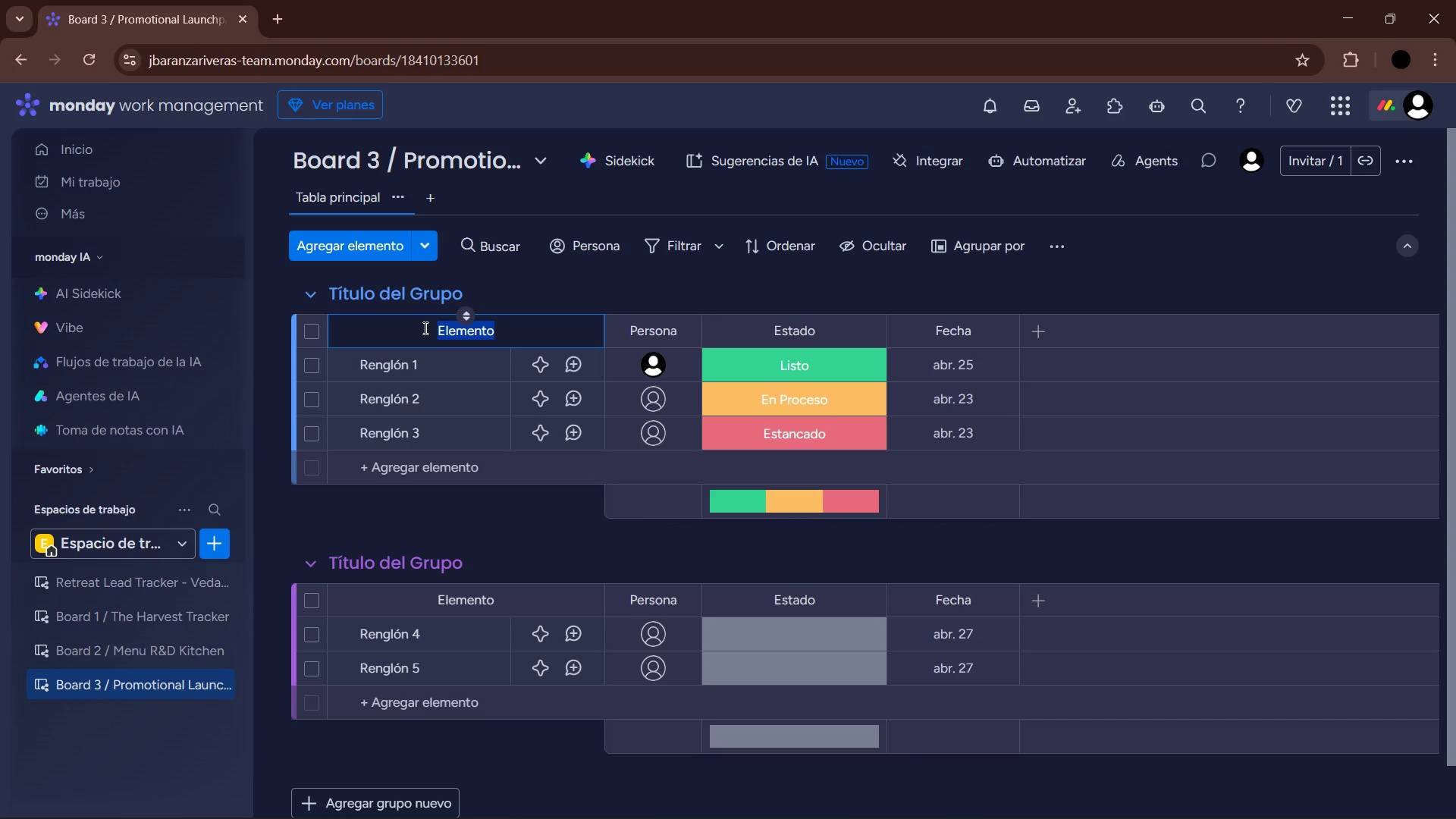 
type(Campaign Name)
 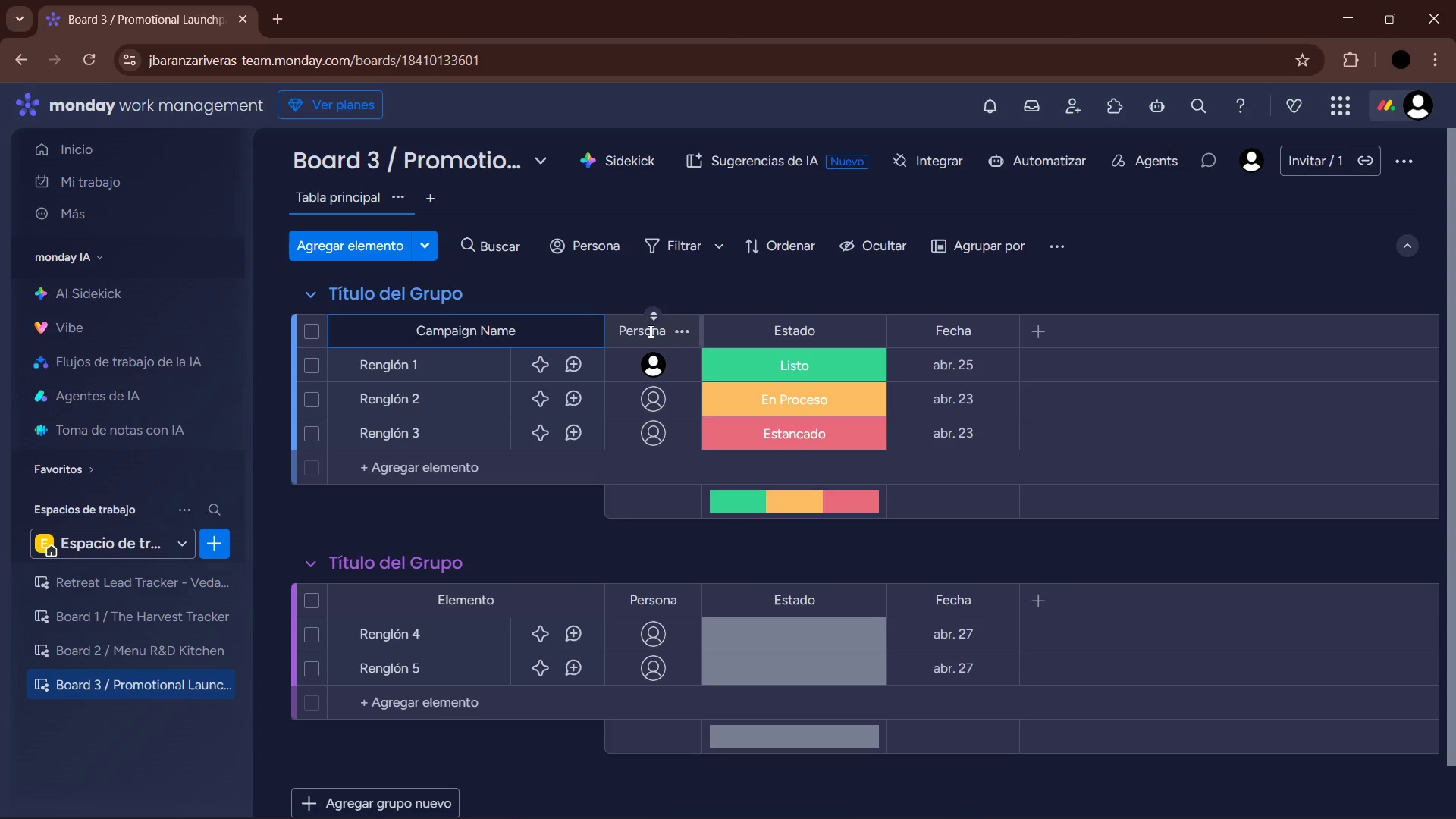 
left_click([651, 332])
 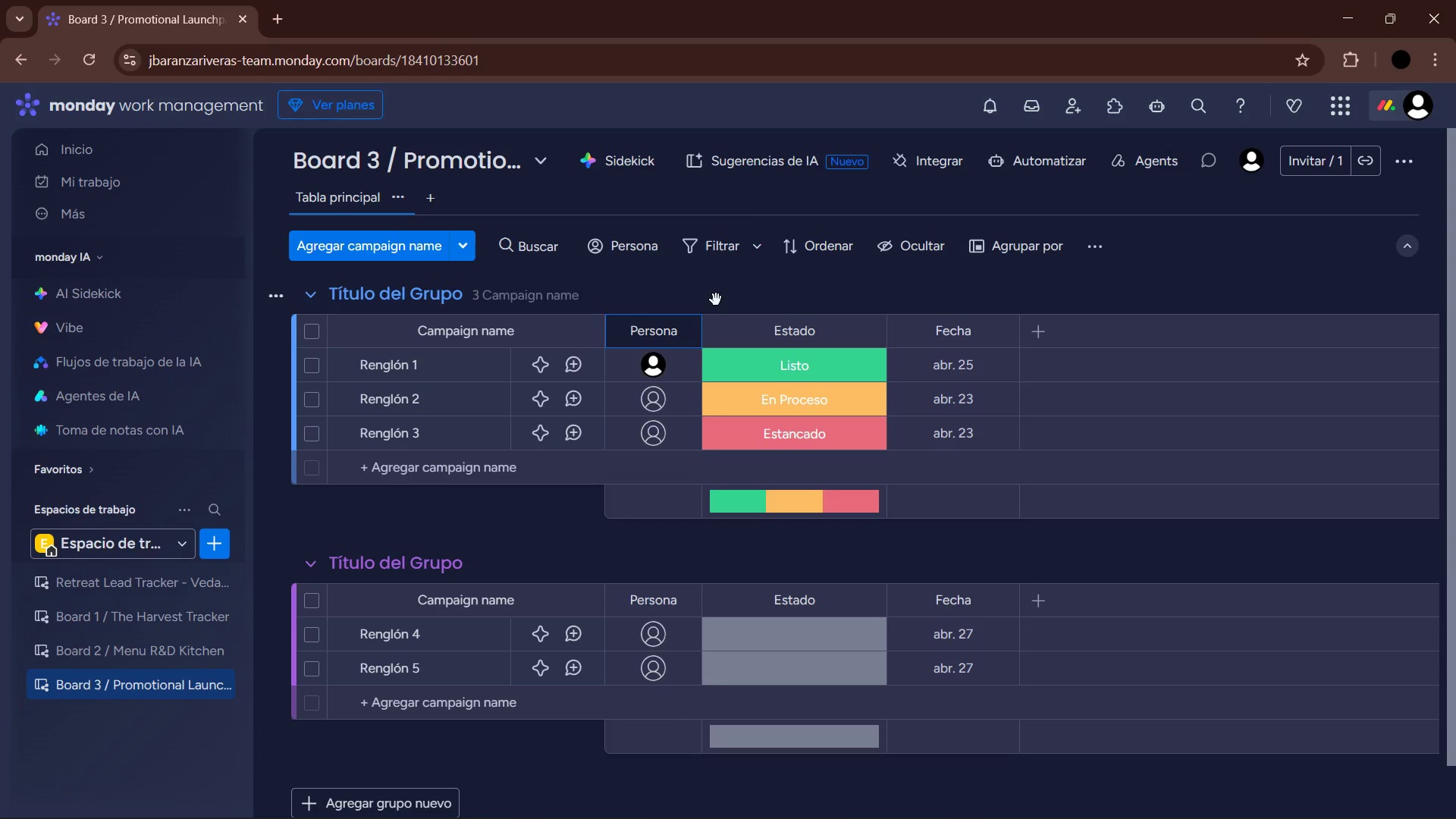 
double_click([689, 333])
 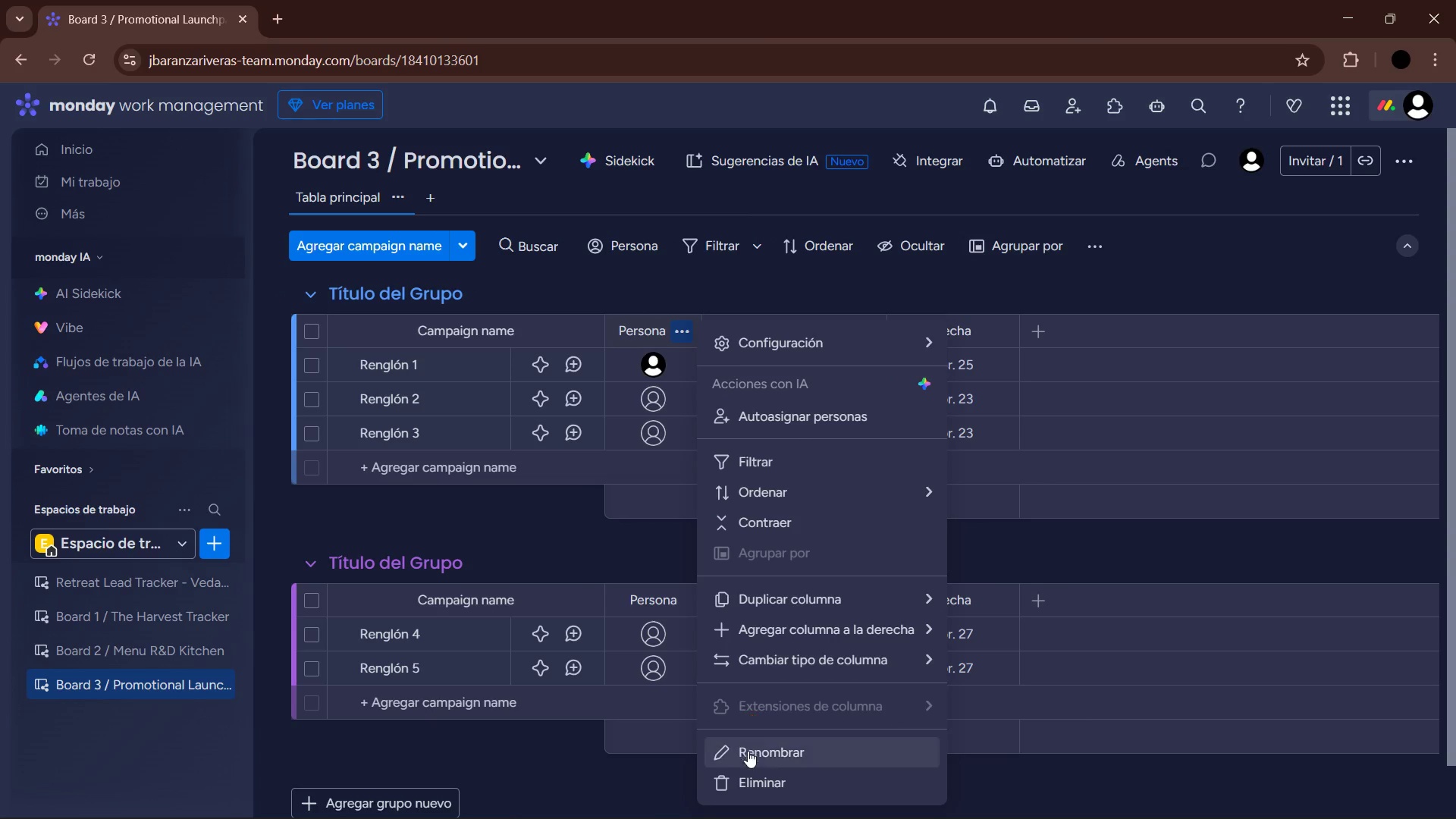 
left_click([744, 783])
 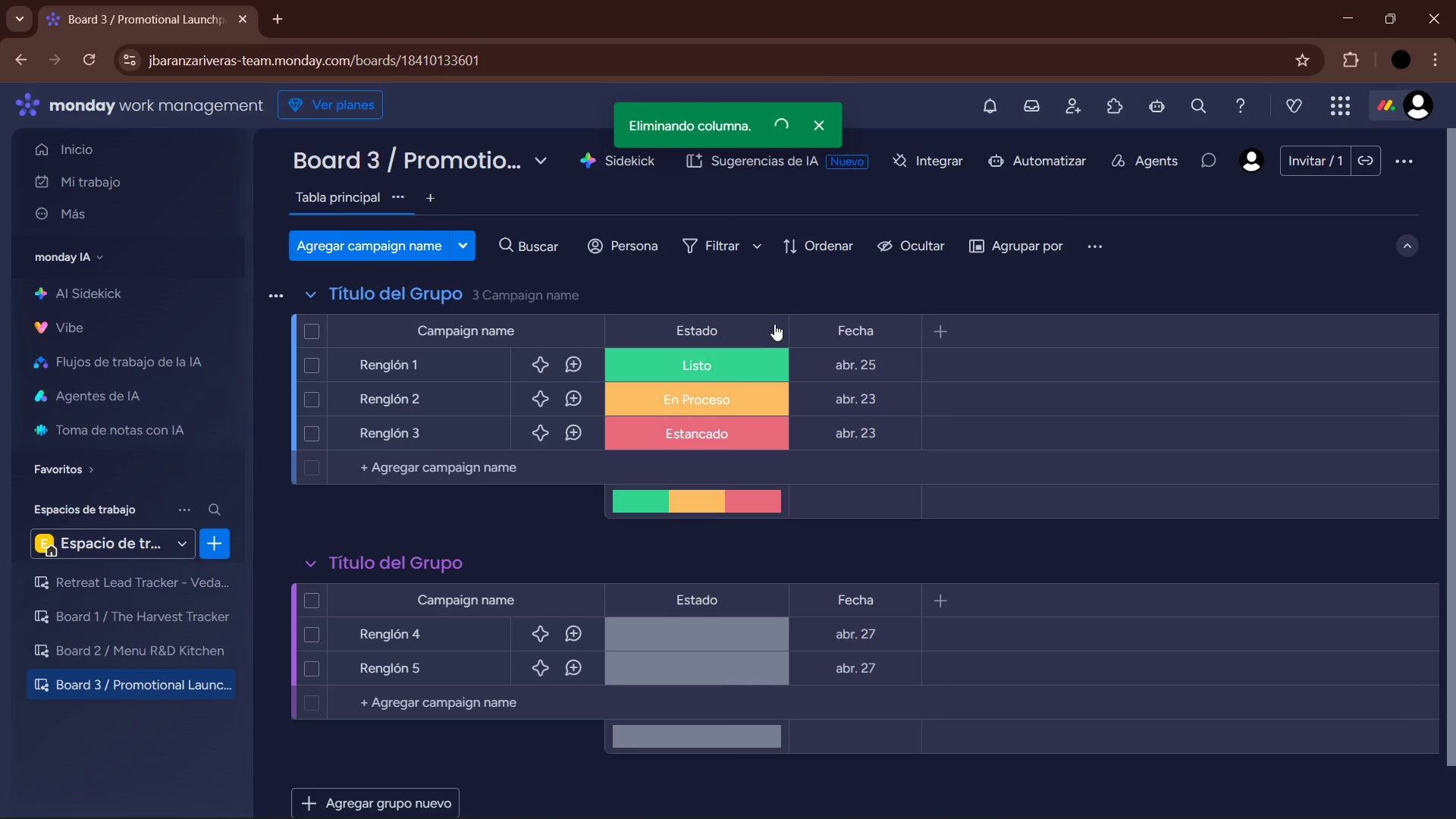 
left_click([774, 331])
 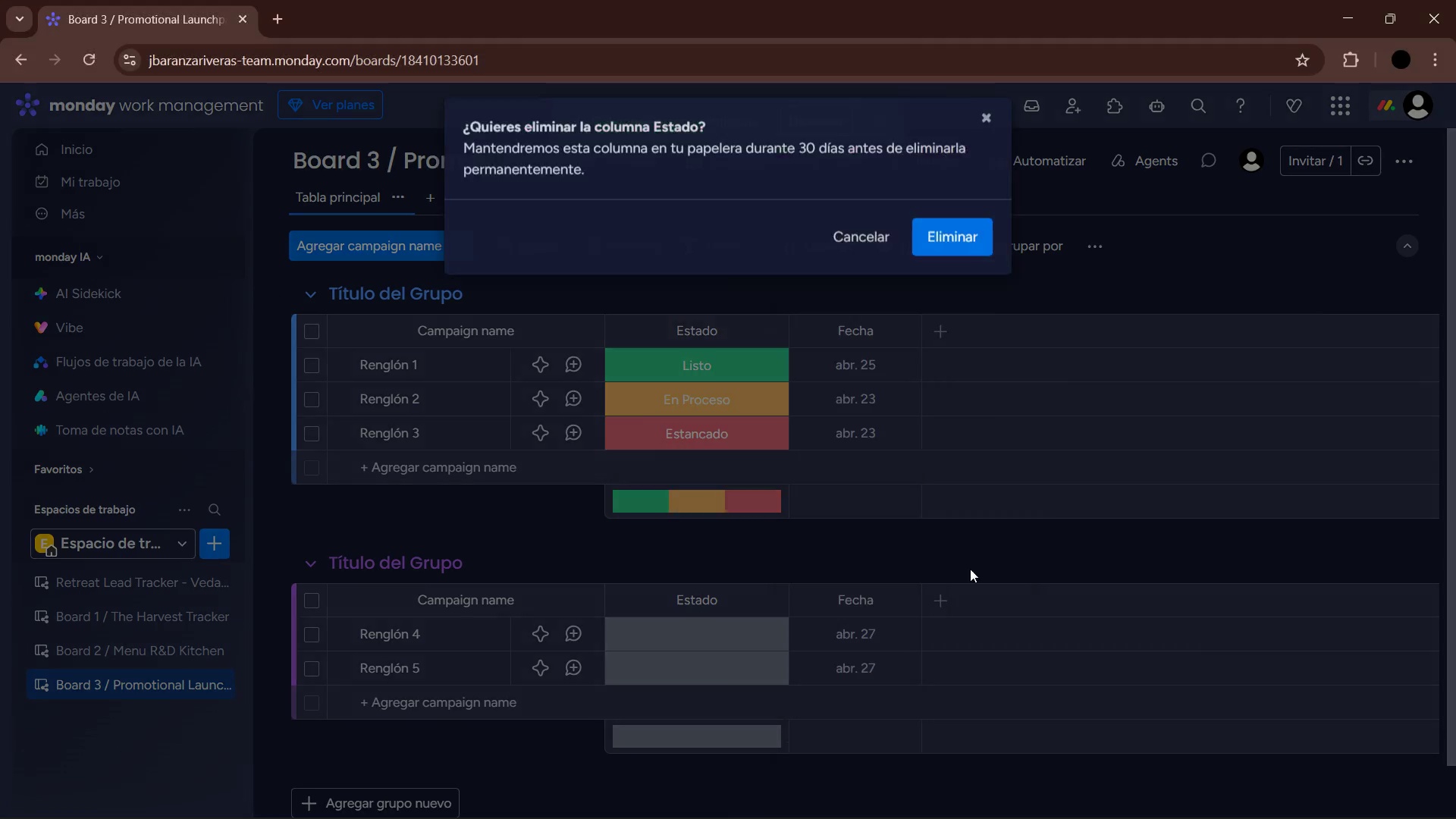 
left_click([956, 252])
 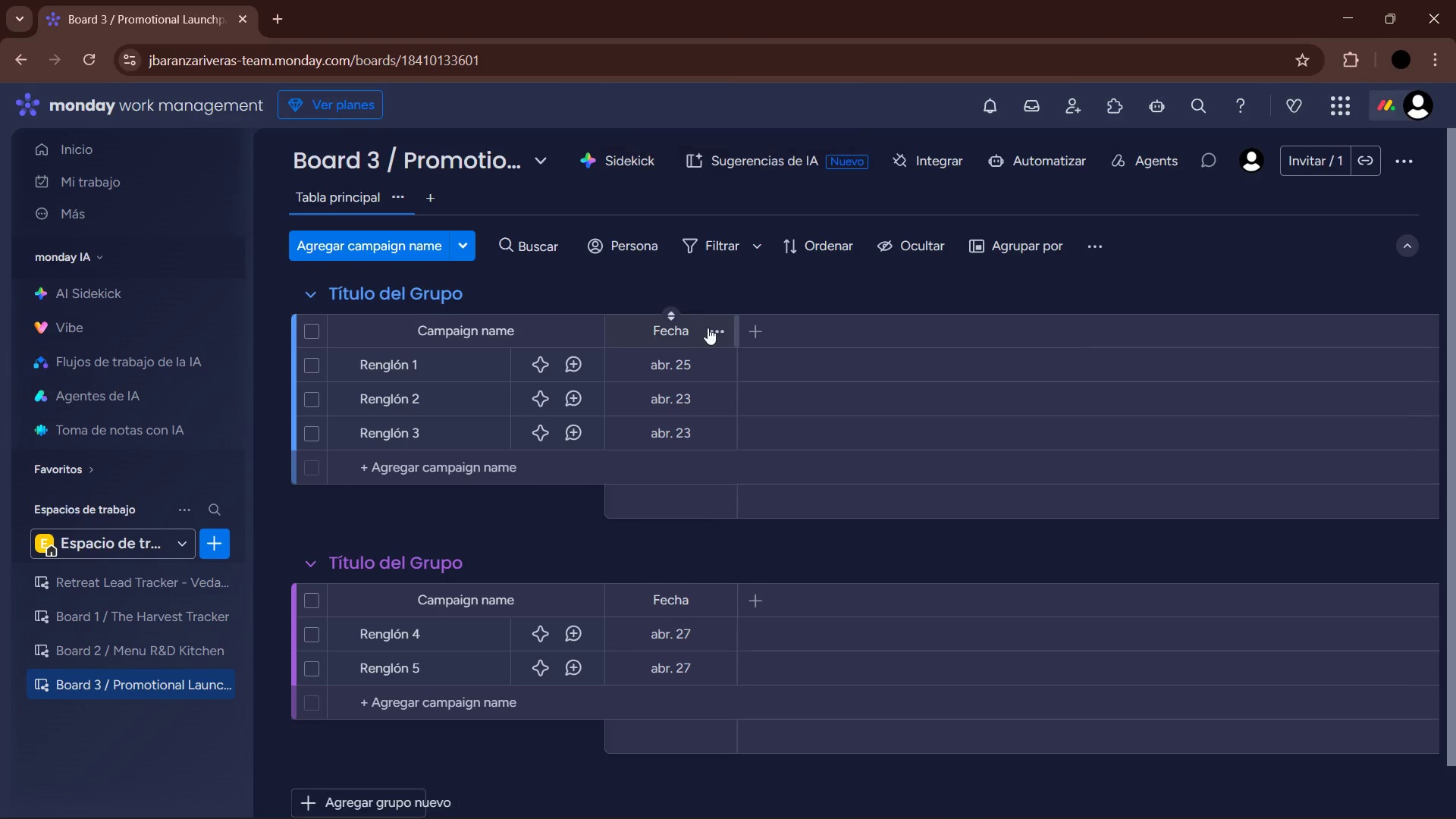 
left_click([711, 328])
 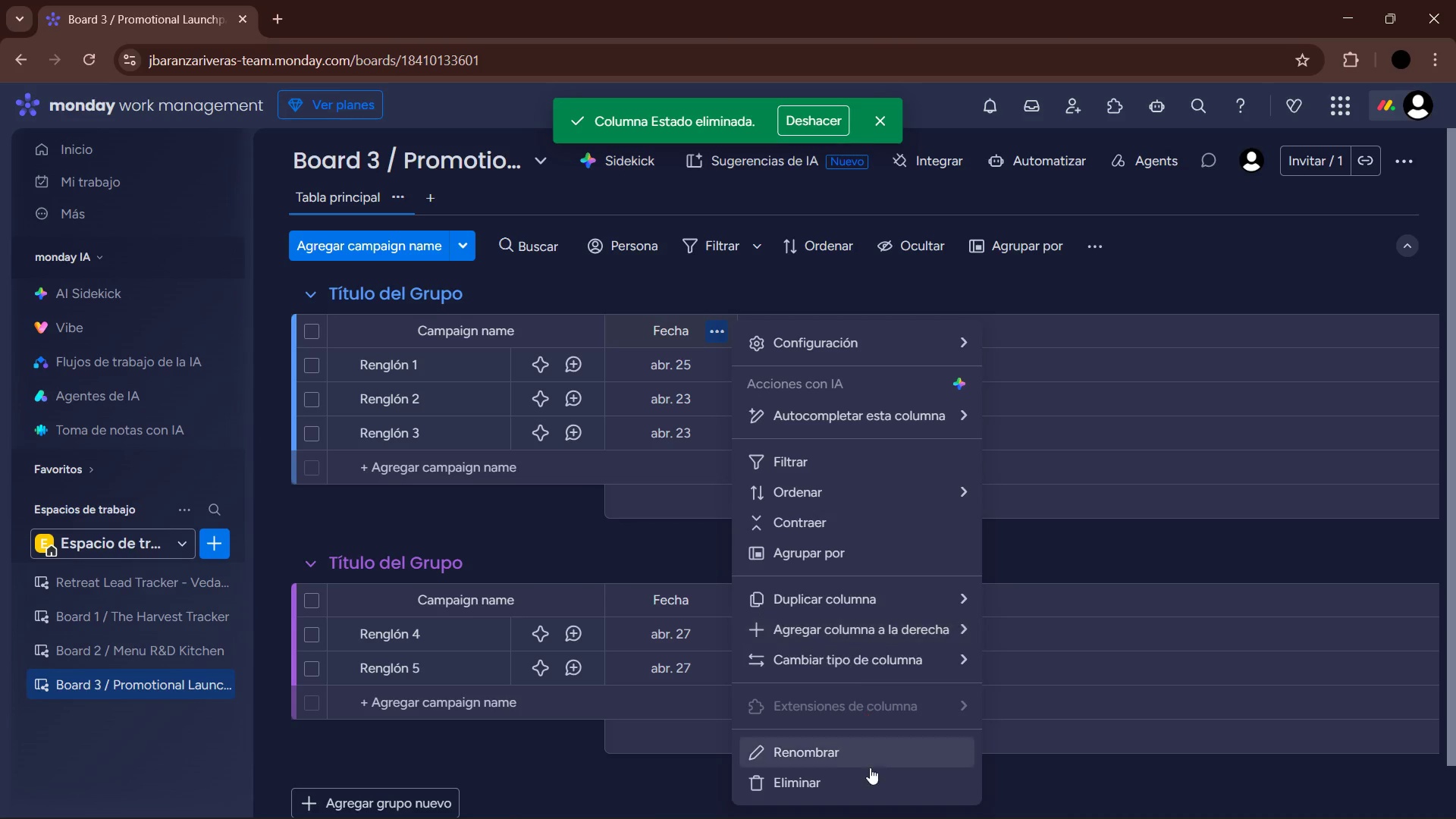 
left_click([870, 783])
 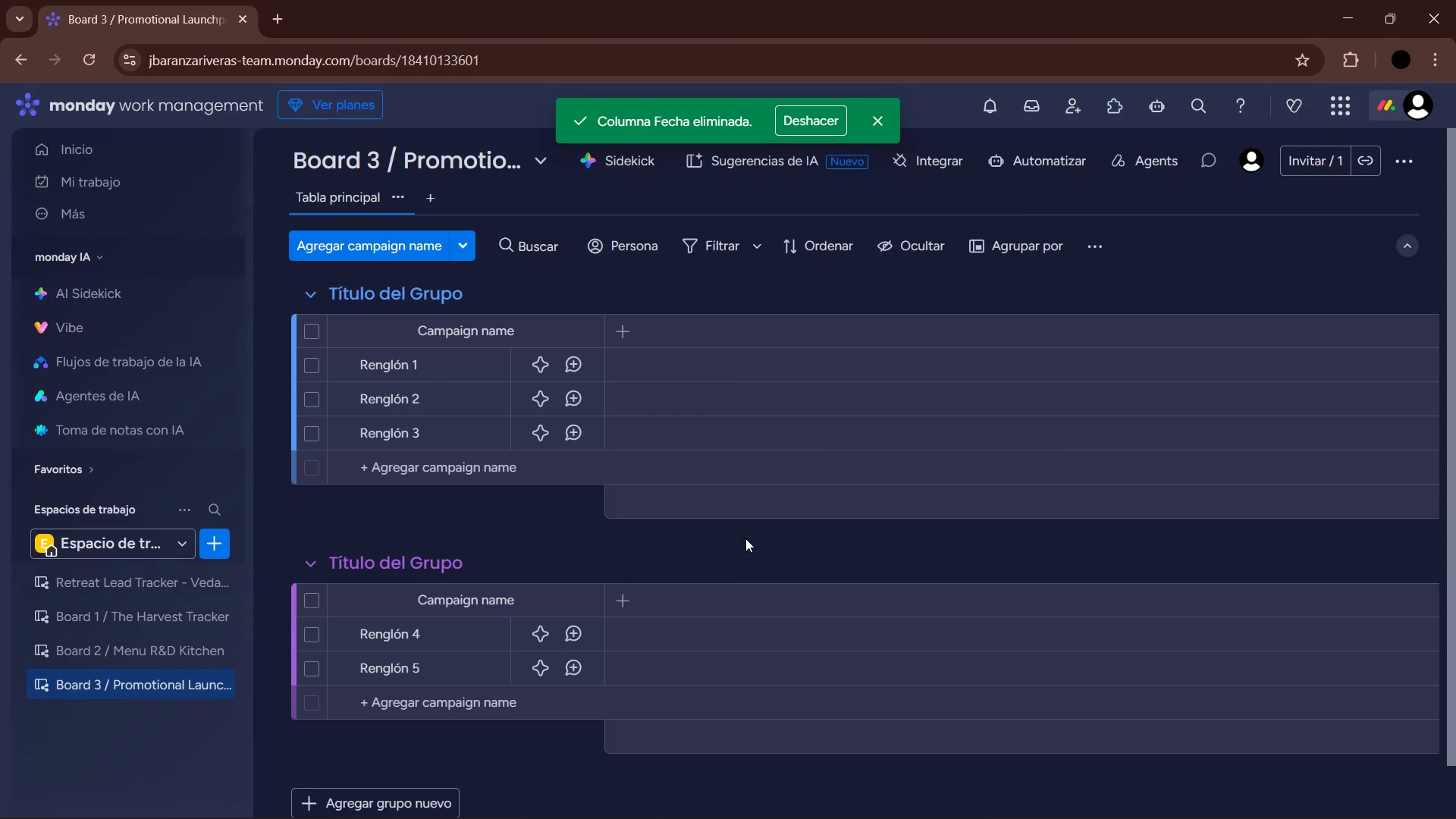 
wait(11.52)
 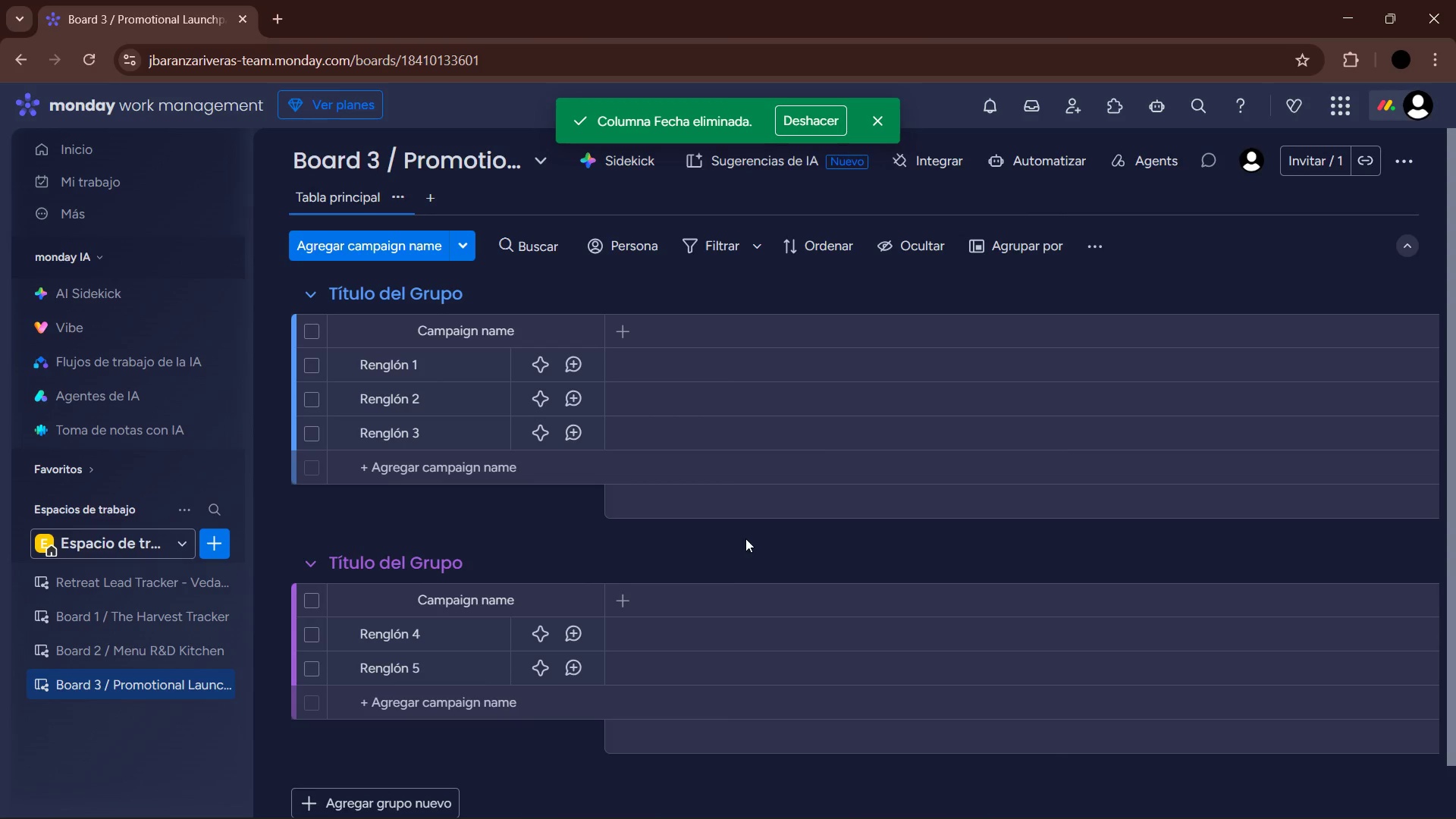 
left_click([624, 323])
 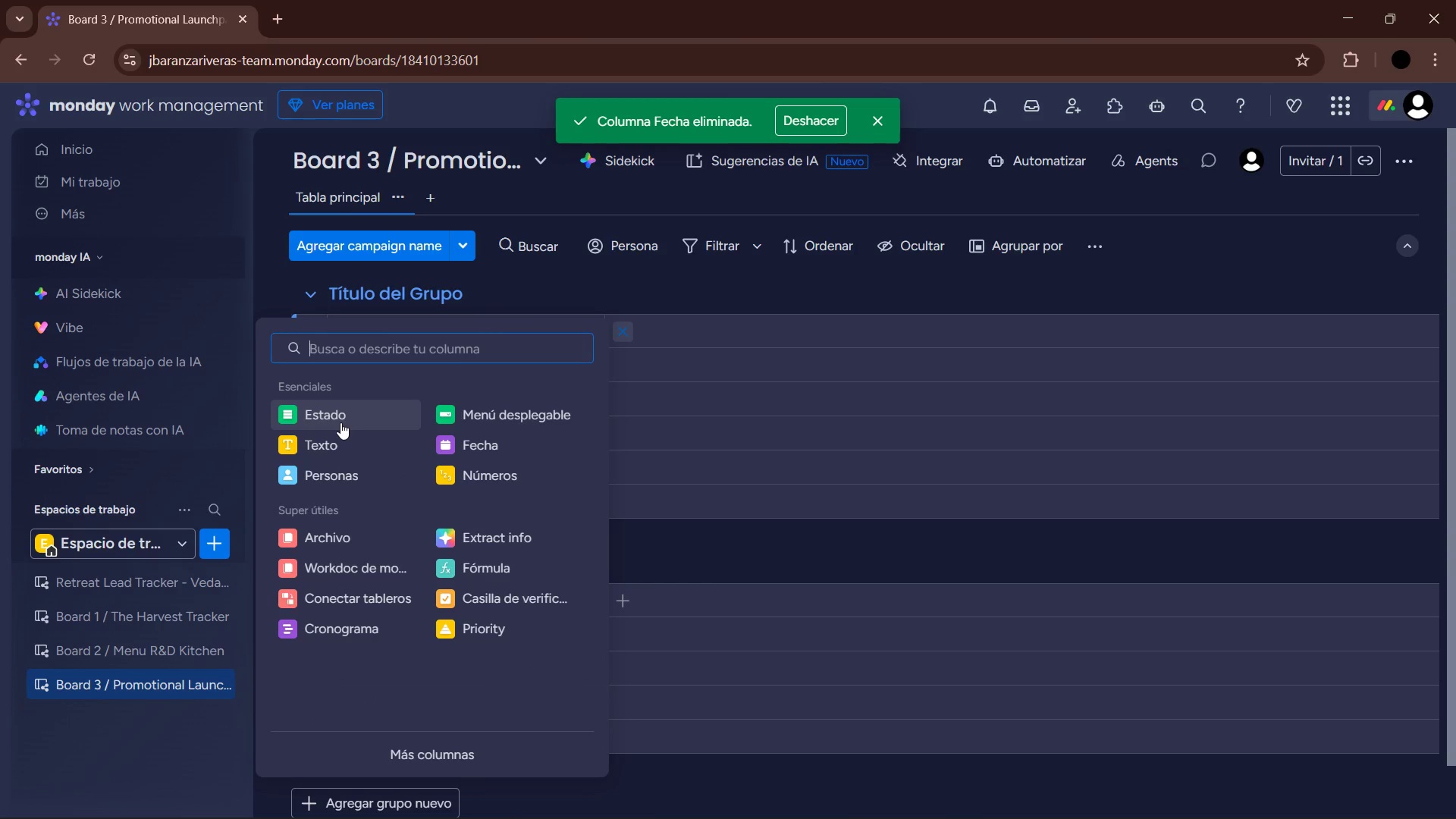 
left_click([340, 422])
 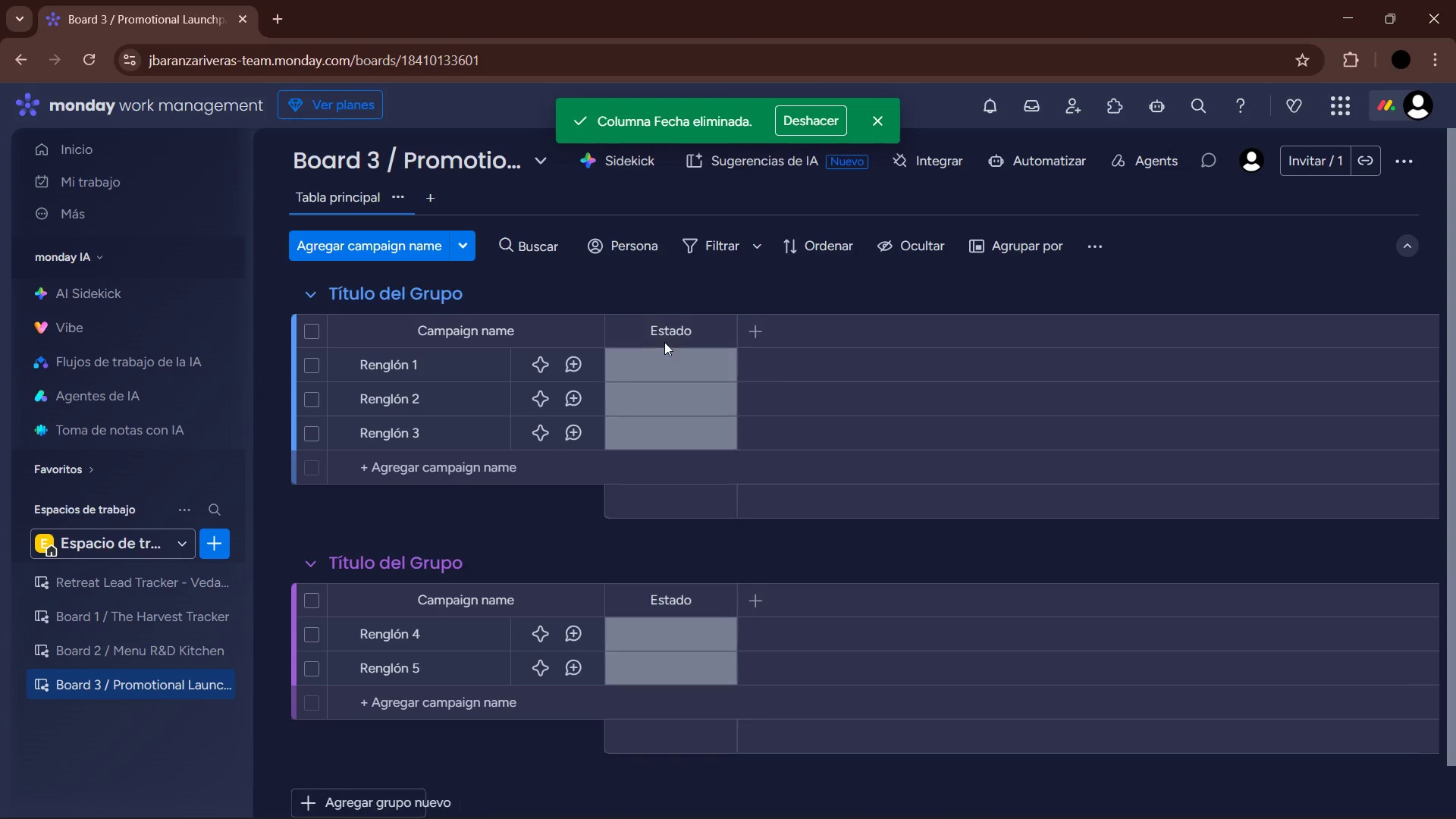 
left_click([669, 337])
 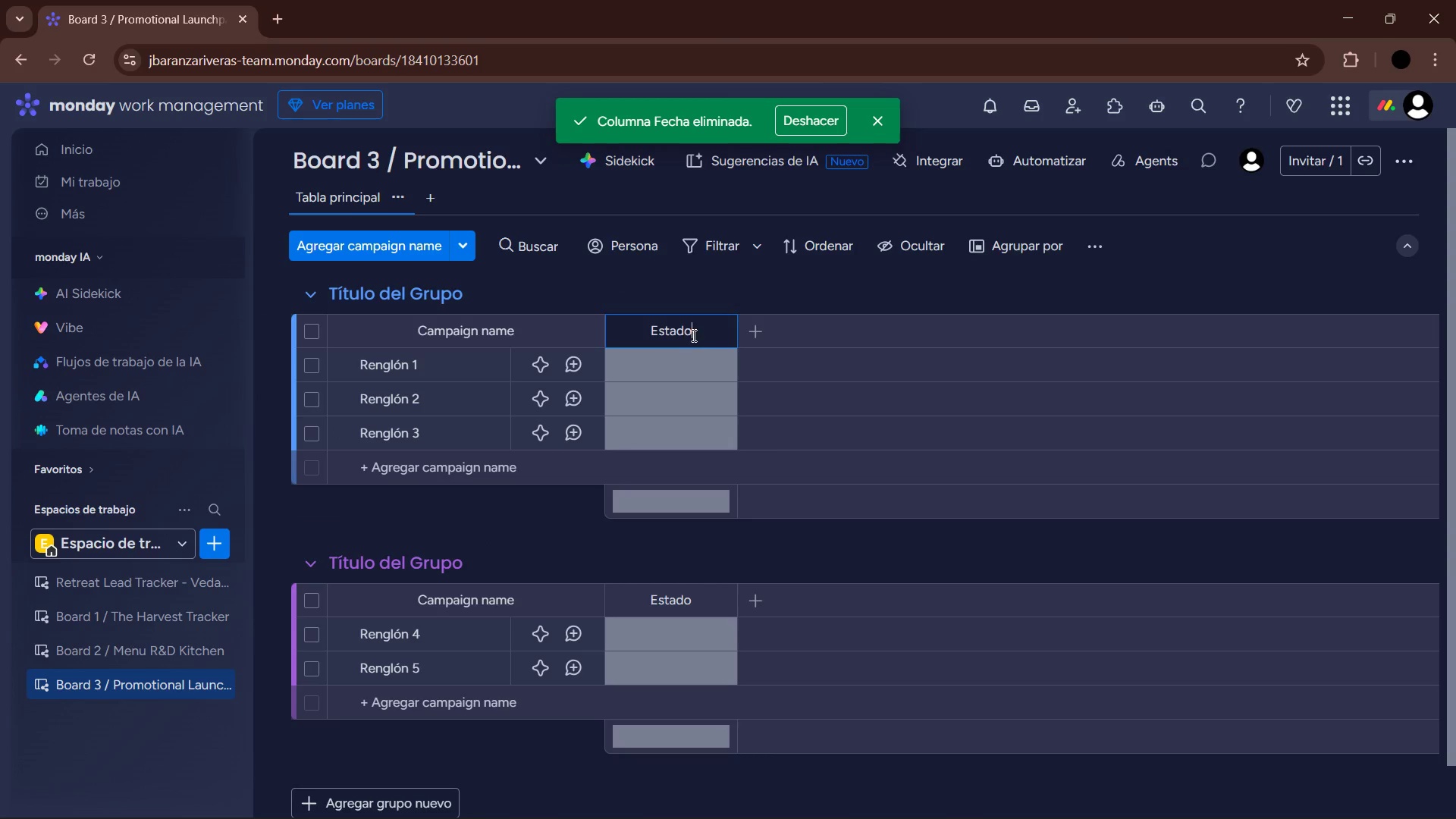 
left_click_drag(start_coordinate=[698, 335], to_coordinate=[637, 335])
 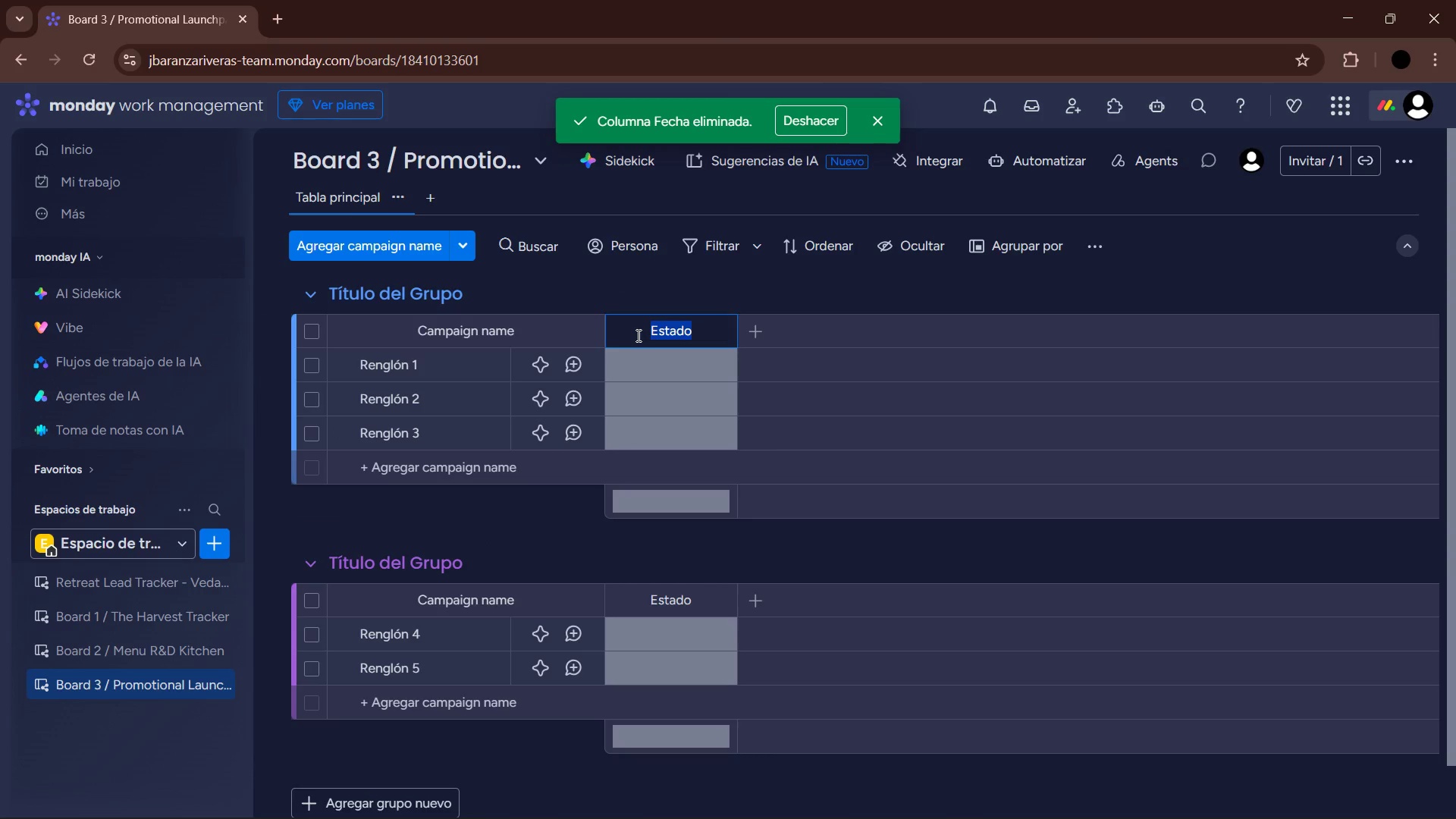 
type(Chas)
key(Backspace)
type(nnel)
 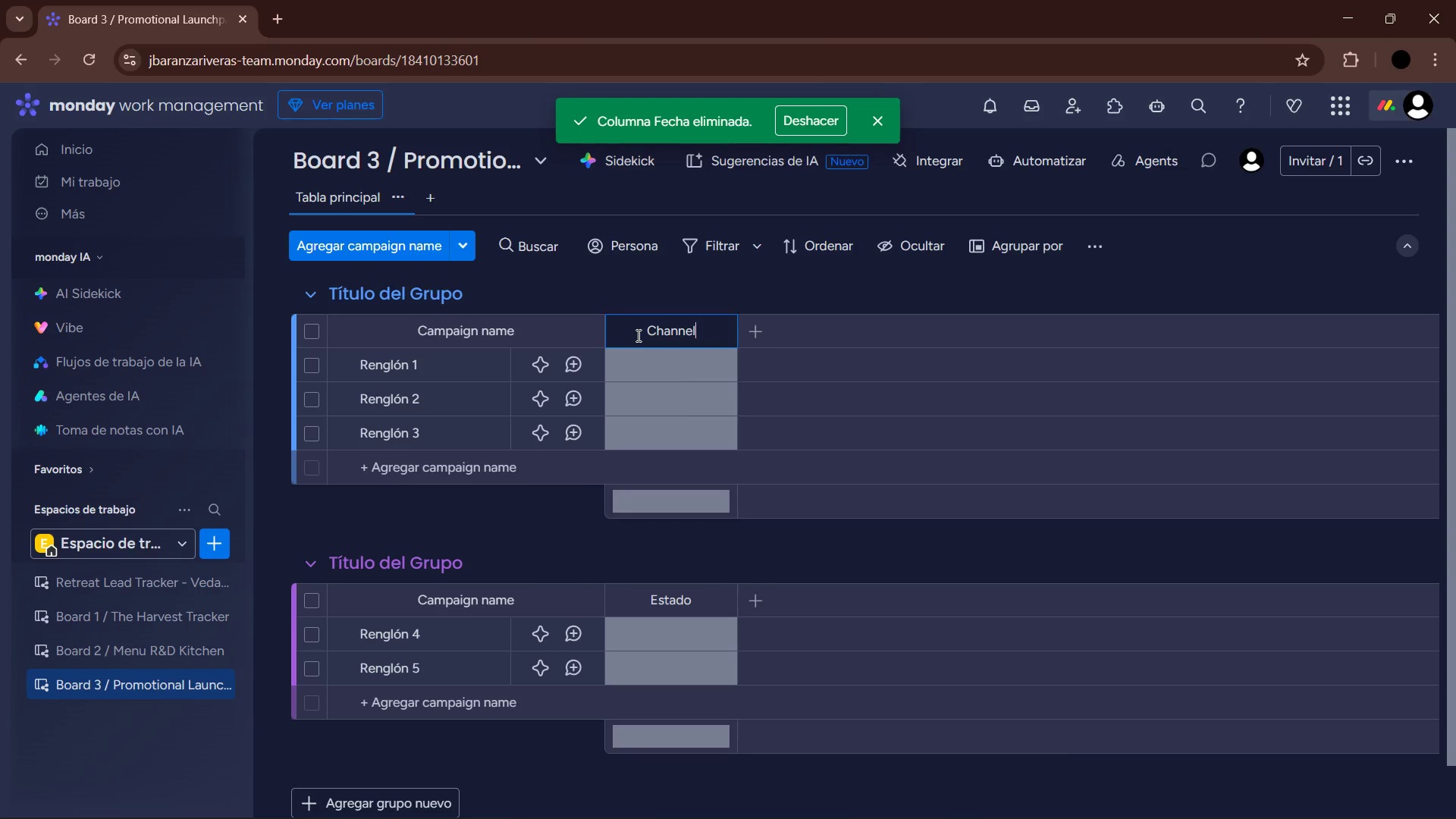 
key(Enter)
 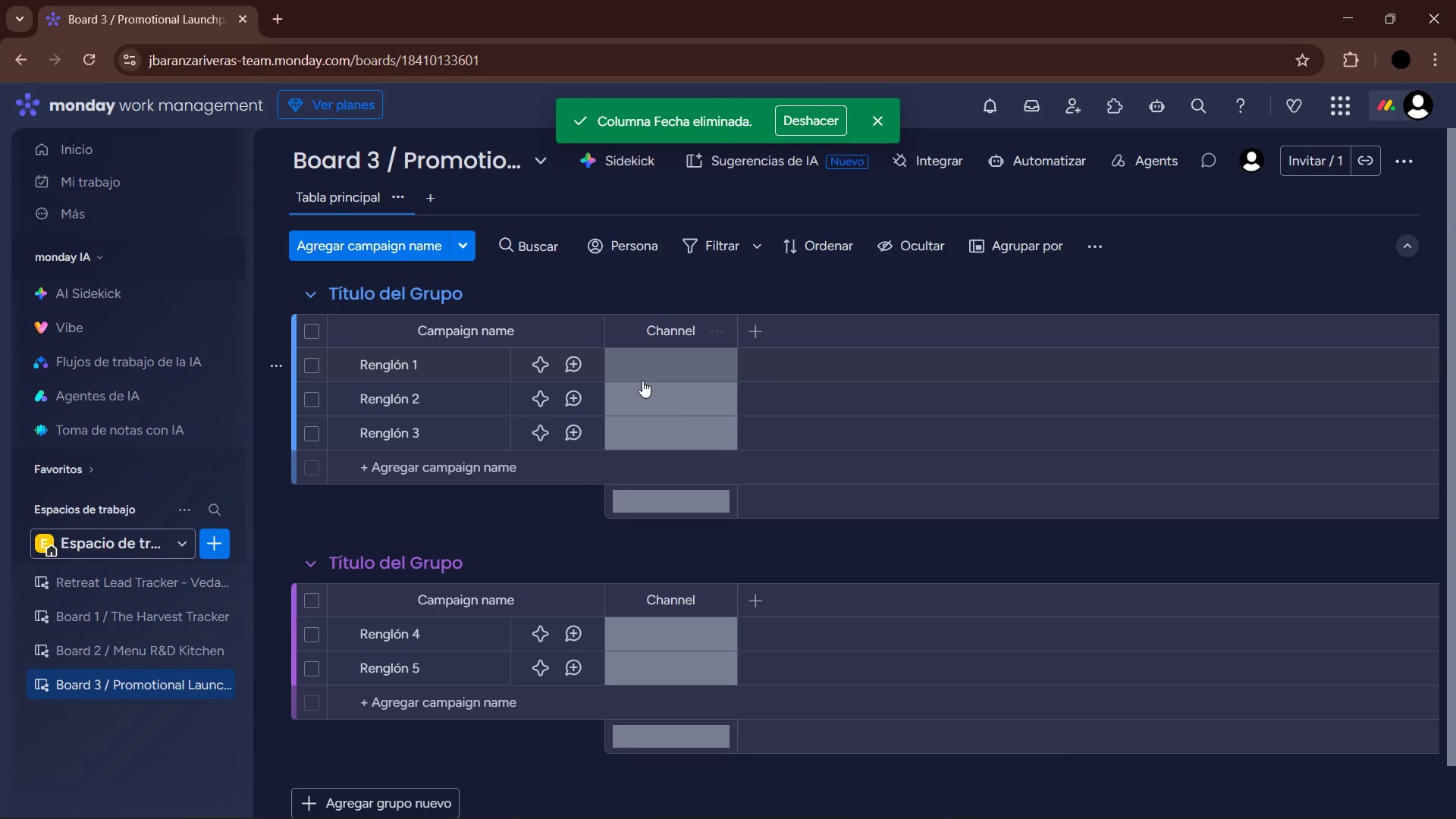 
left_click([648, 375])
 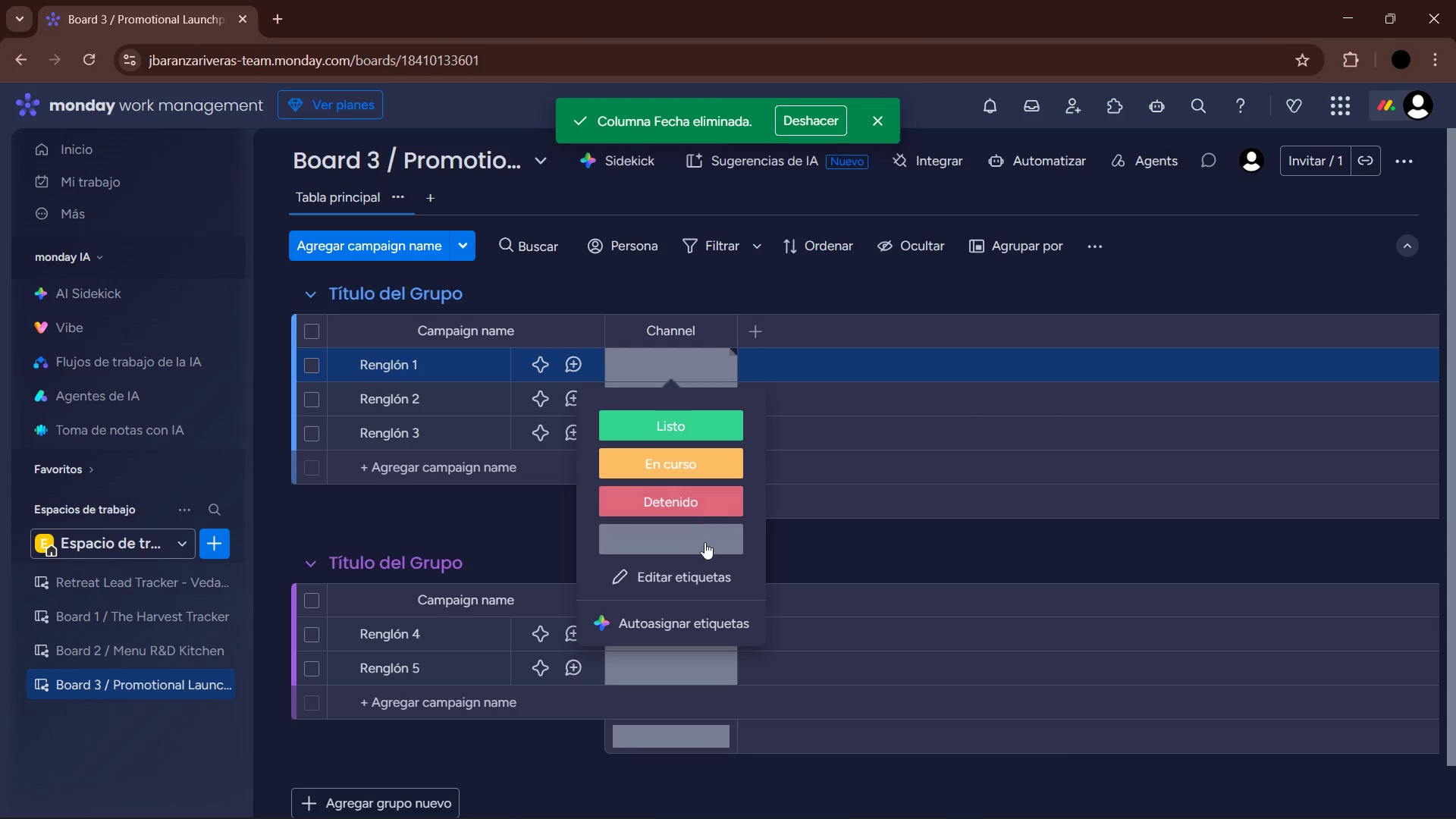 
left_click([693, 576])
 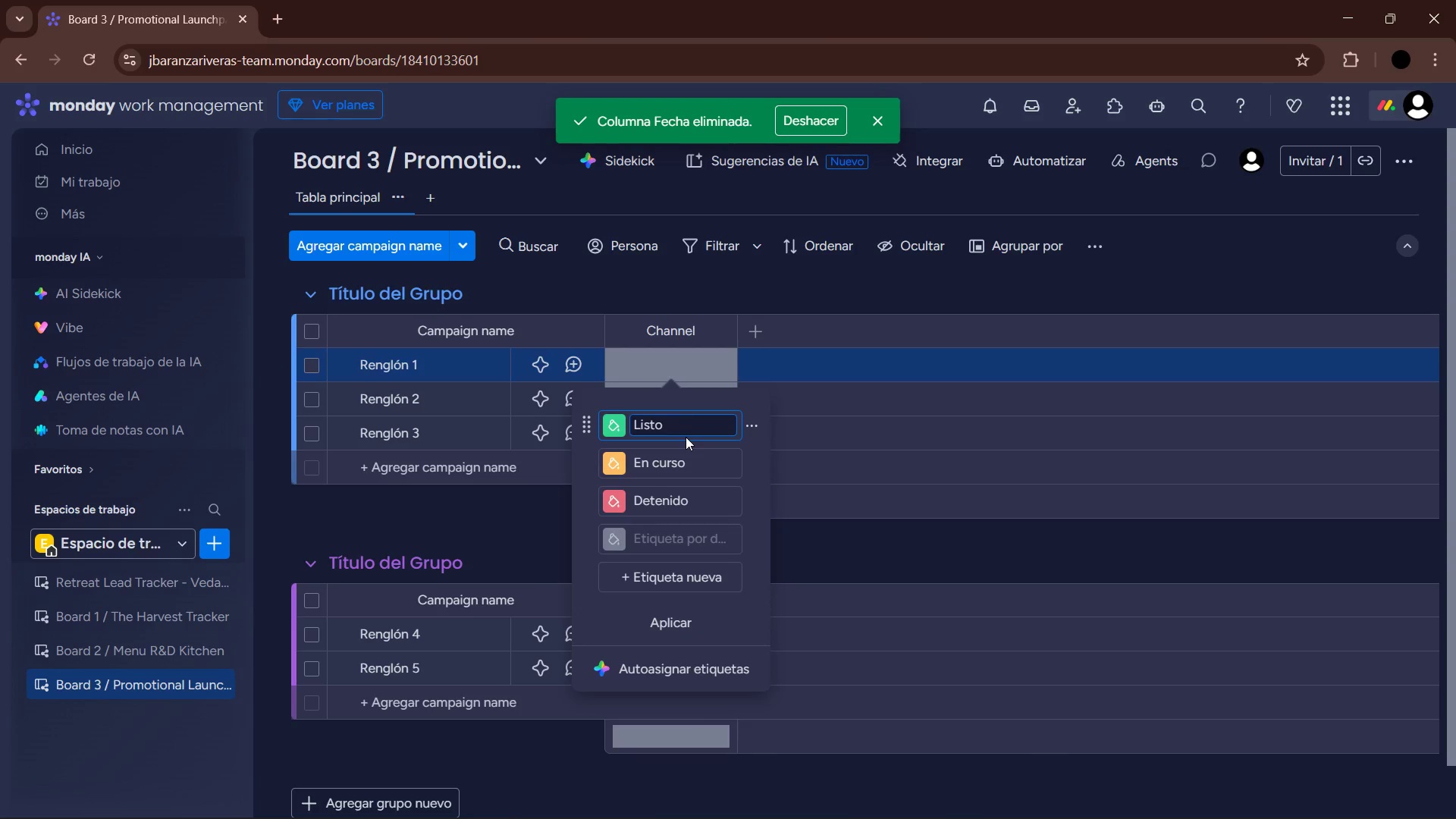 
left_click_drag(start_coordinate=[685, 425], to_coordinate=[626, 424])
 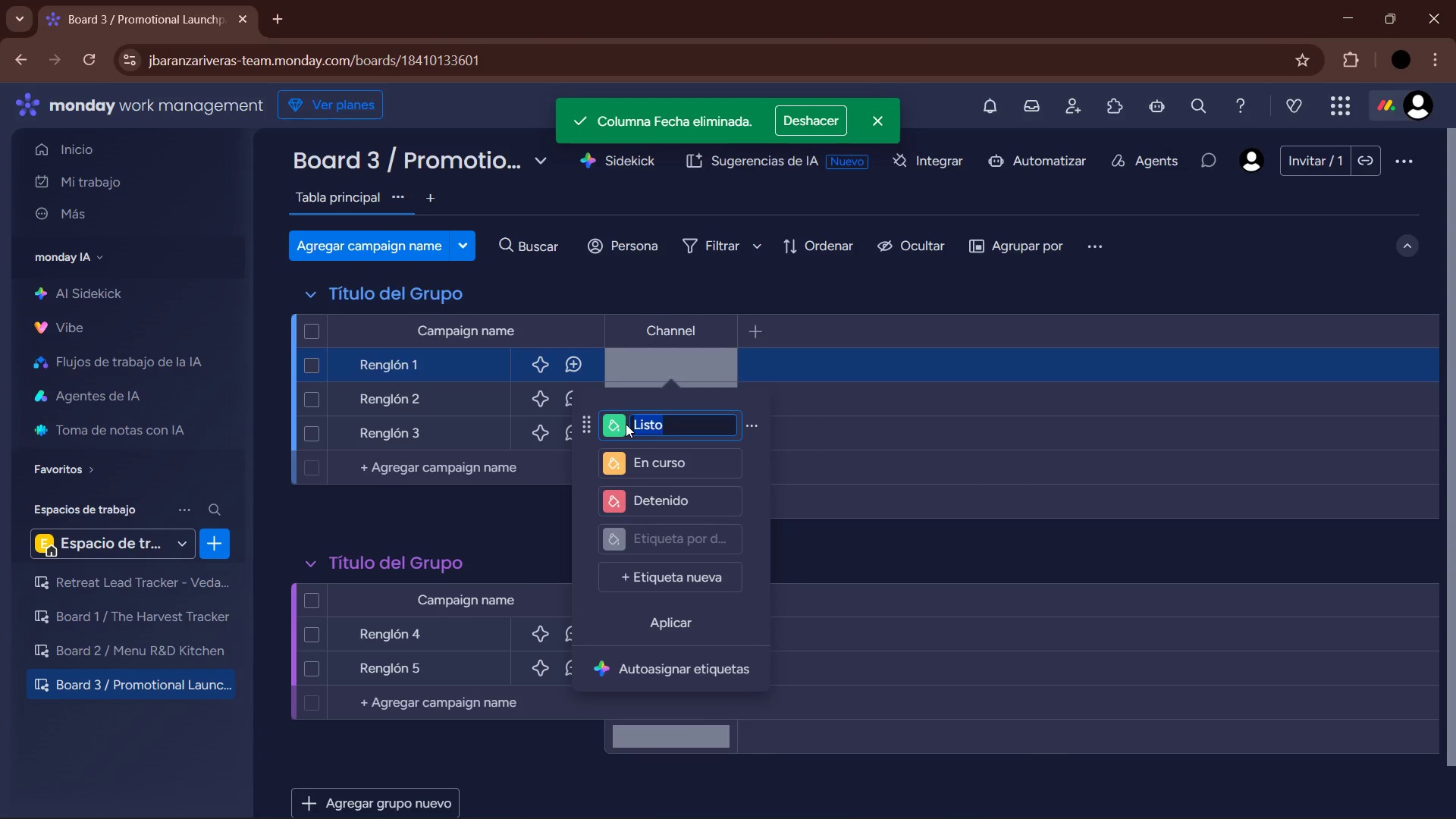 
wait(7.45)
 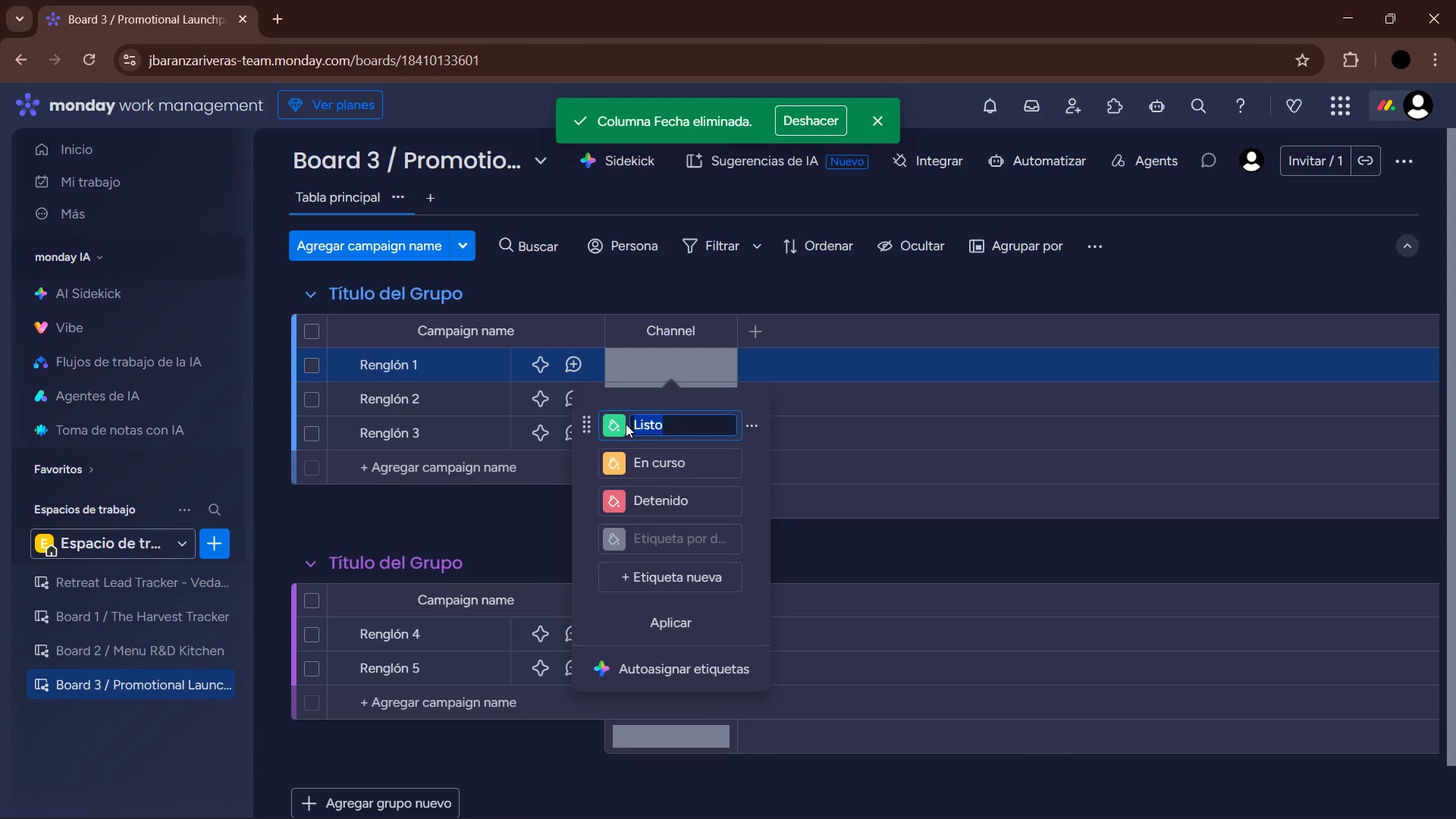 
type(Instagram)
 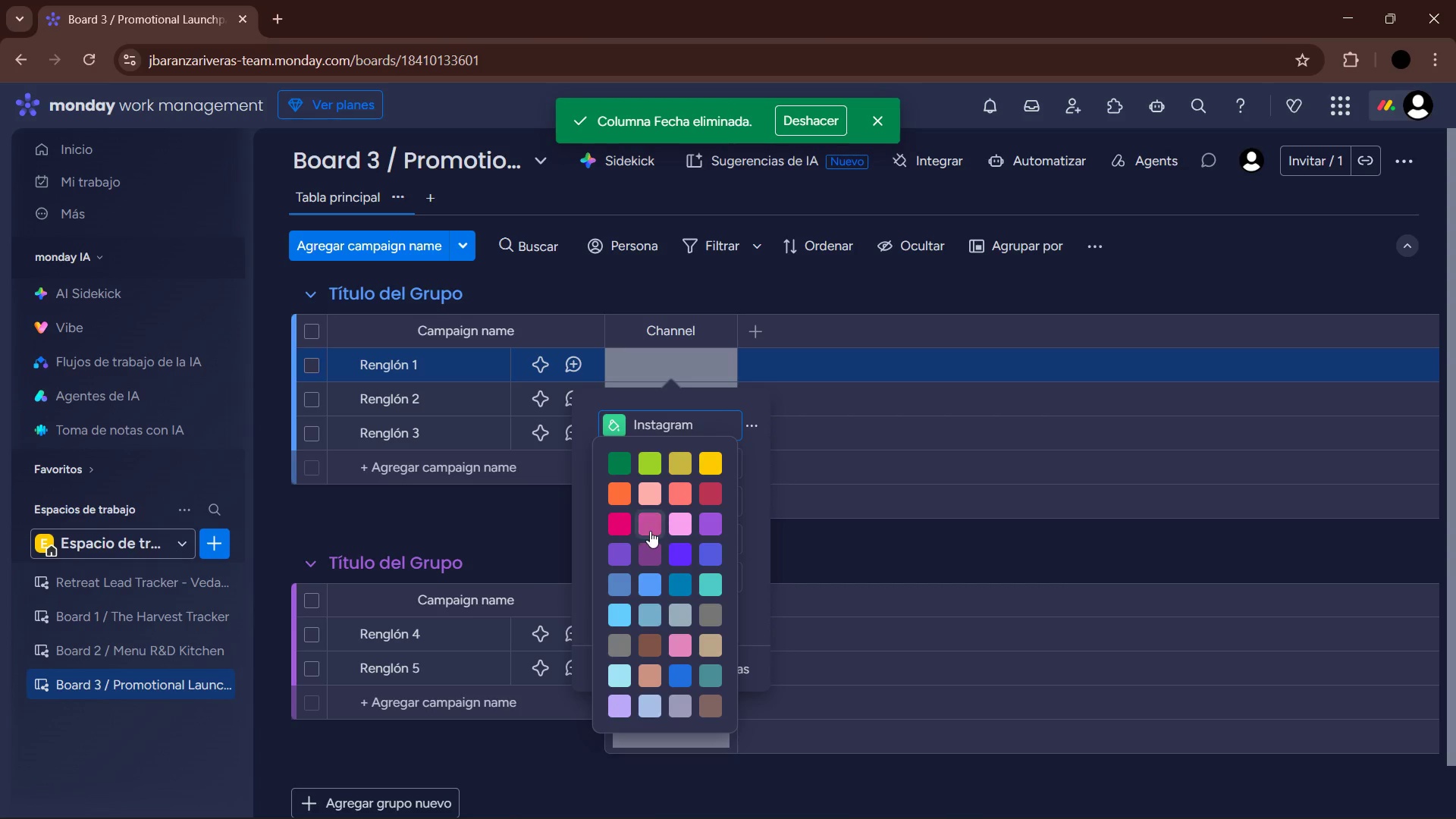 
left_click([619, 527])
 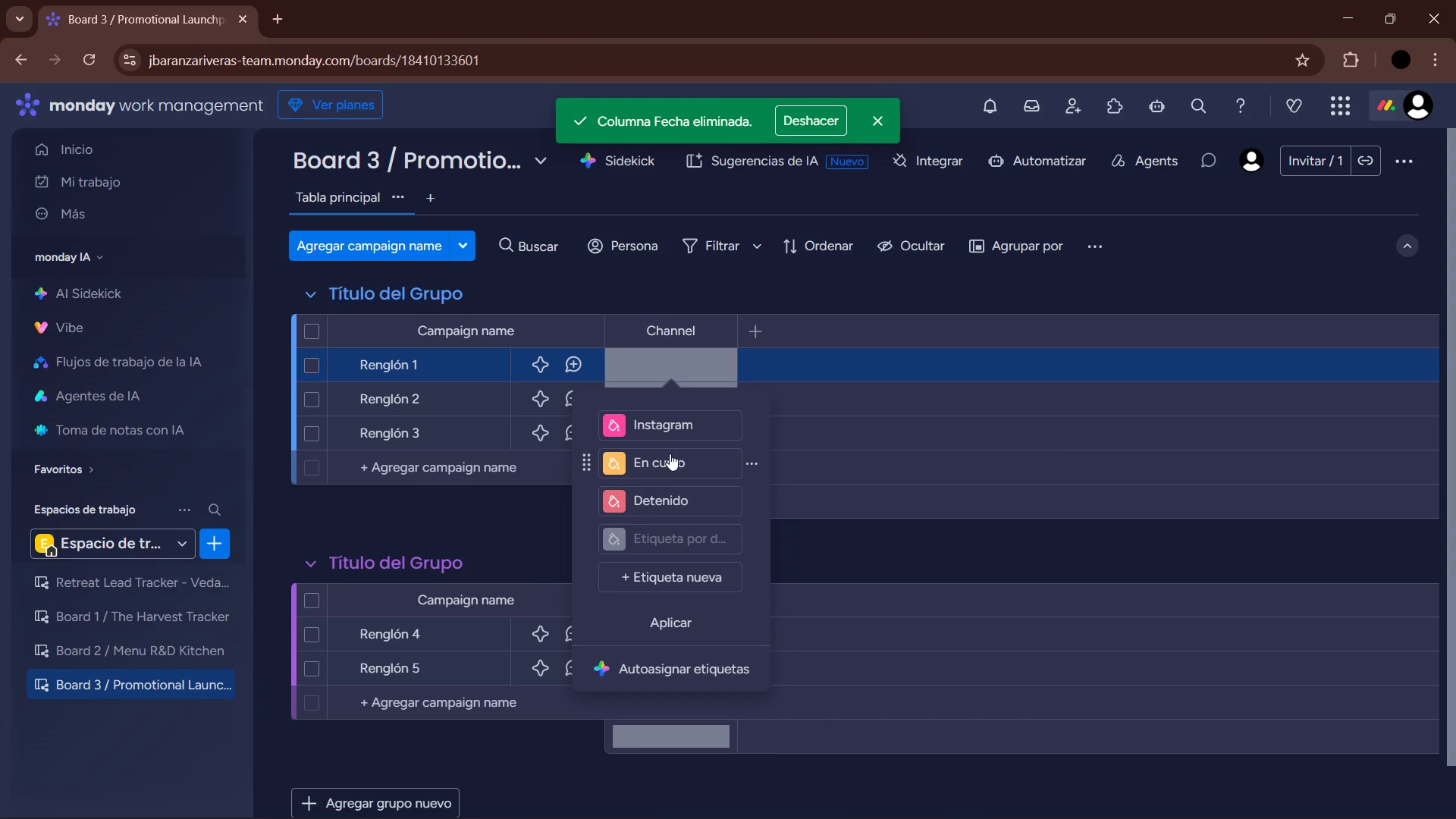 
left_click([672, 462])
 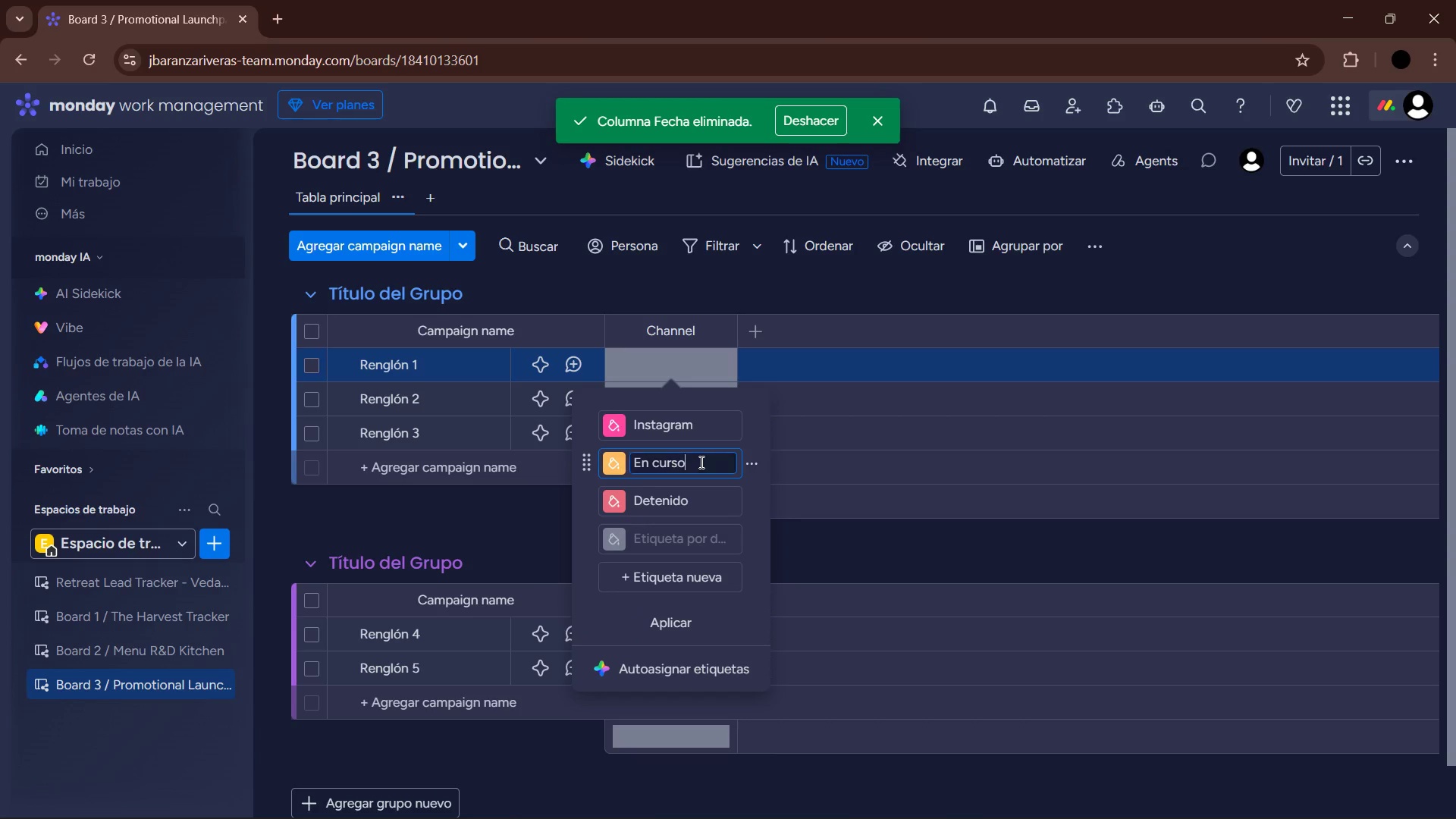 
left_click_drag(start_coordinate=[700, 462], to_coordinate=[630, 466])
 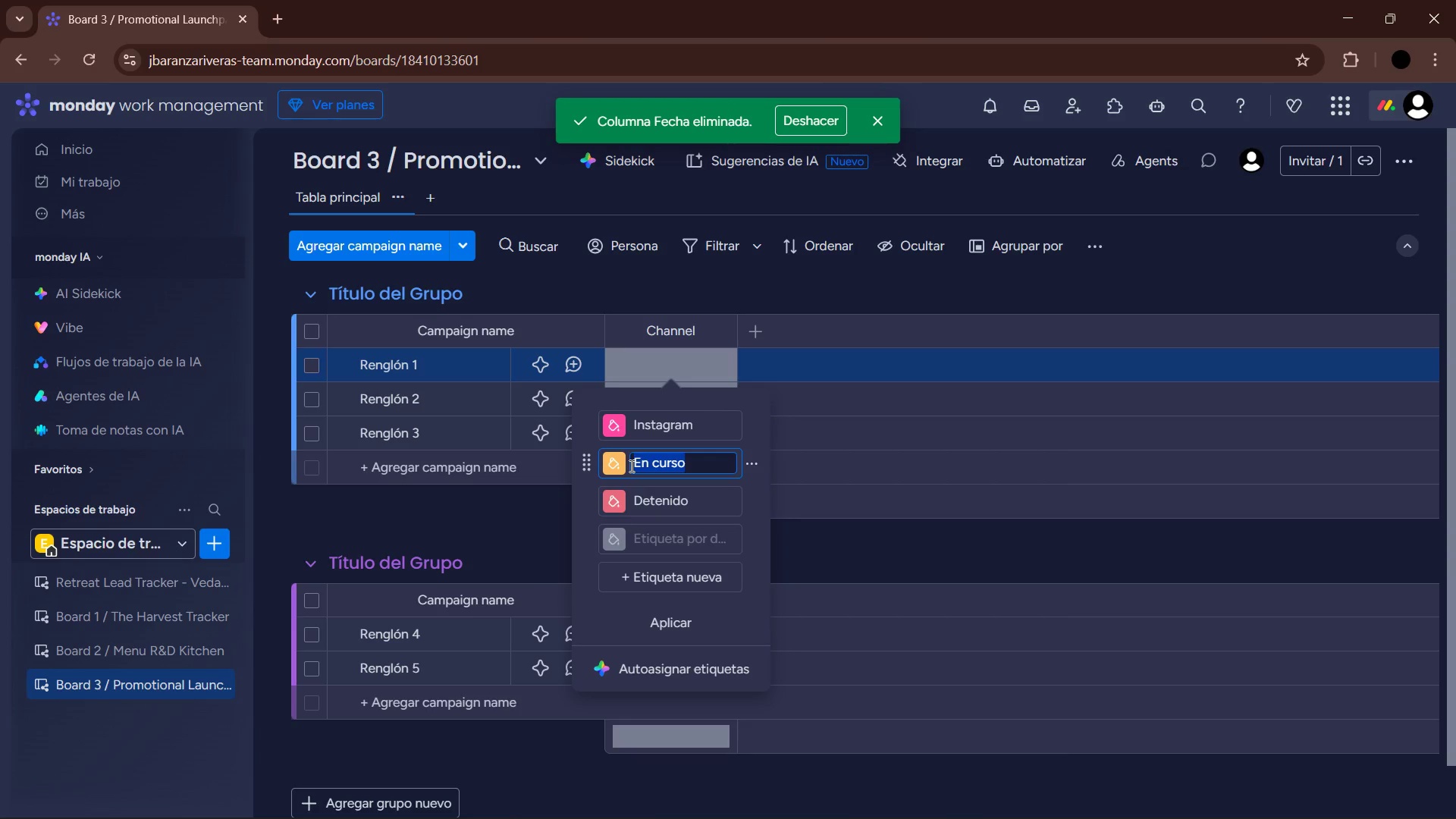 
type(Newsletter)
 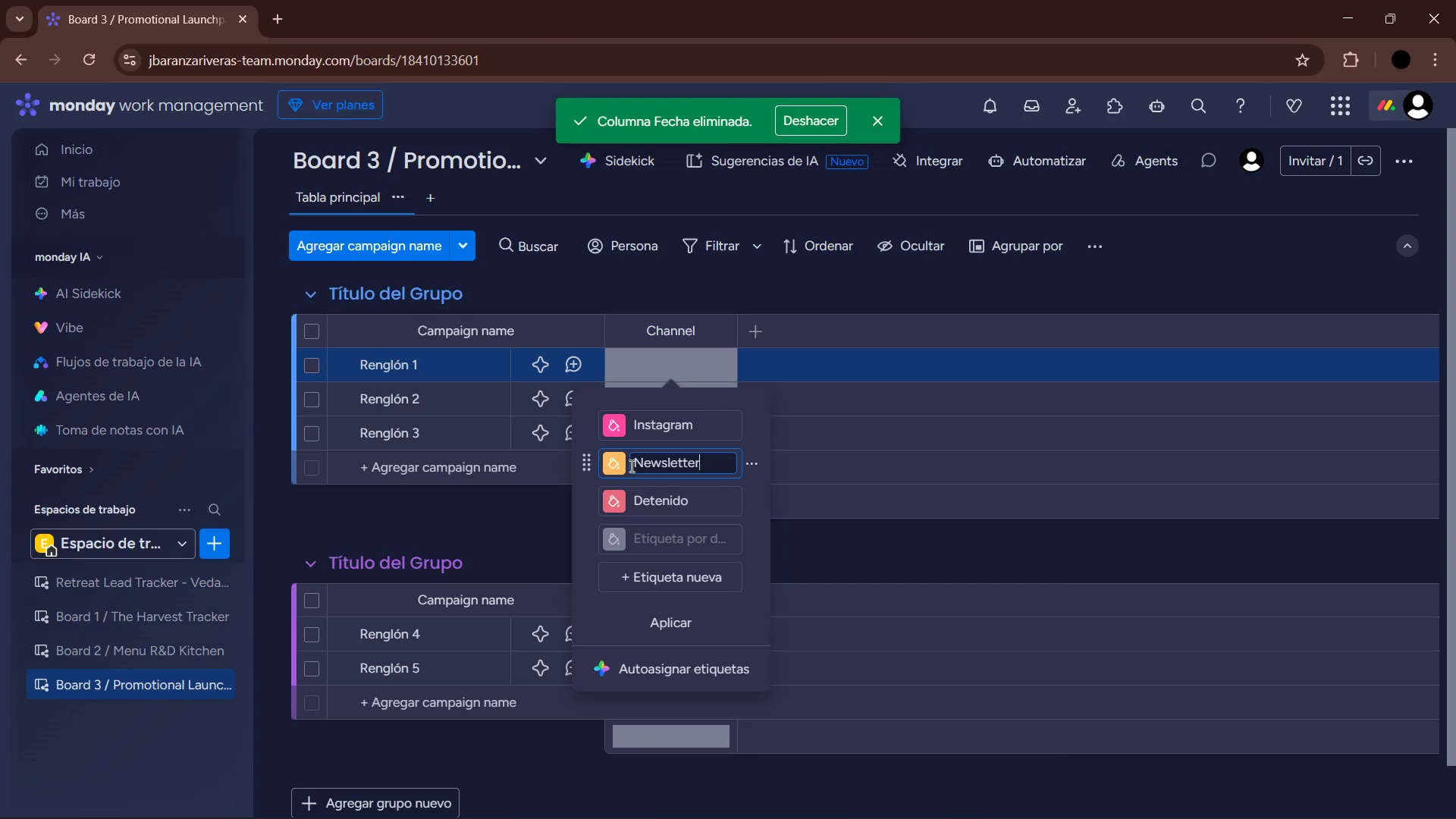 
key(Enter)
 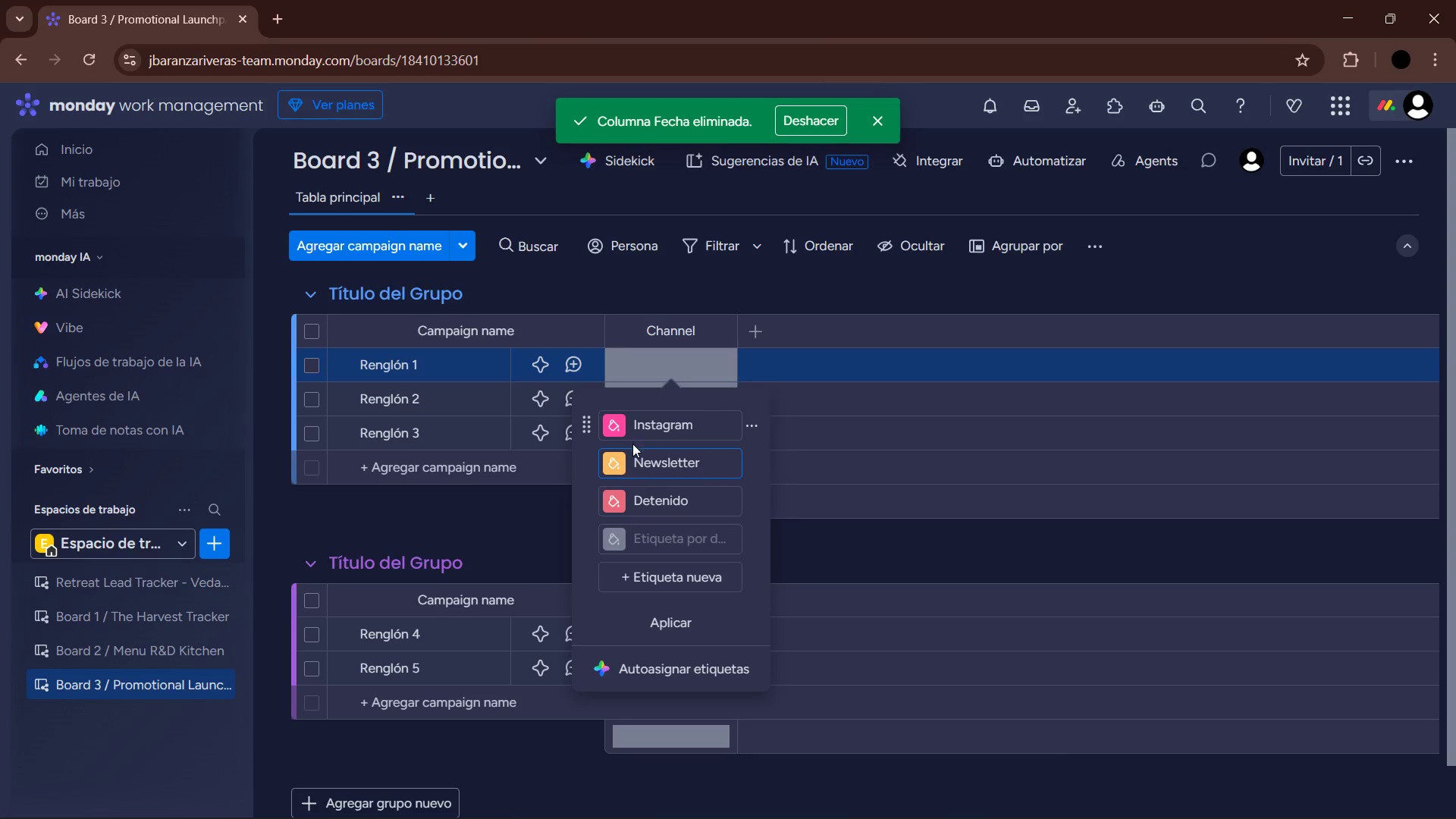 
left_click([664, 500])
 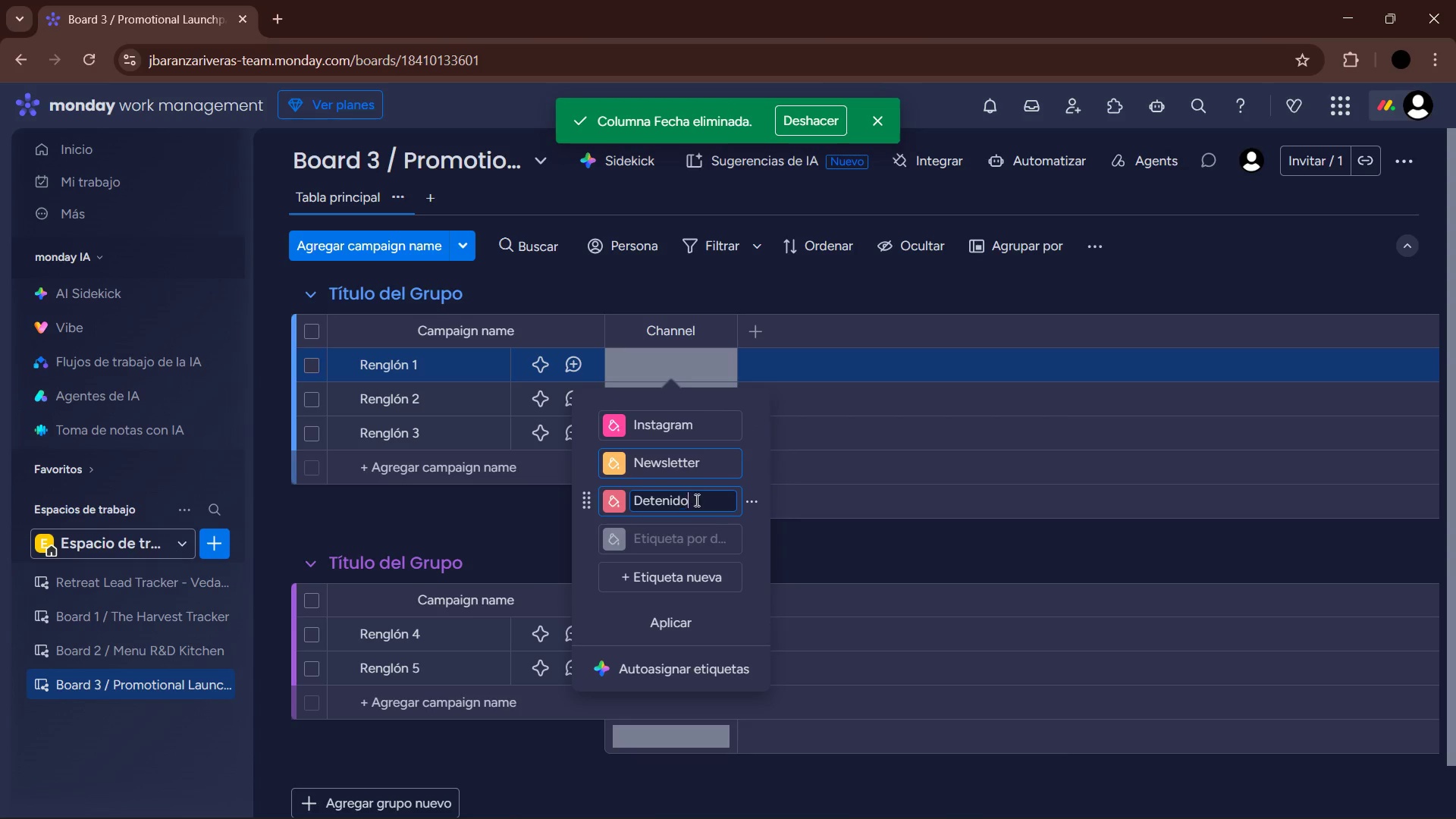 
left_click_drag(start_coordinate=[699, 498], to_coordinate=[621, 494])
 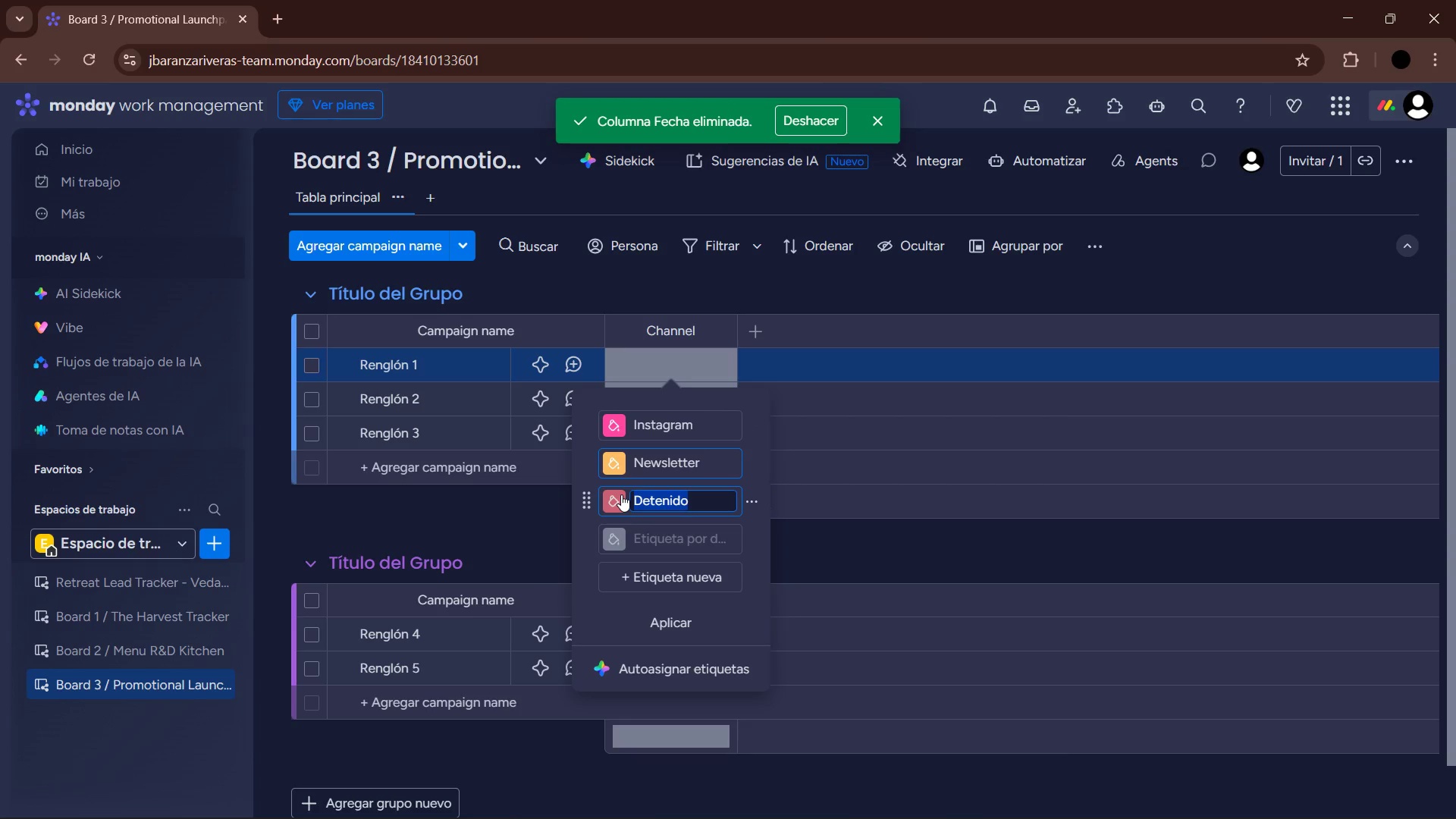 
type(In )
key(Backspace)
type(-house So)
key(Backspace)
type(i)
 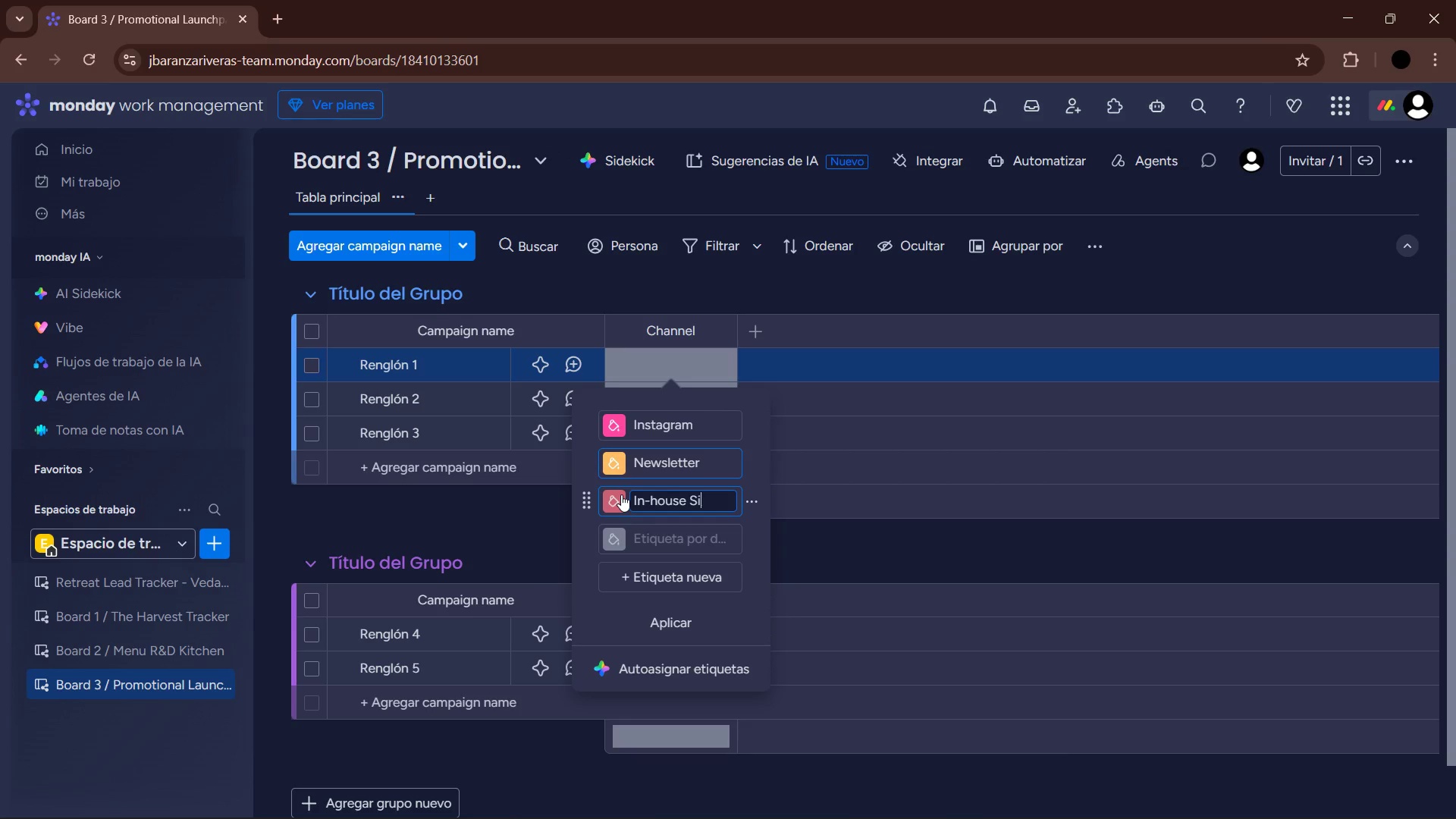 
type(gnage)
 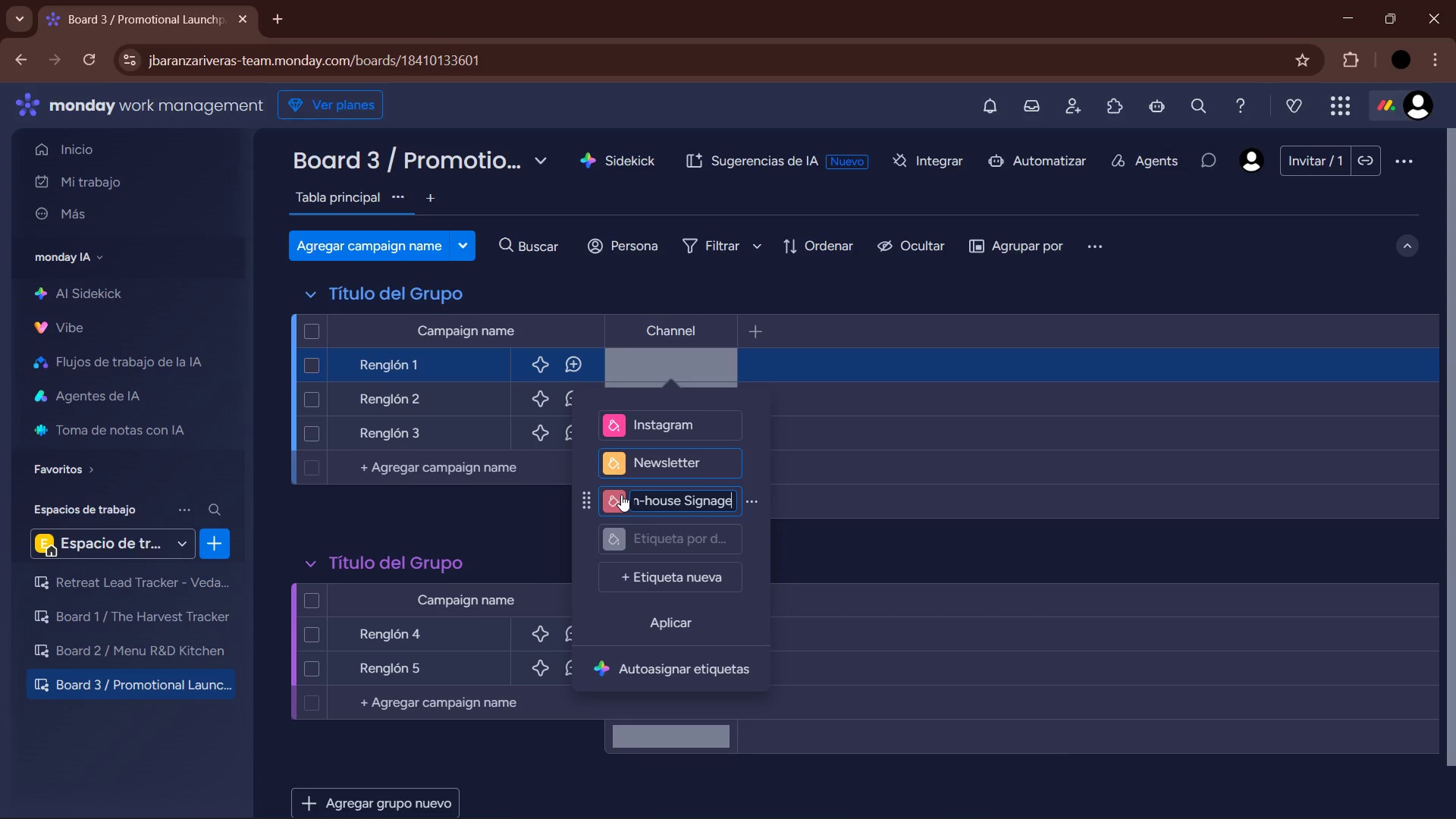 
key(Enter)
 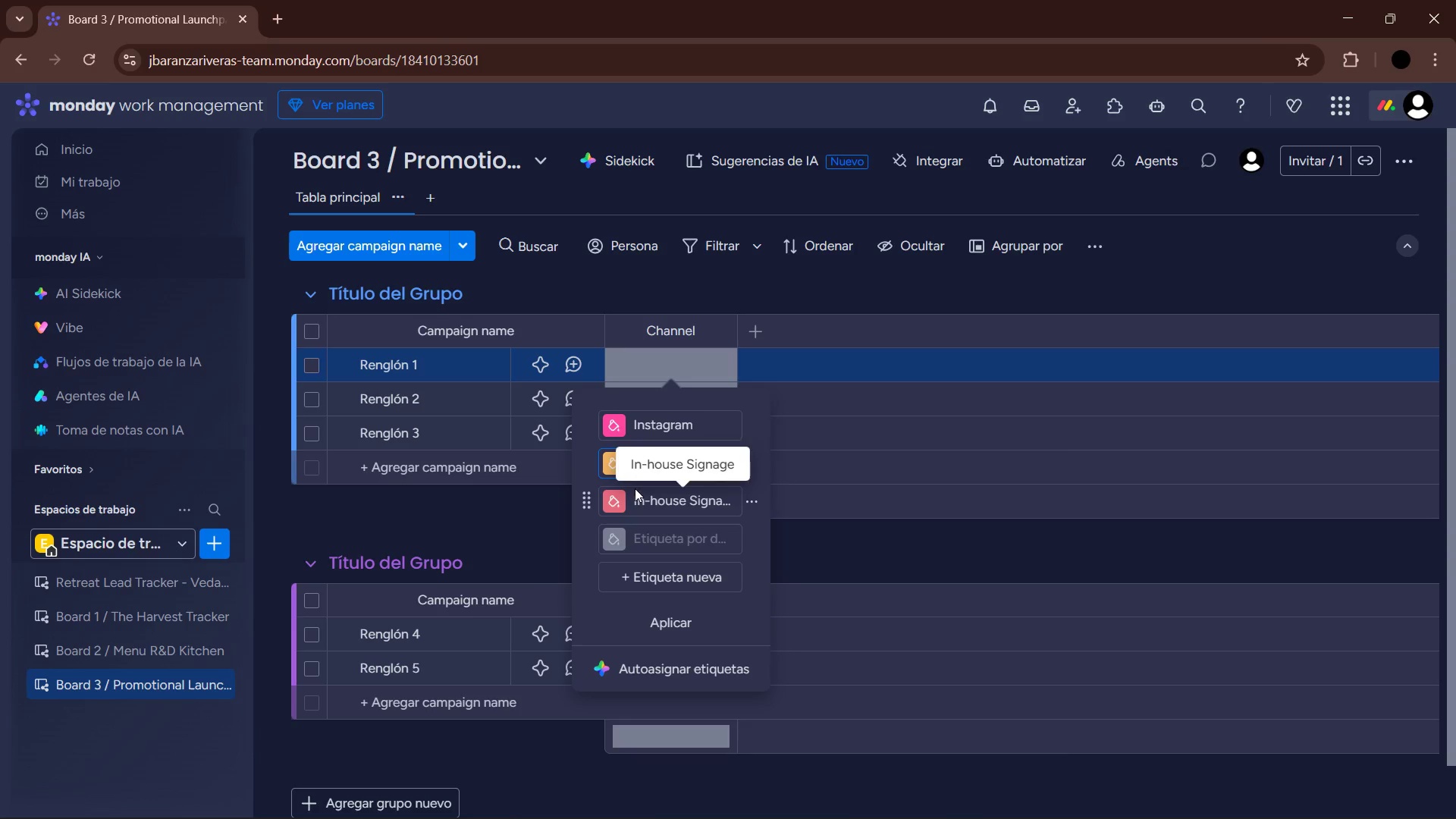 
left_click([613, 464])
 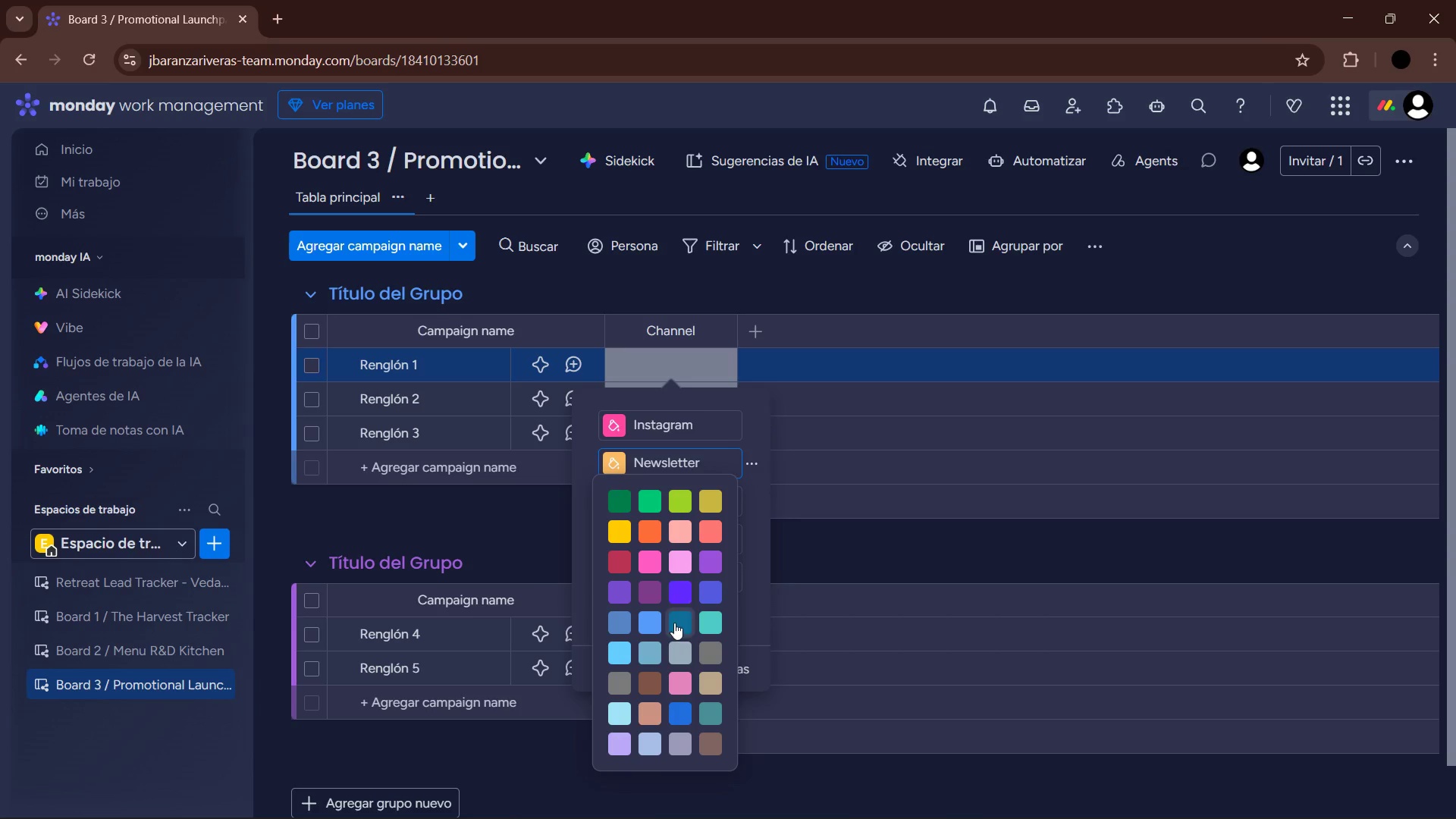 
left_click([654, 748])
 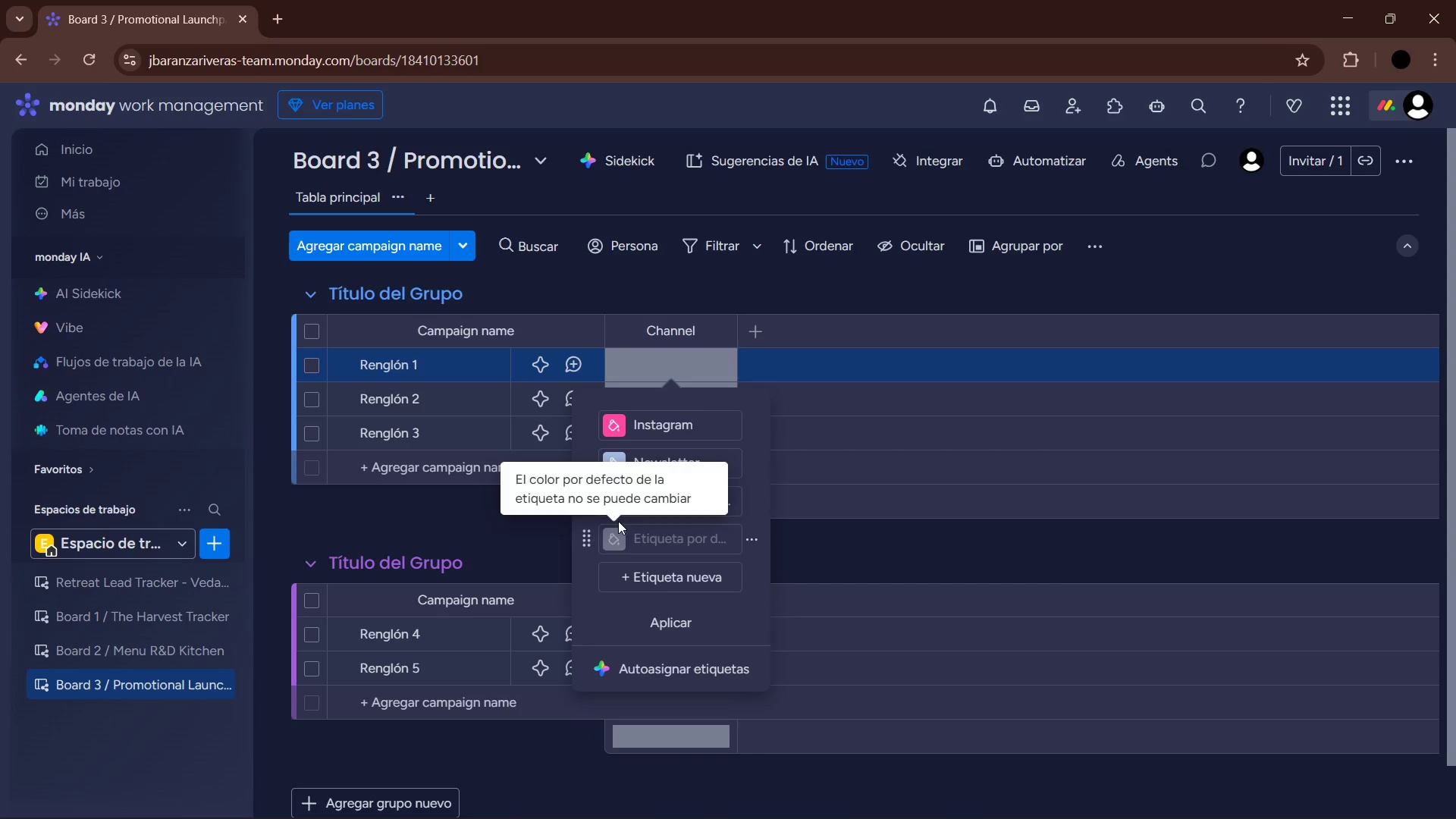 
left_click([613, 500])
 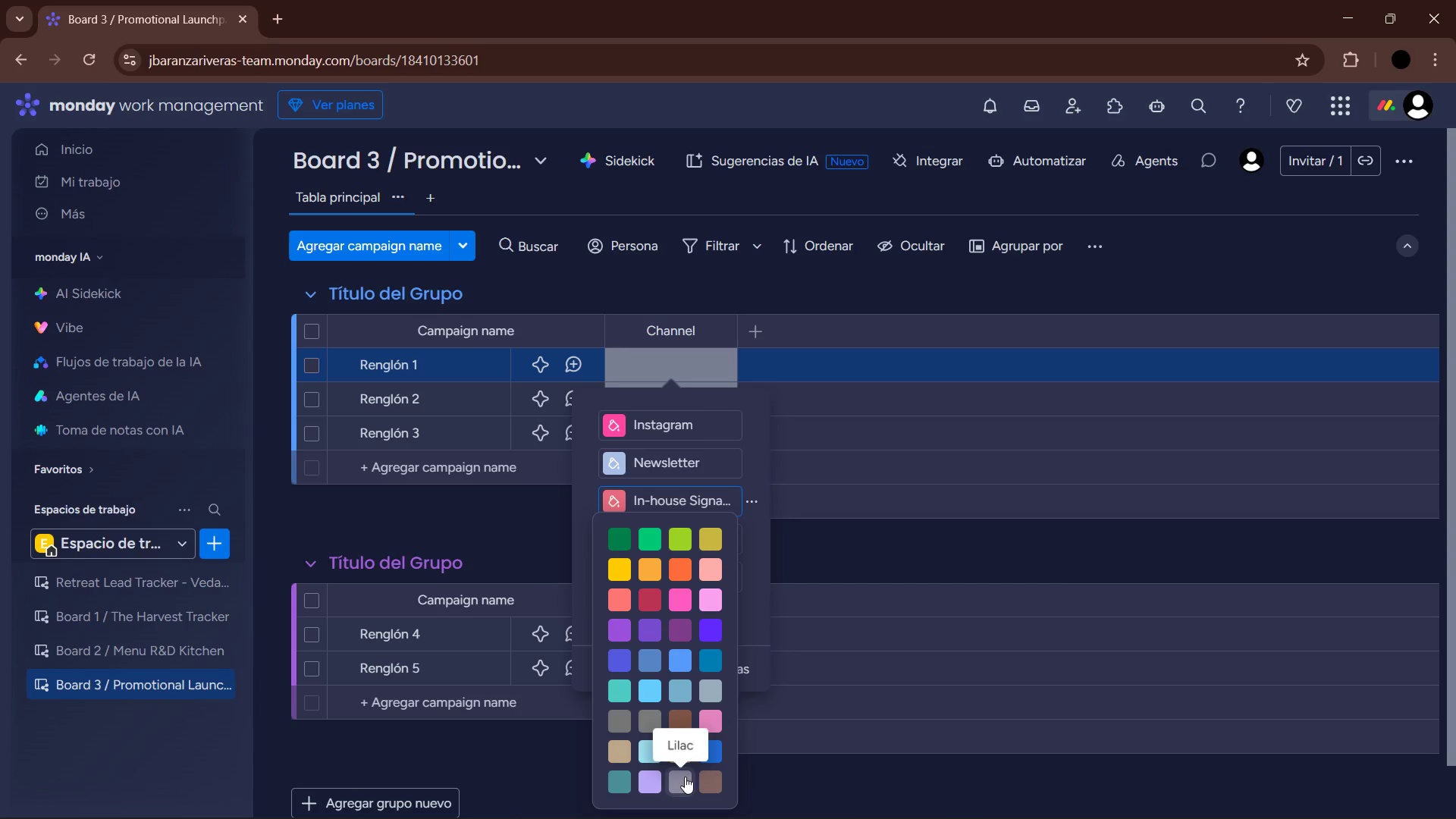 
left_click([644, 722])
 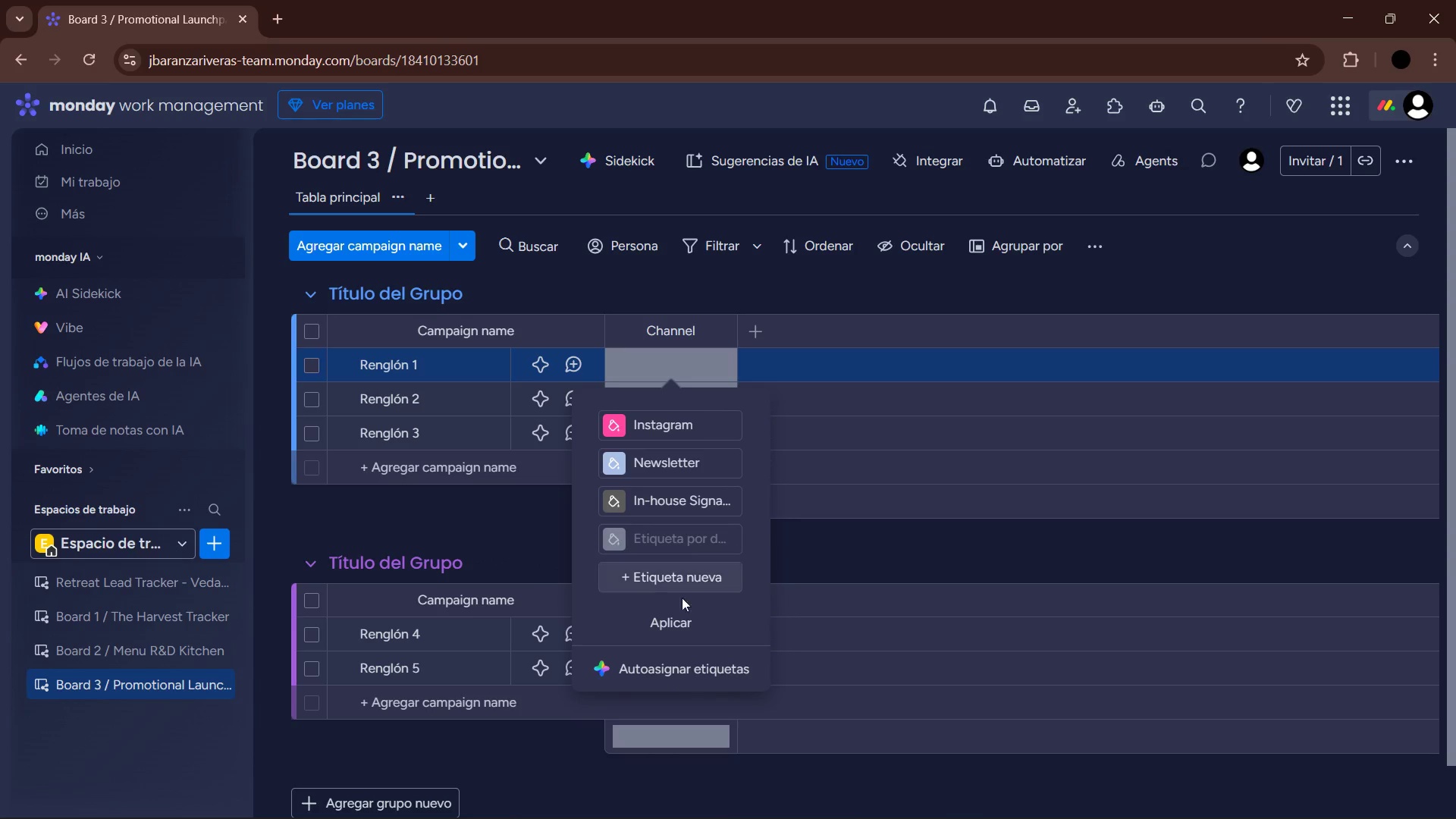 
left_click([676, 609])
 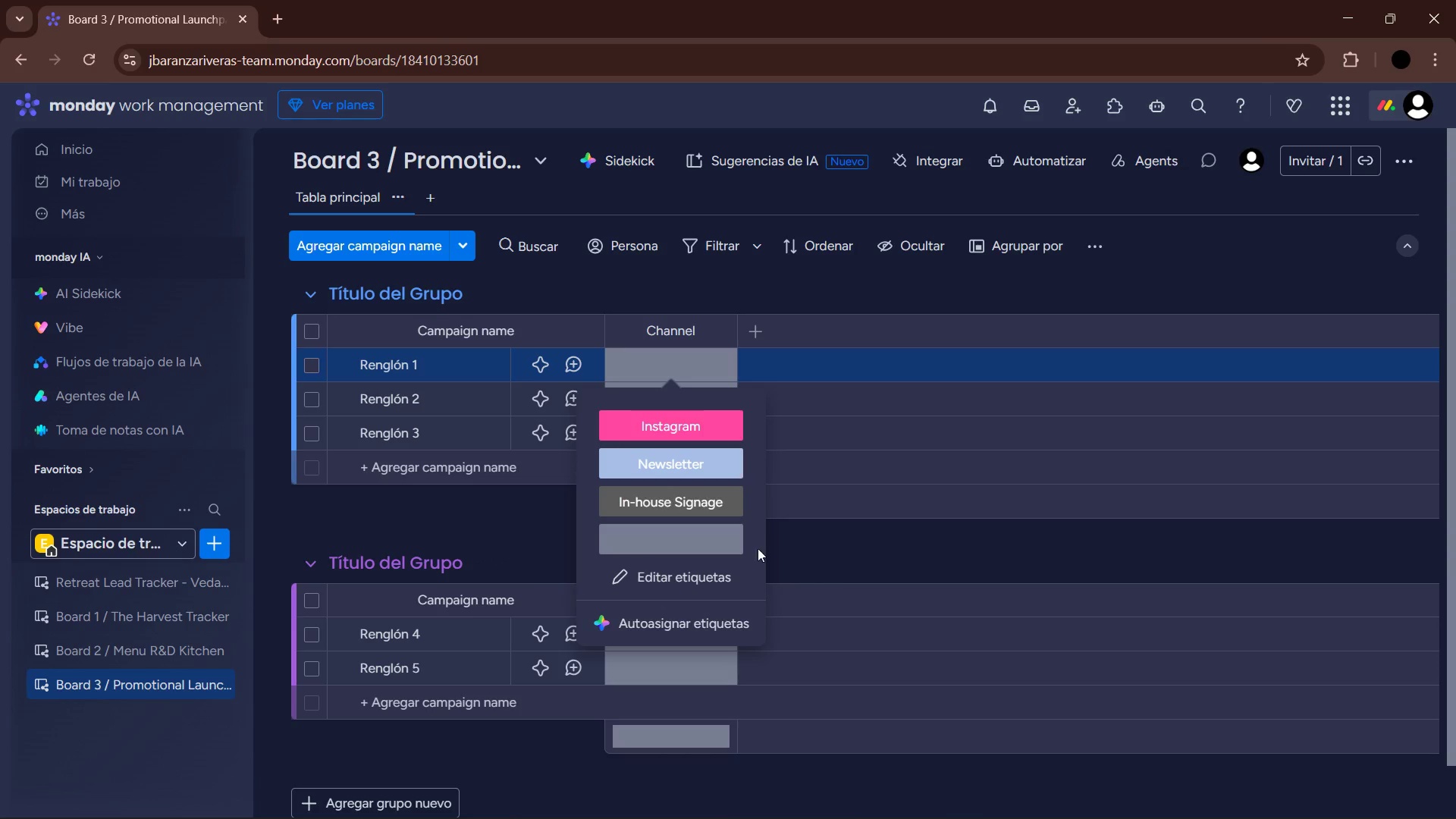 
left_click([801, 544])
 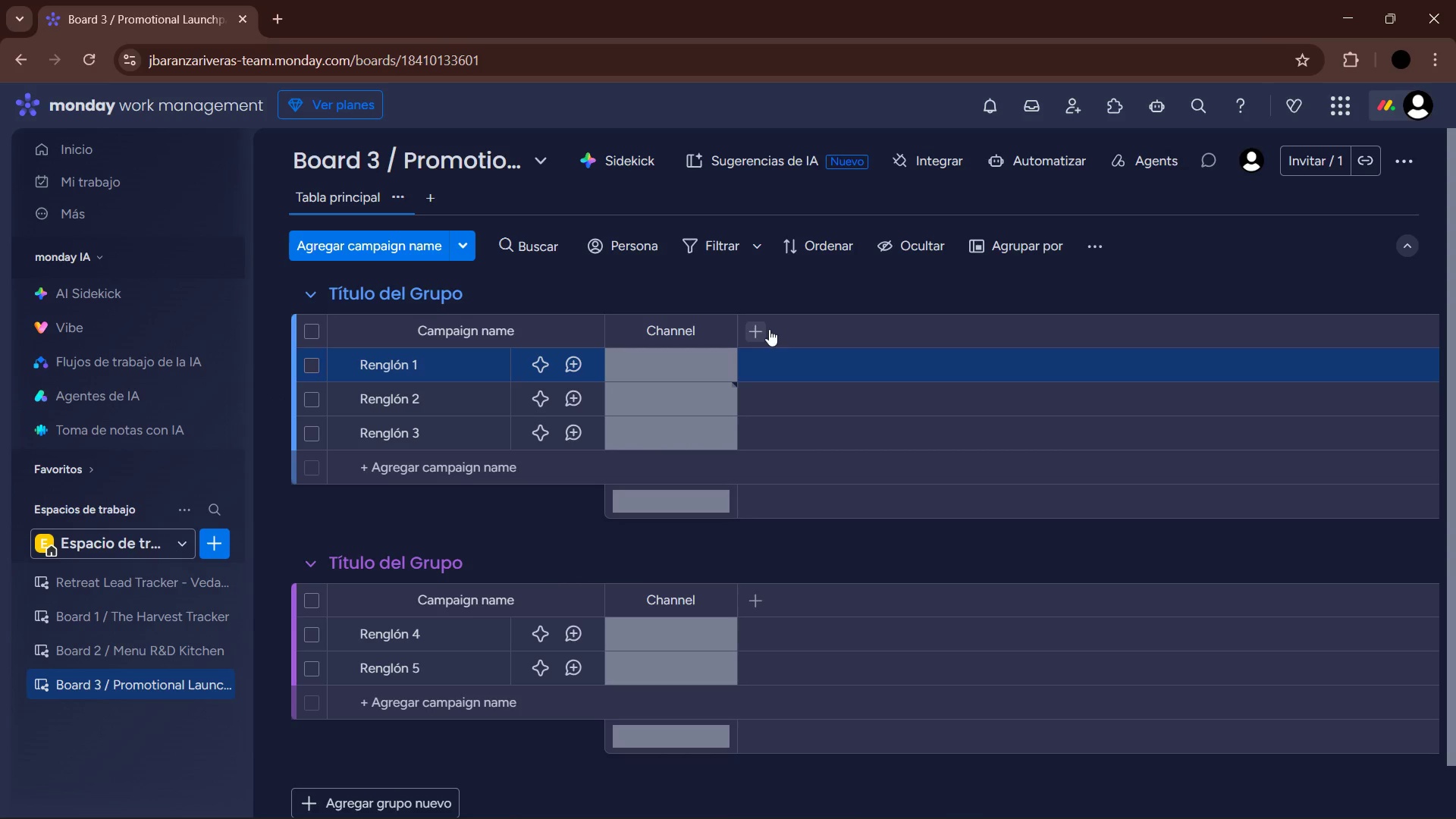 
left_click([755, 331])
 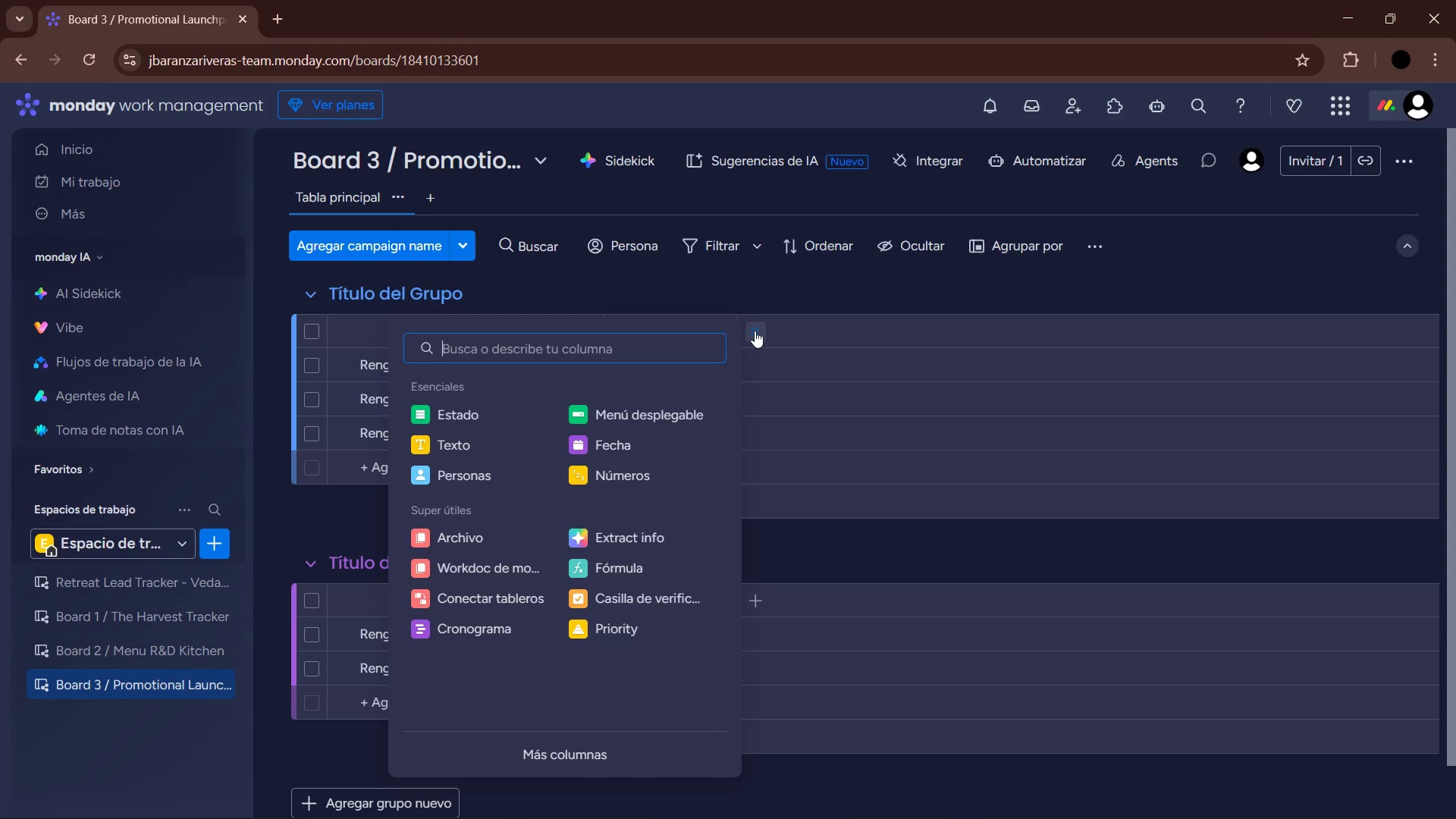 
wait(9.64)
 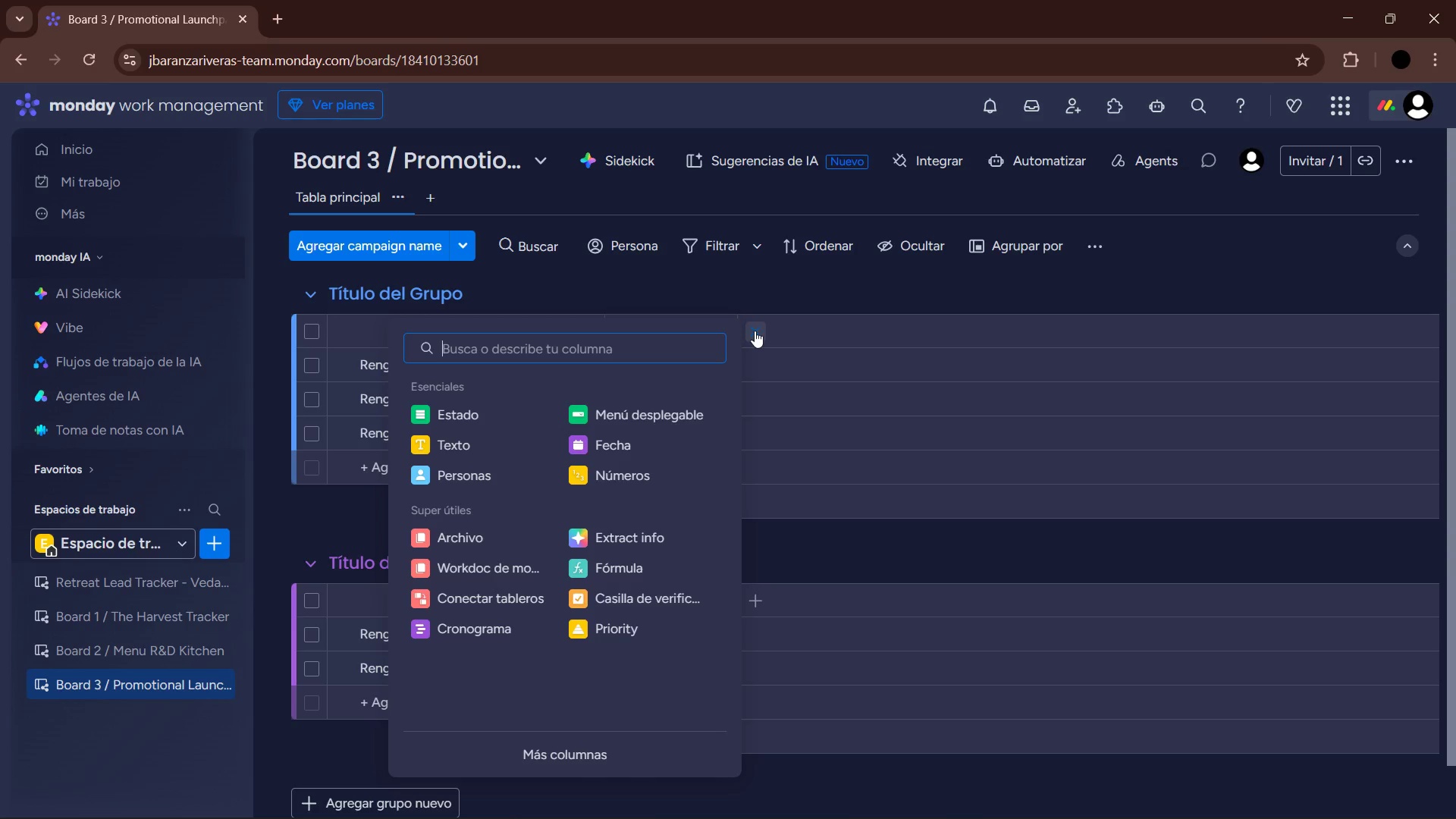 
left_click([419, 412])
 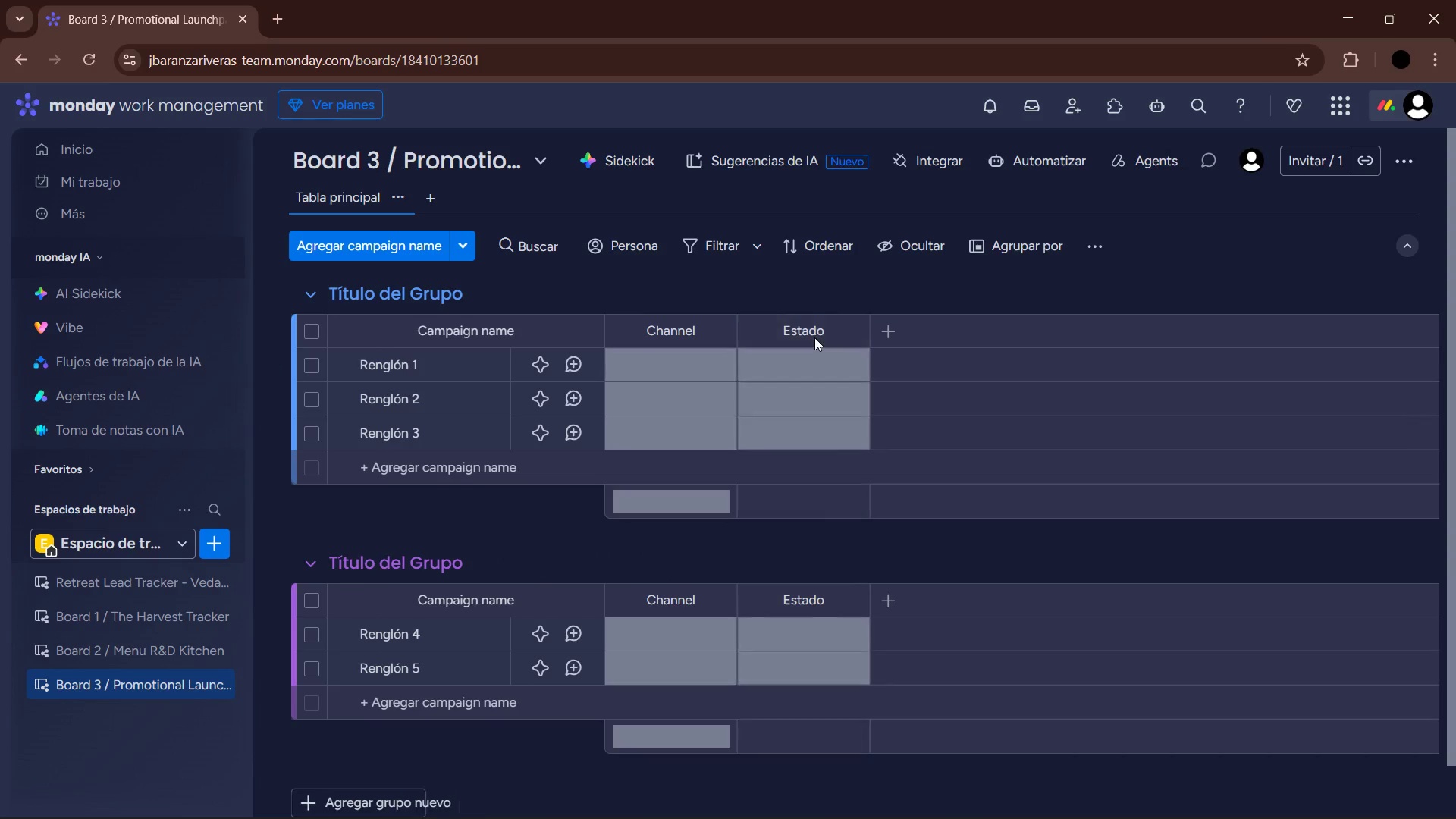 
left_click([808, 334])
 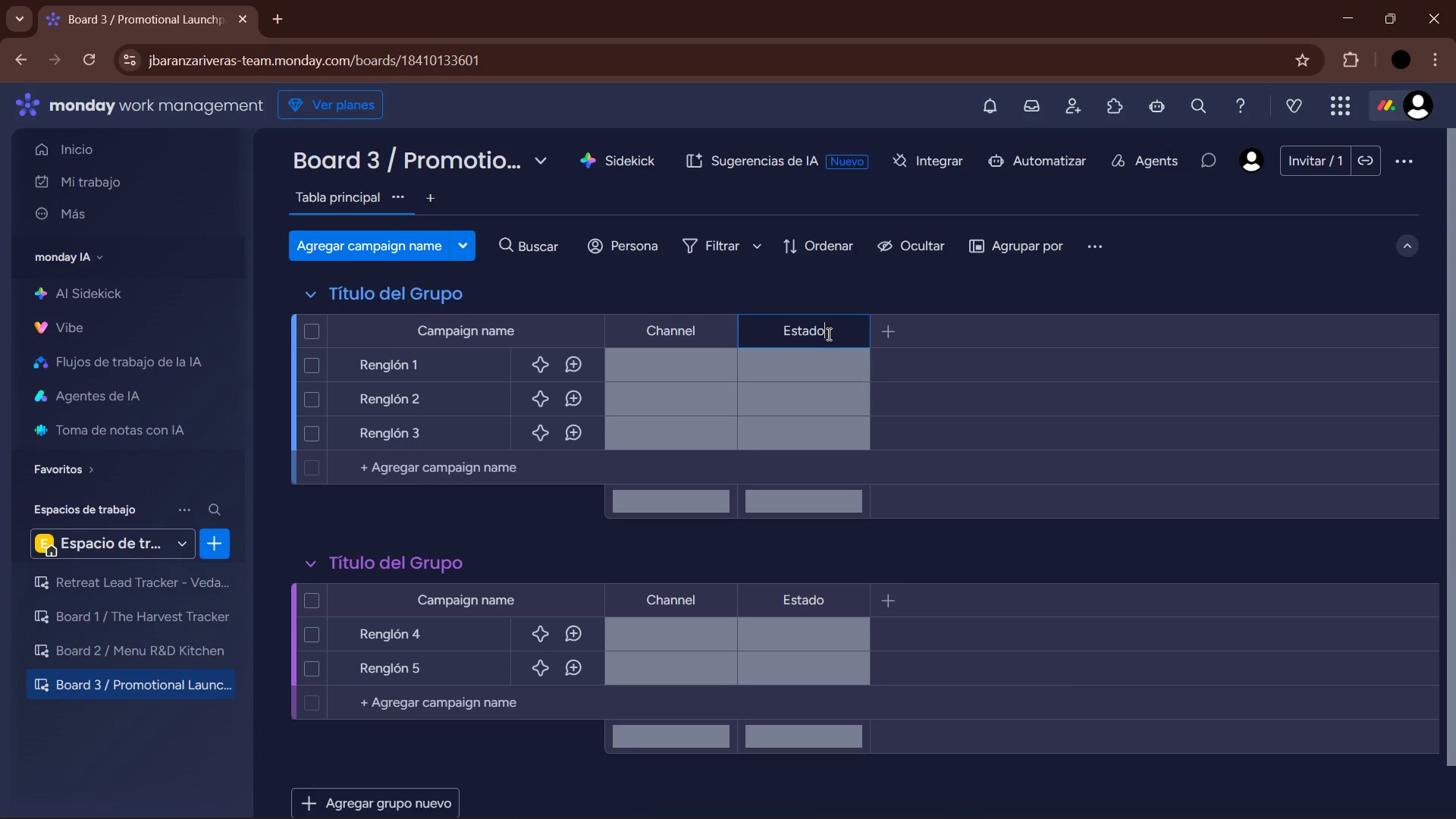 
left_click_drag(start_coordinate=[830, 334], to_coordinate=[768, 331])
 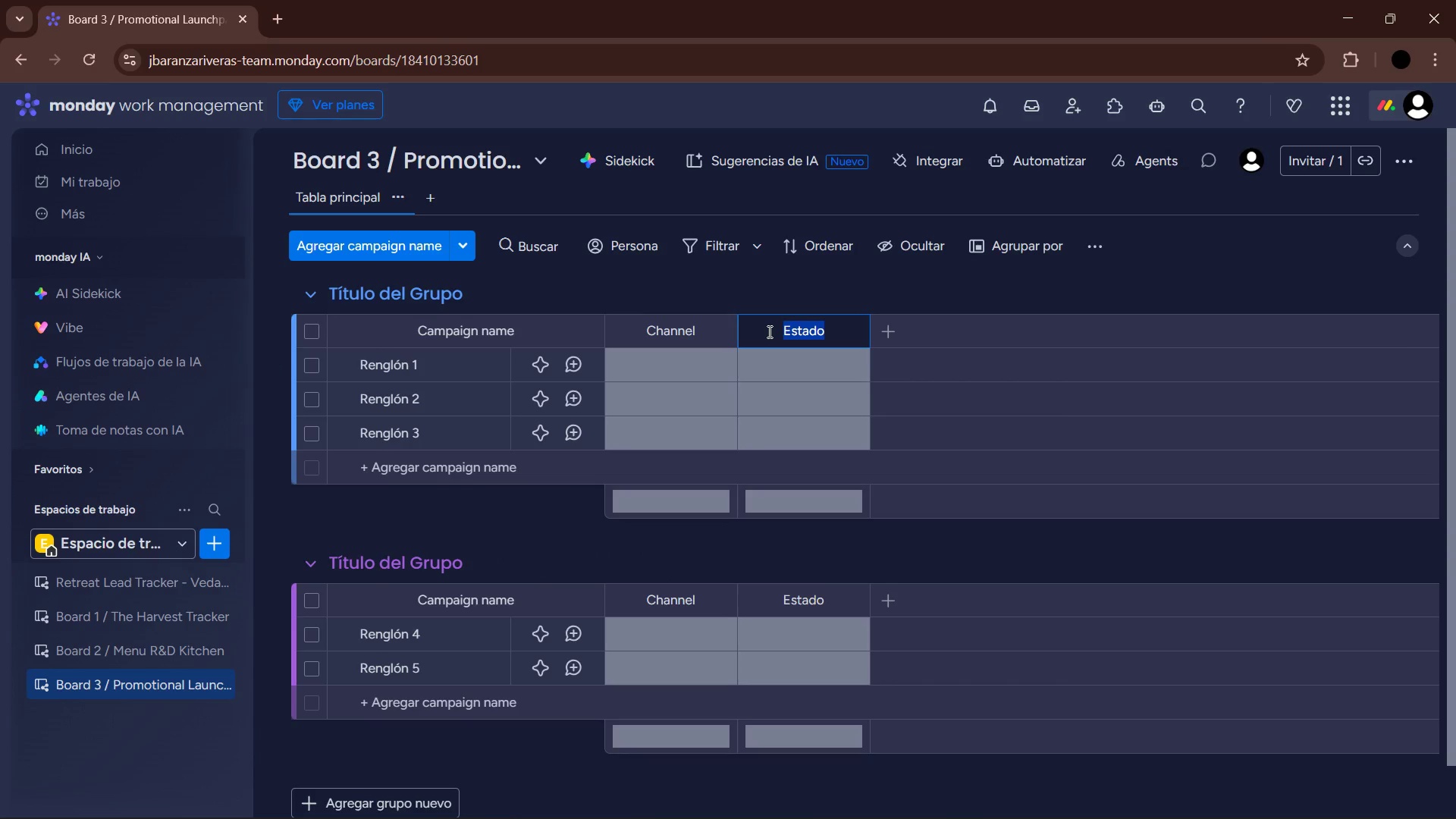 
type(Content Status)
 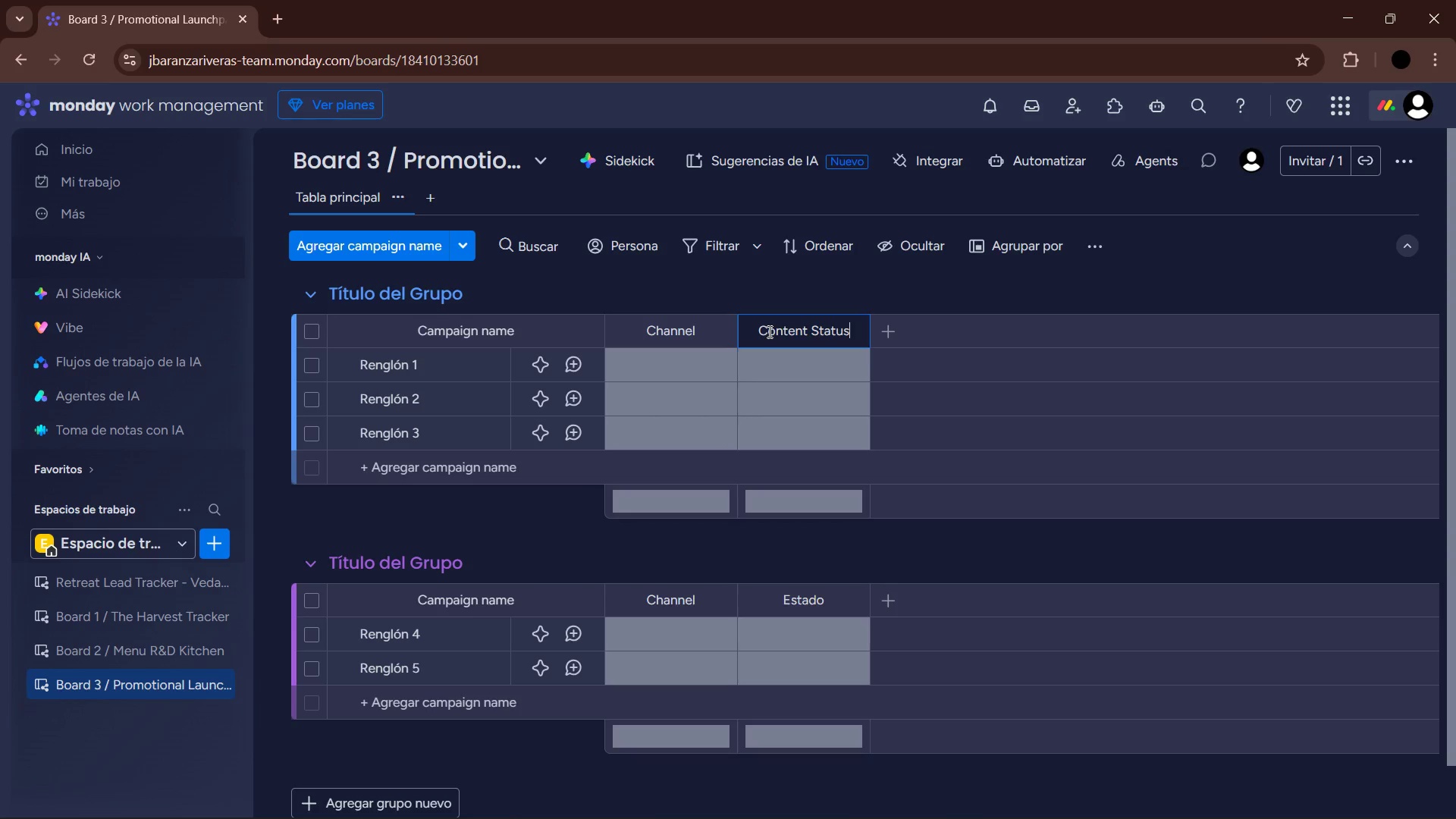 
key(Enter)
 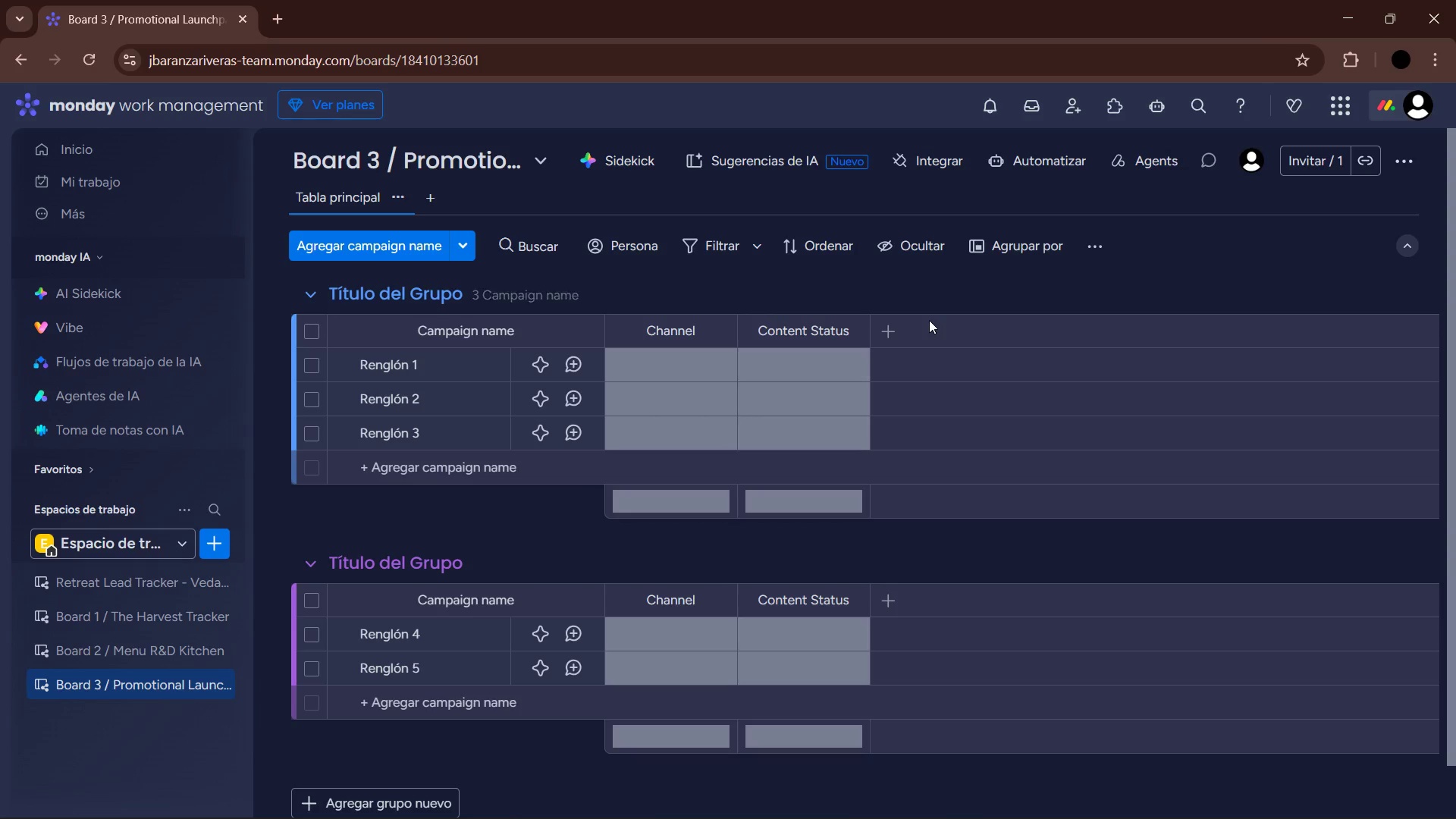 
wait(6.73)
 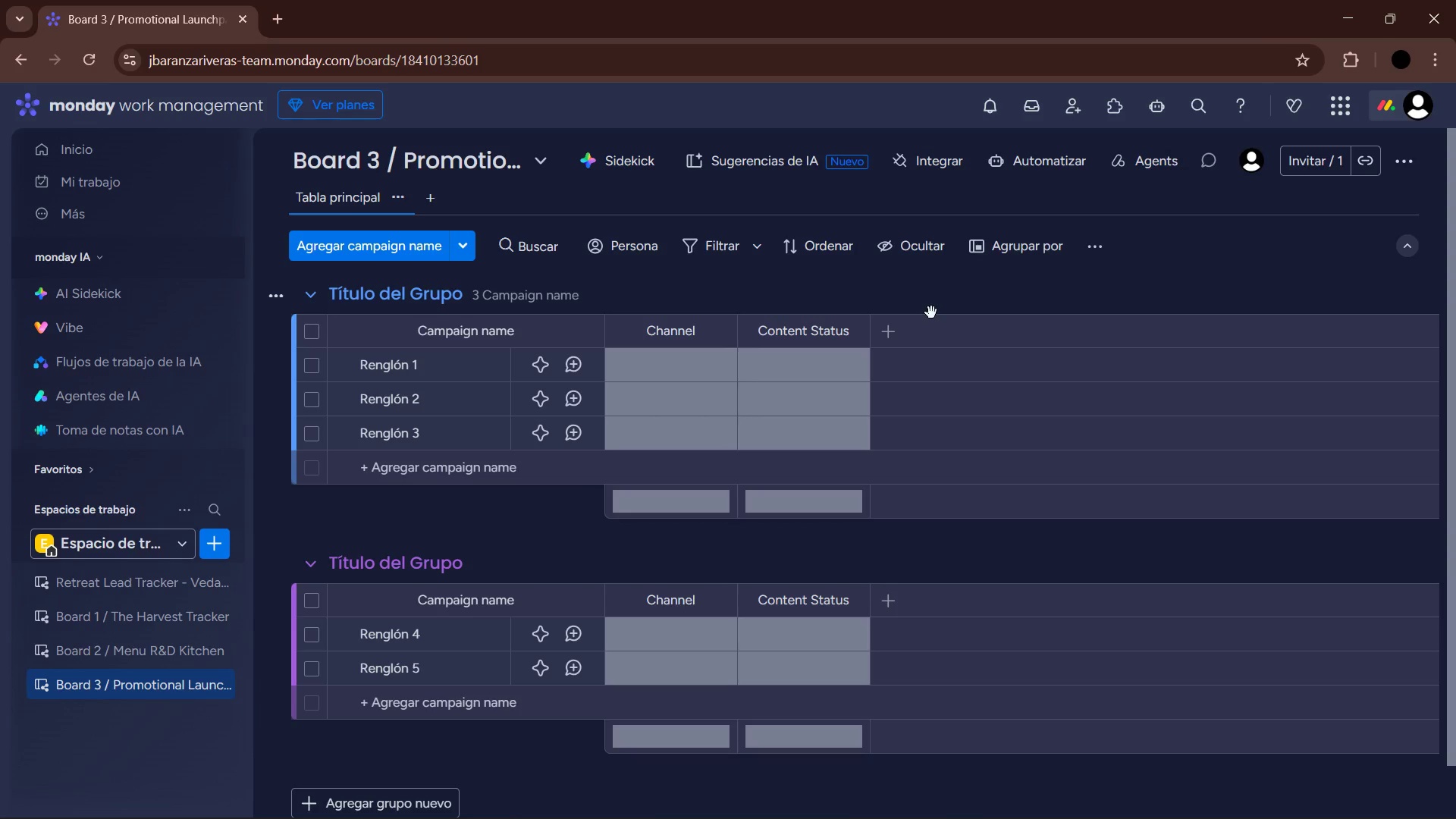 
left_click([827, 356])
 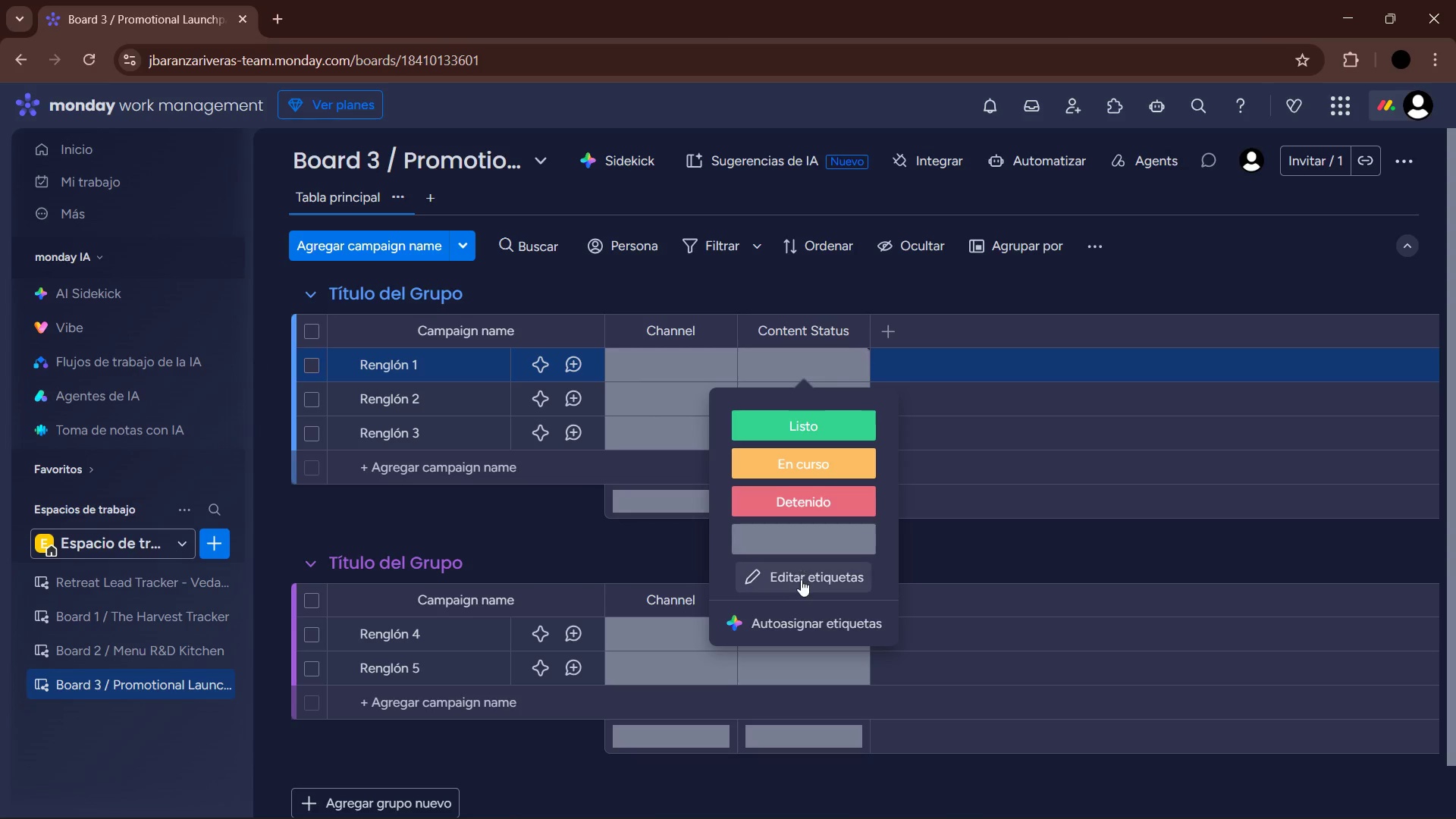 
left_click([802, 578])
 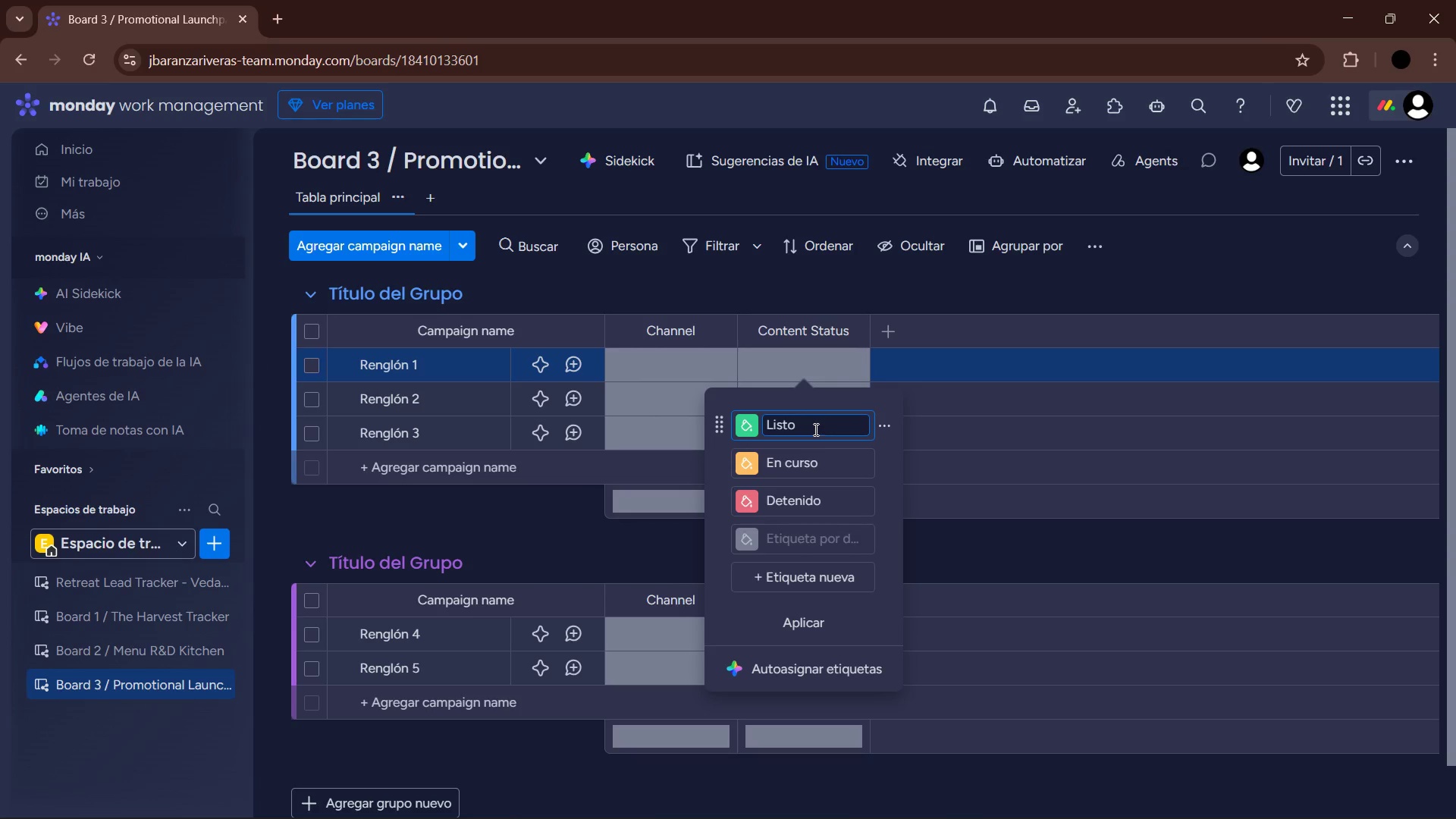 
left_click_drag(start_coordinate=[812, 425], to_coordinate=[761, 430])
 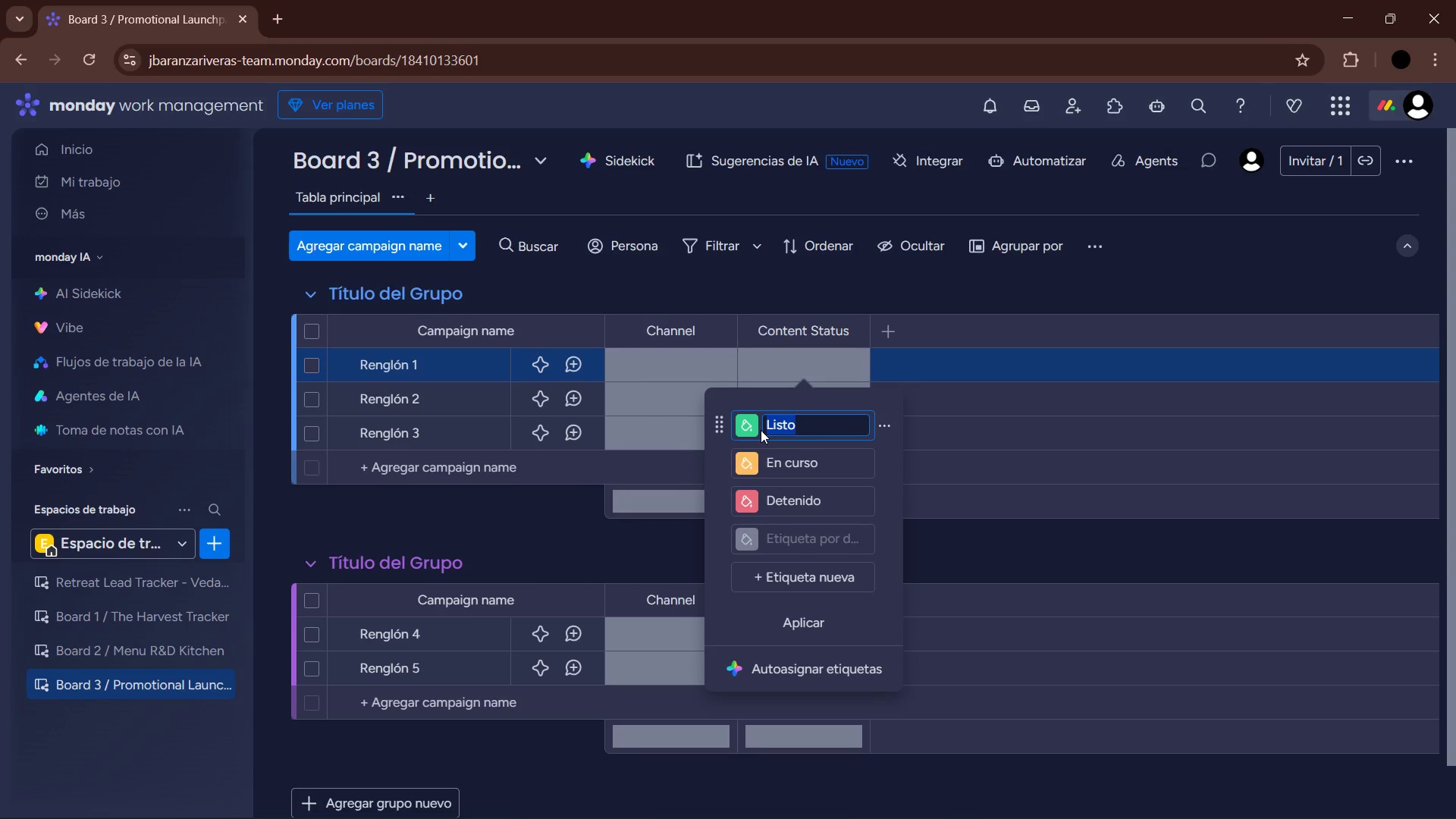 
type(Schedulke)
key(Backspace)
key(Backspace)
key(Backspace)
type(led)
 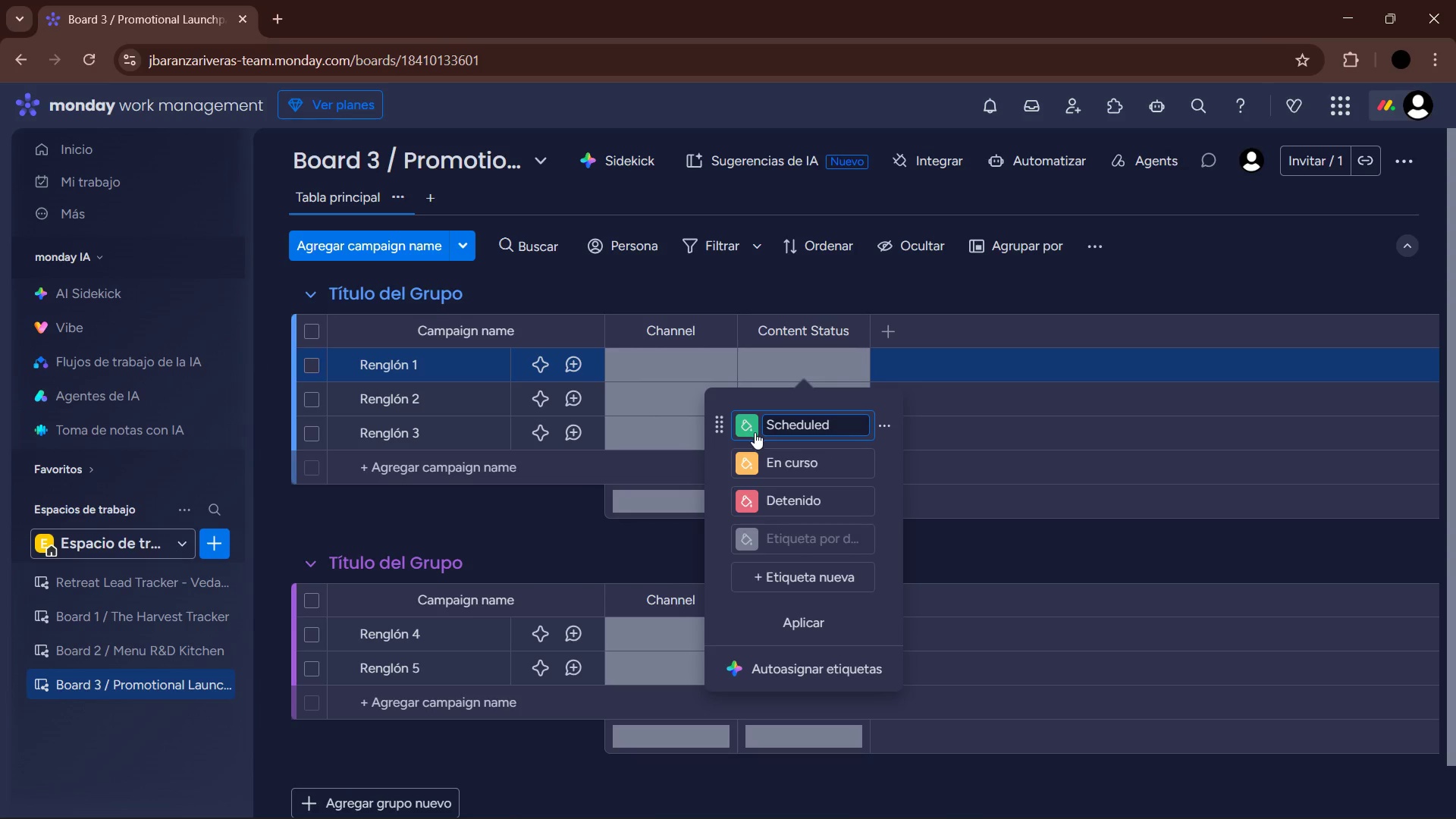 
left_click([817, 463])
 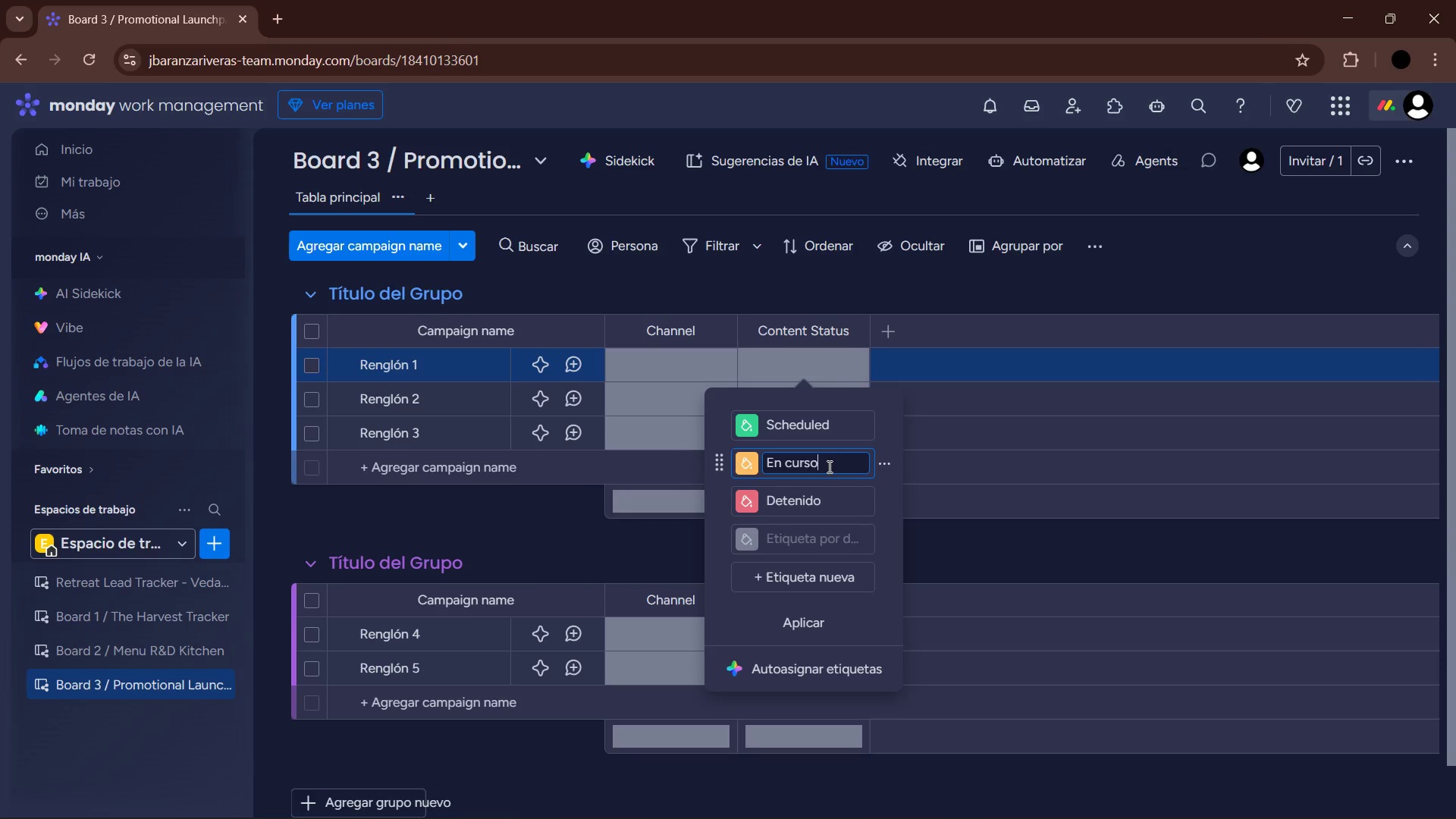 
left_click_drag(start_coordinate=[828, 466], to_coordinate=[744, 466])
 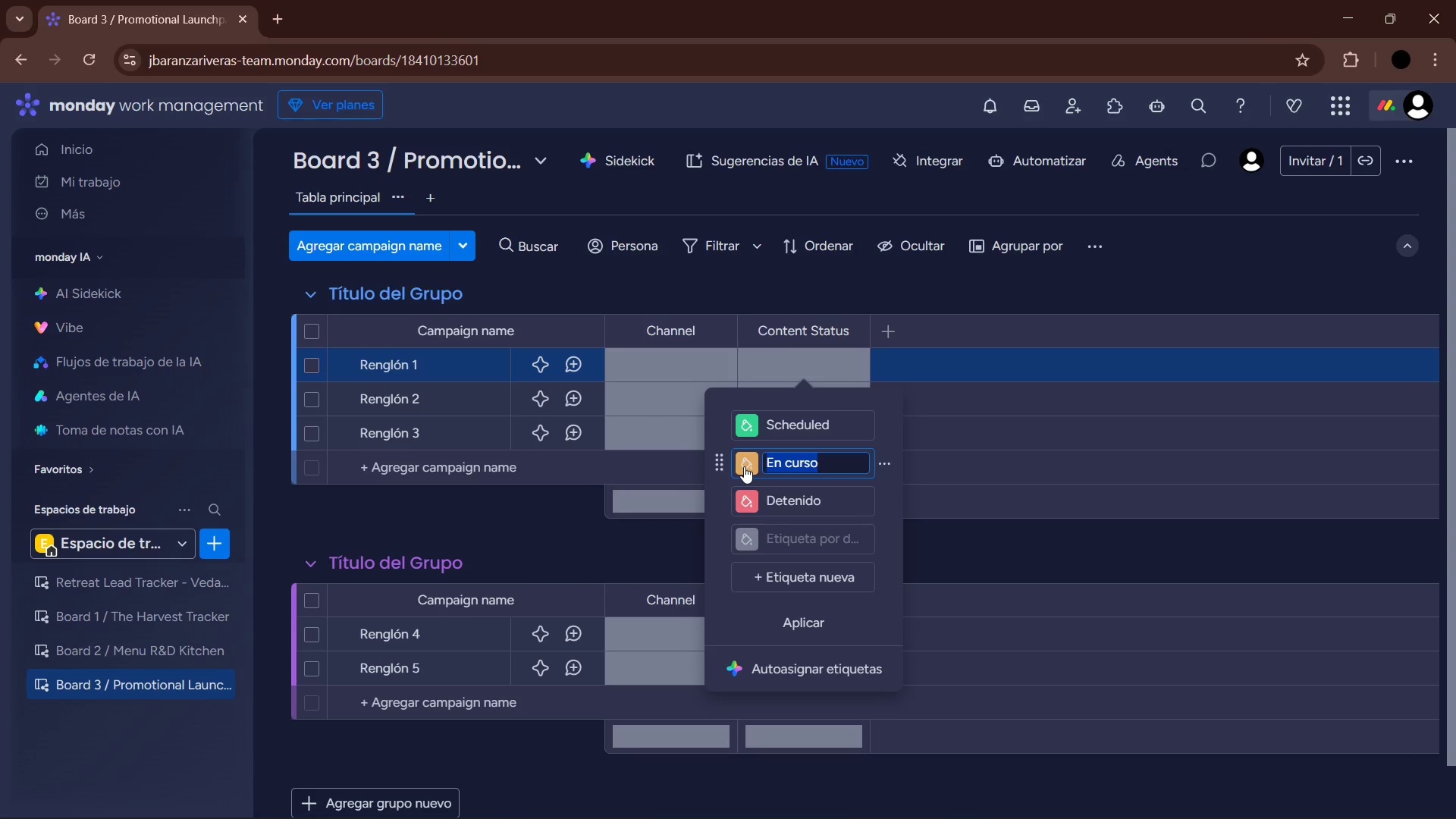 
type(Editing)
 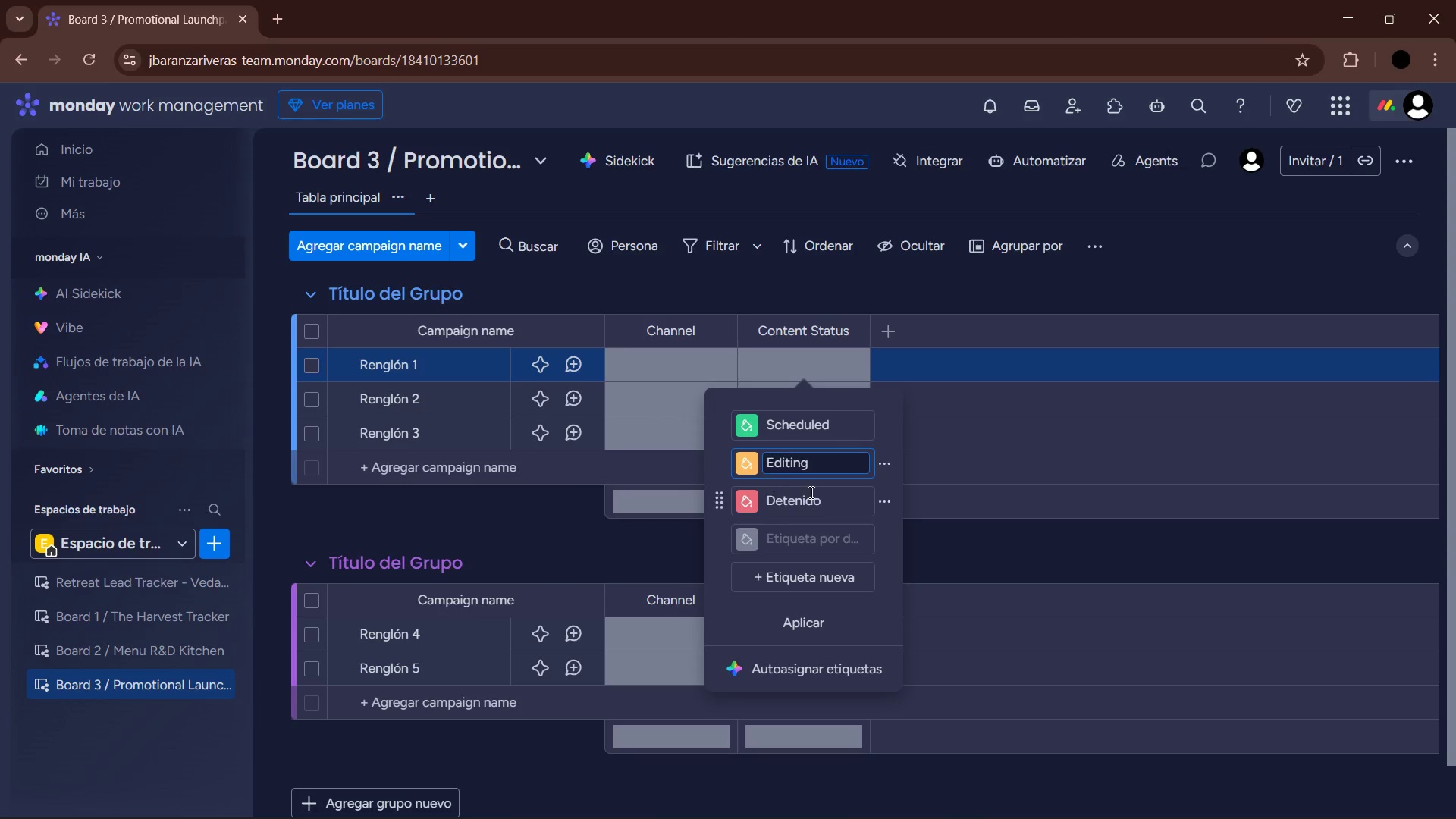 
left_click([821, 499])
 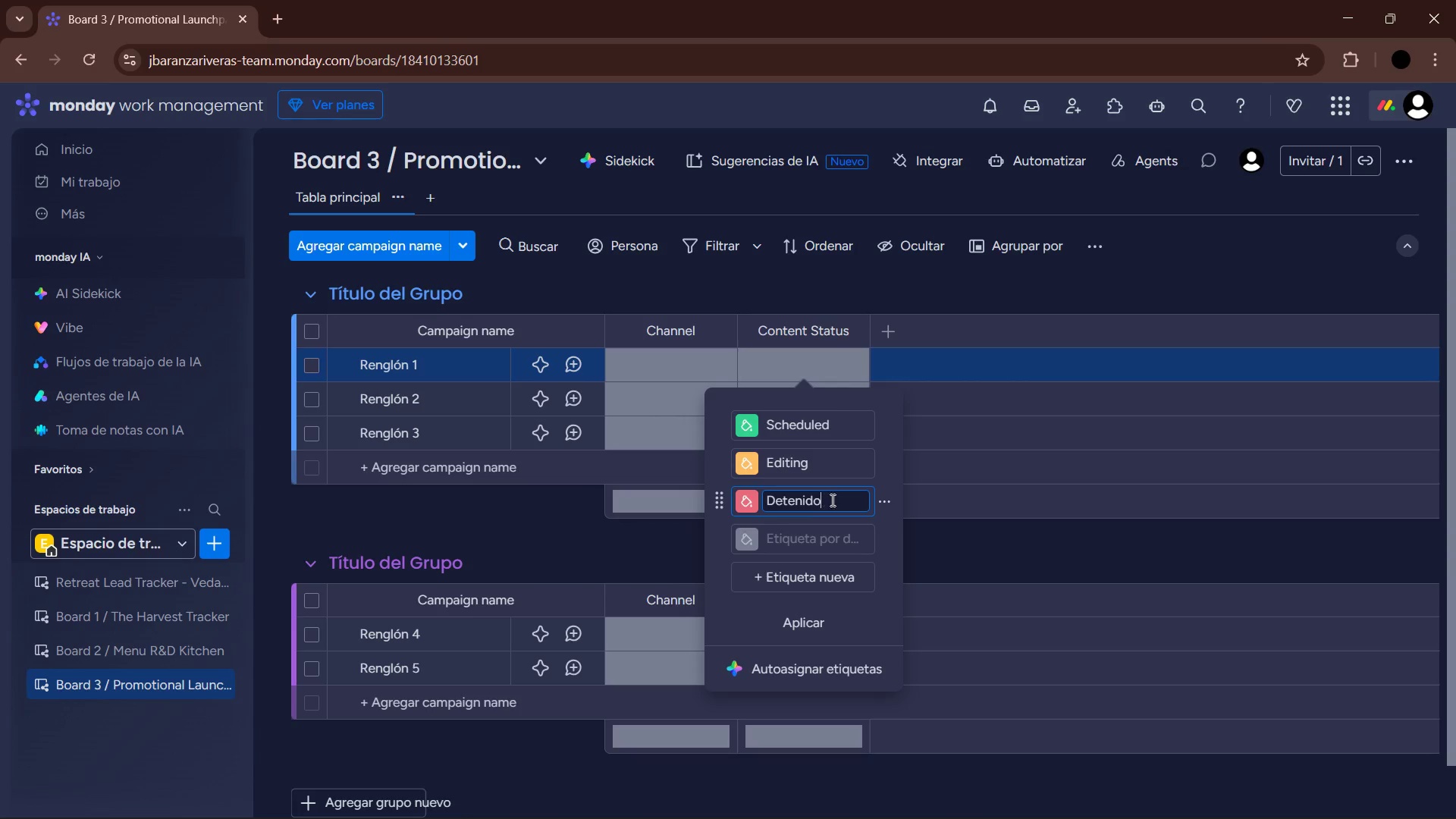 
left_click_drag(start_coordinate=[831, 500], to_coordinate=[768, 511])
 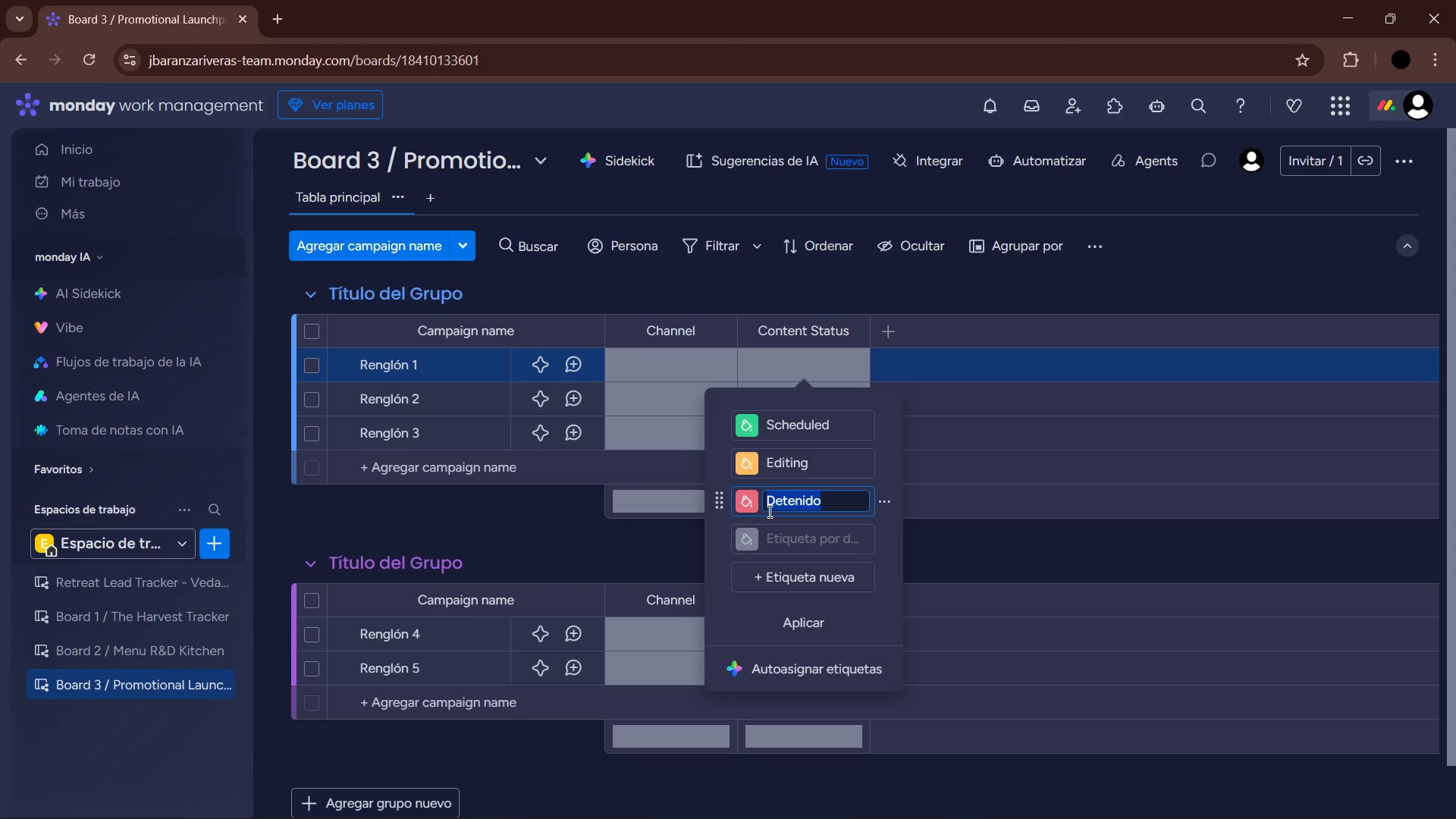 
type(Photo)
 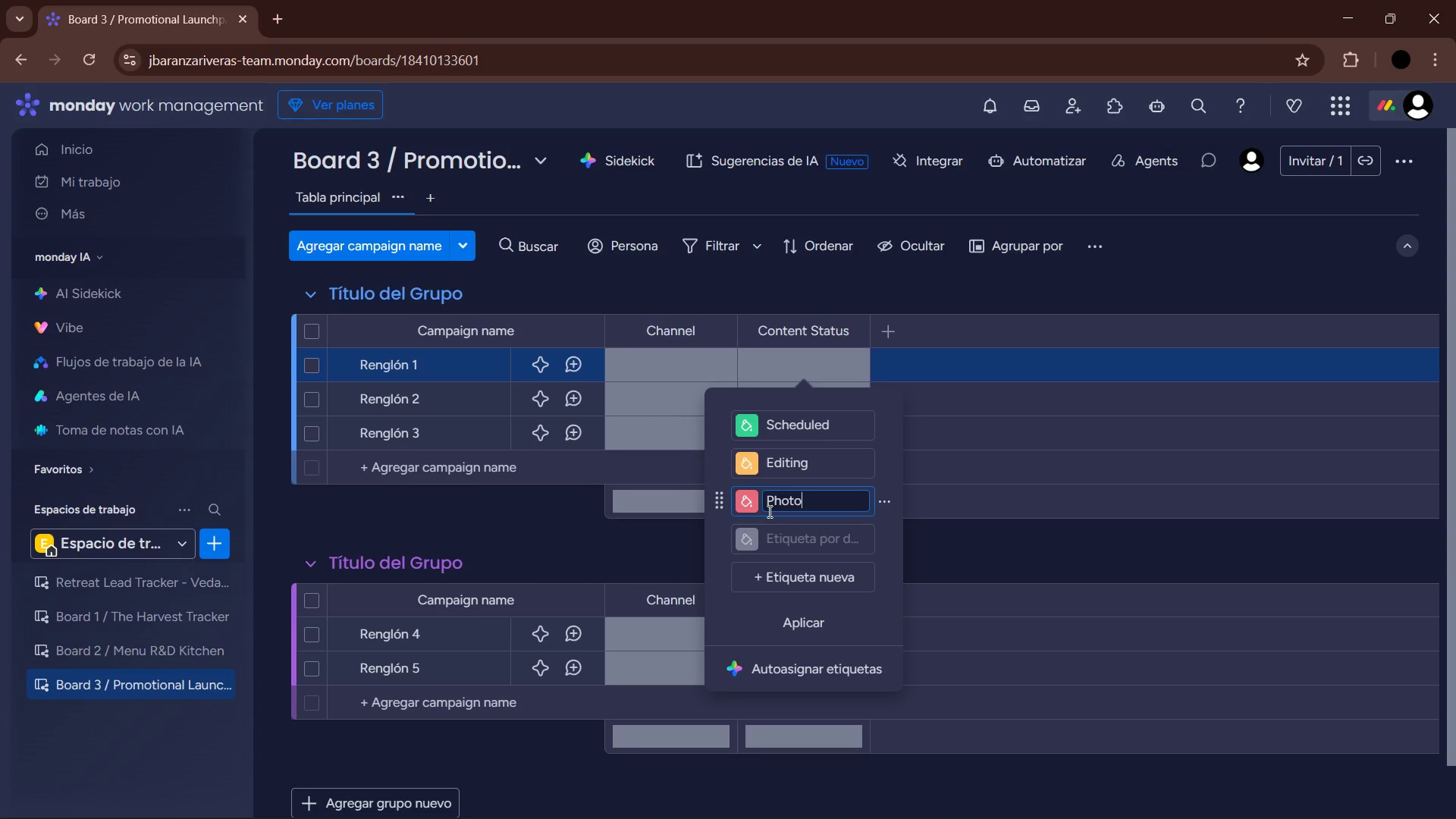 
type(shoot)
 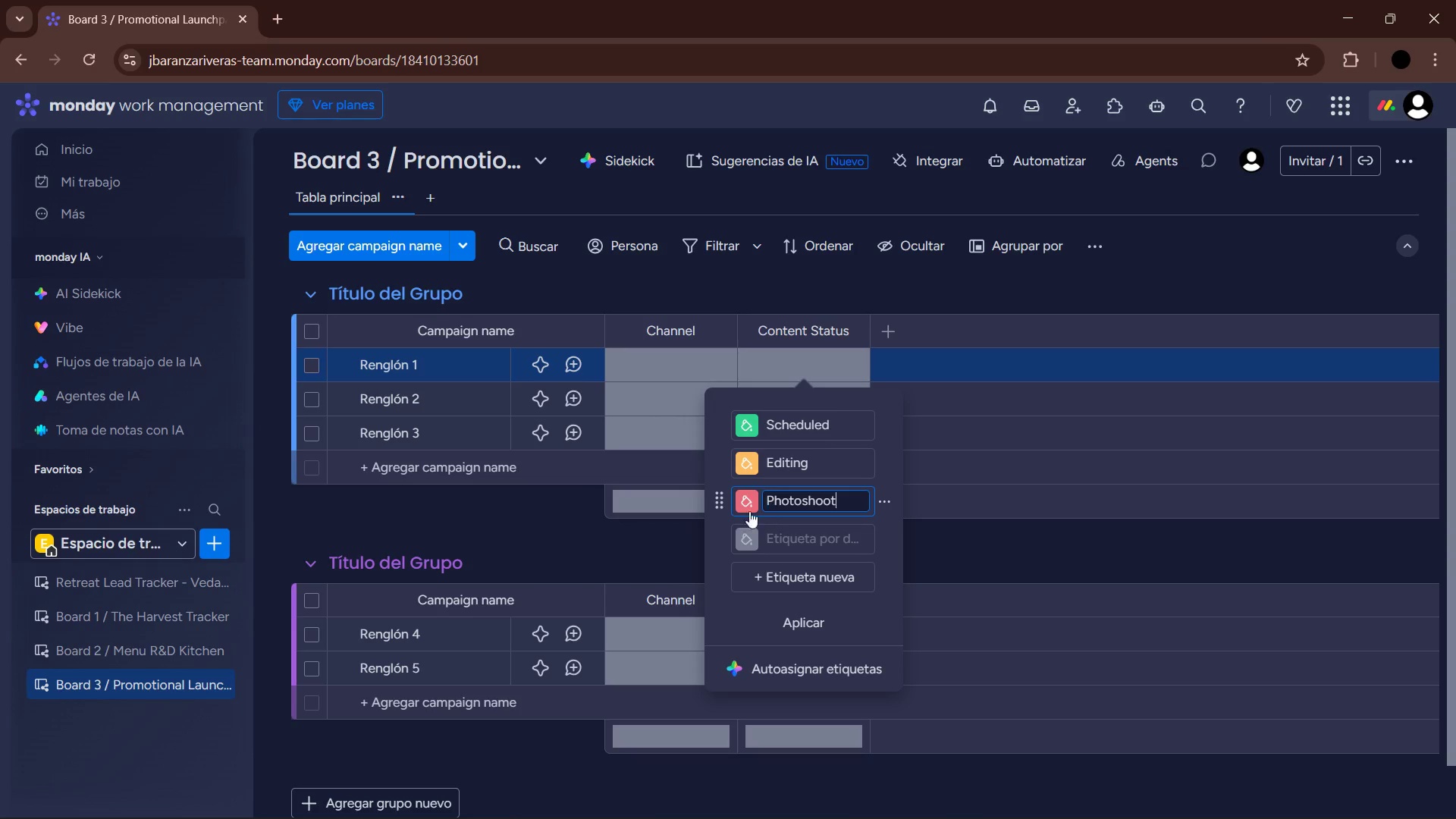 
left_click([745, 507])
 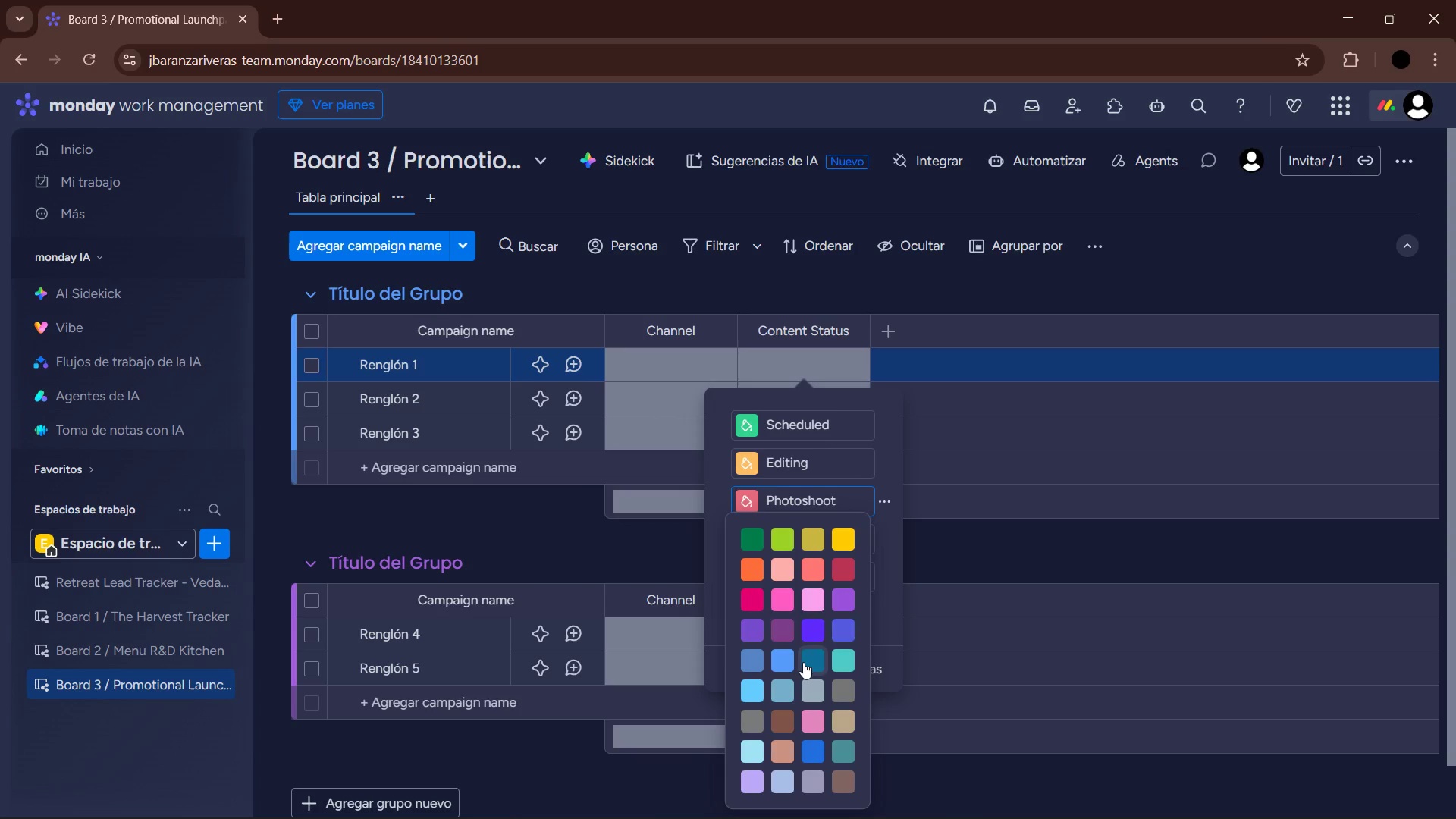 
left_click([780, 670])
 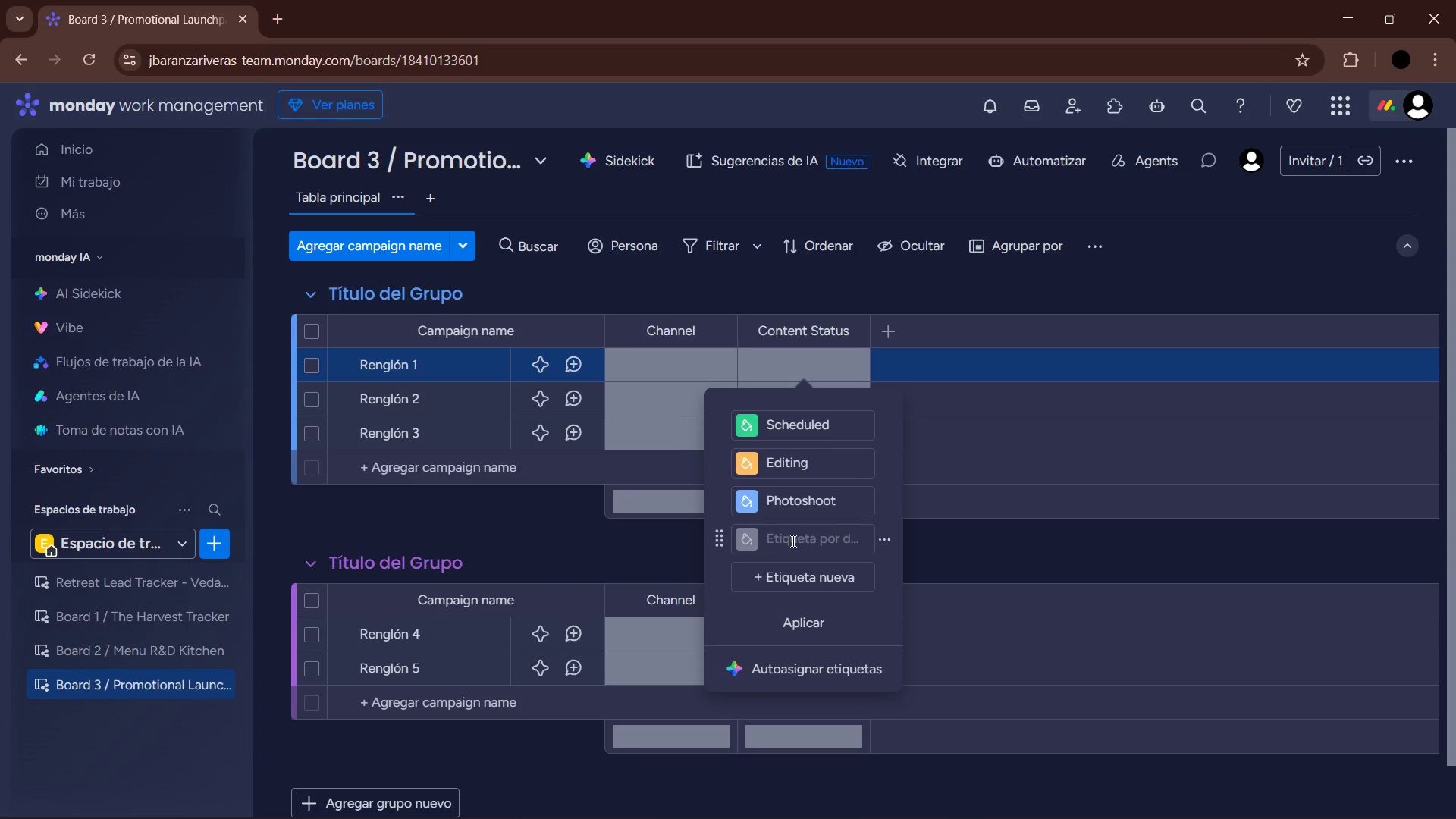 
left_click([793, 544])
 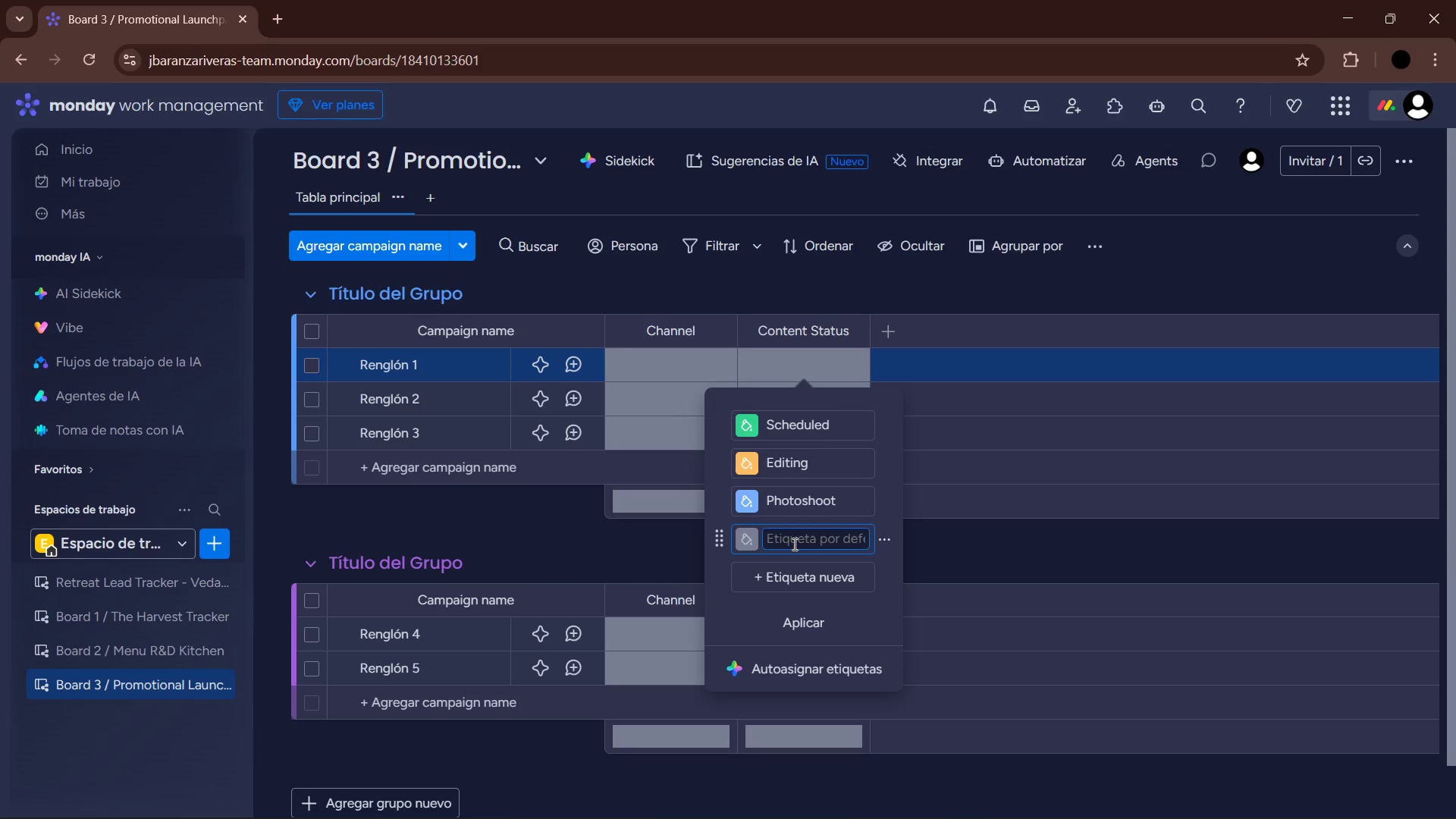 
type(Briefing)
 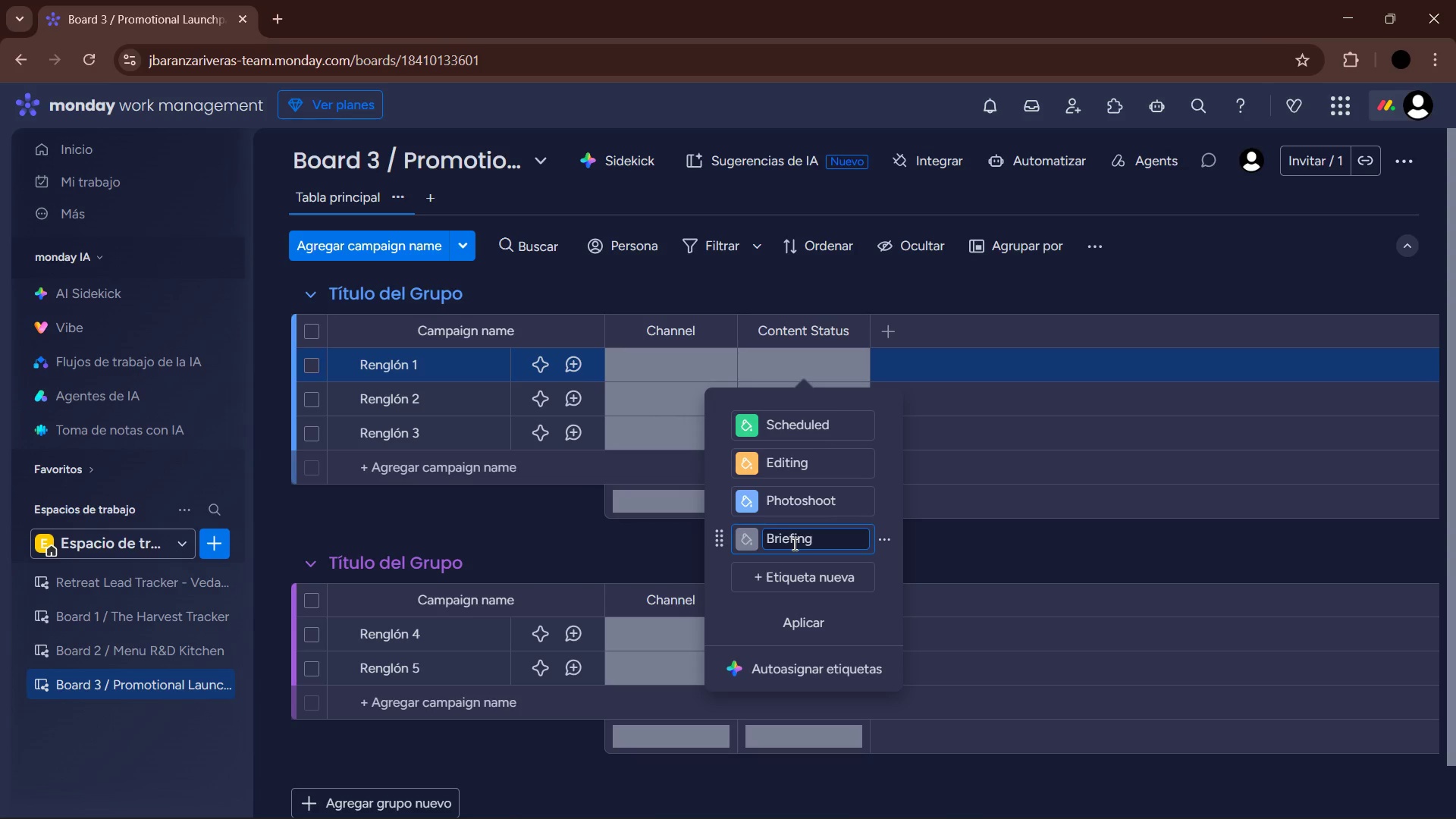 
wait(5.48)
 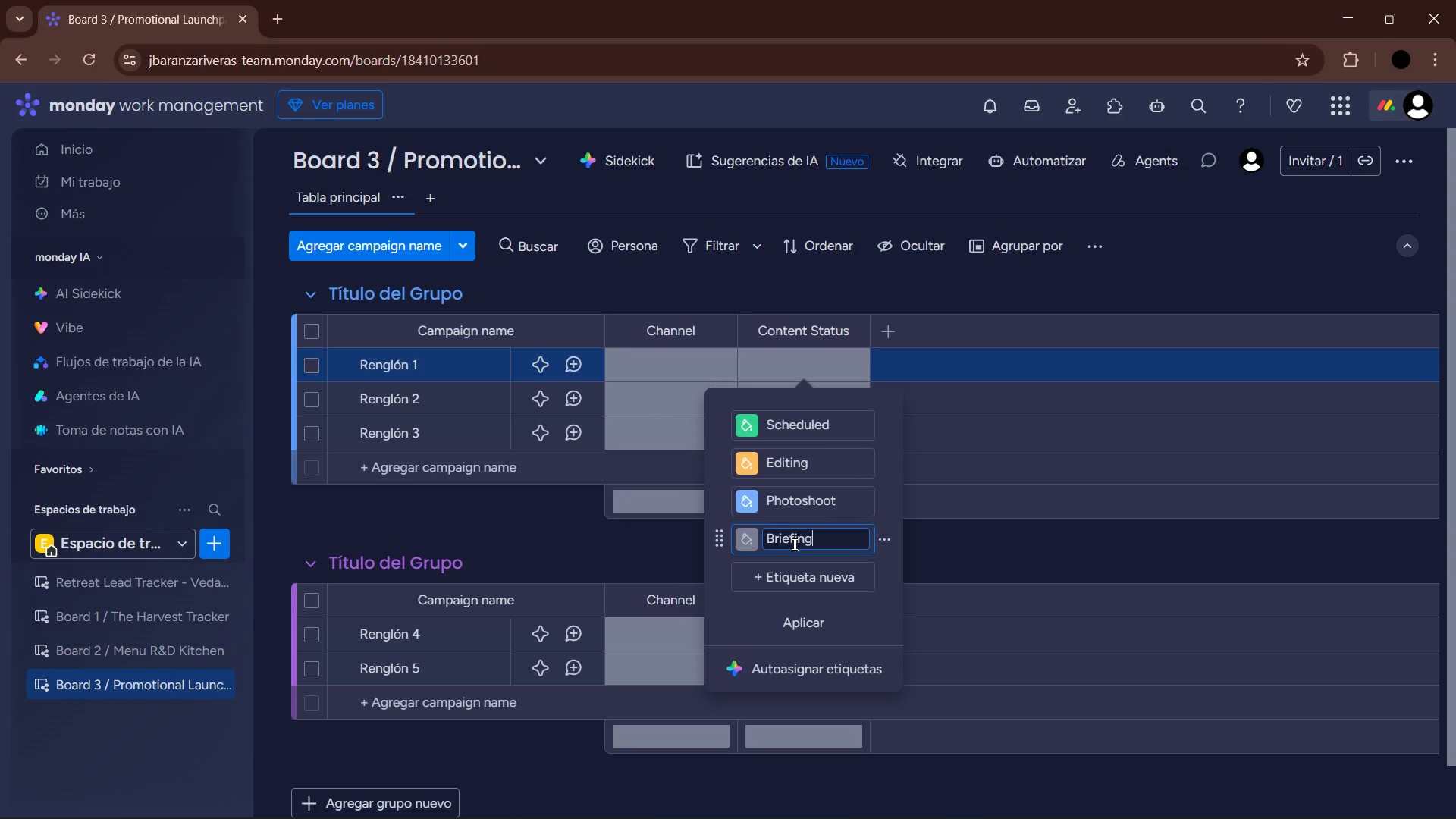 
key(Enter)
 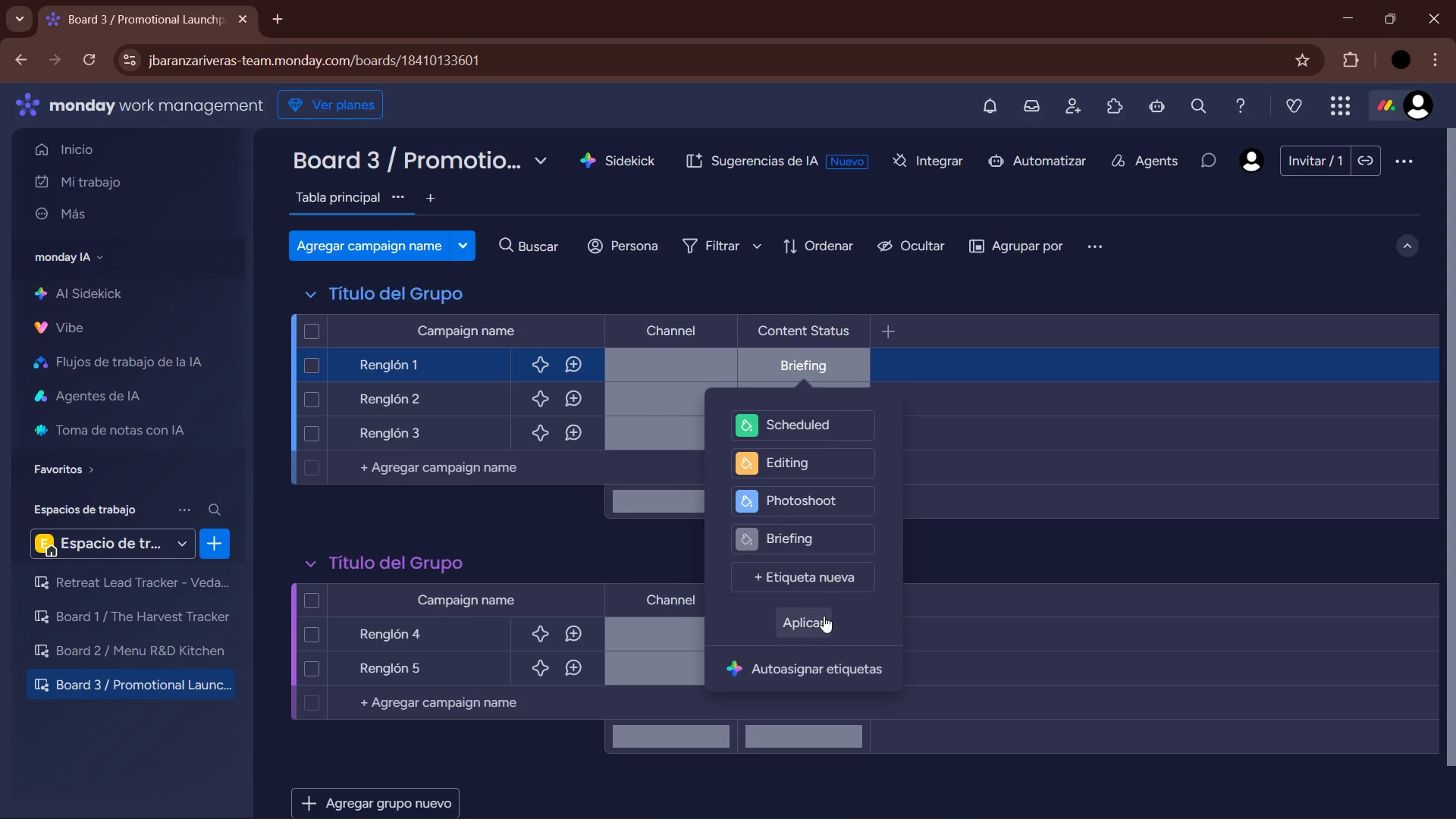 
double_click([1000, 557])
 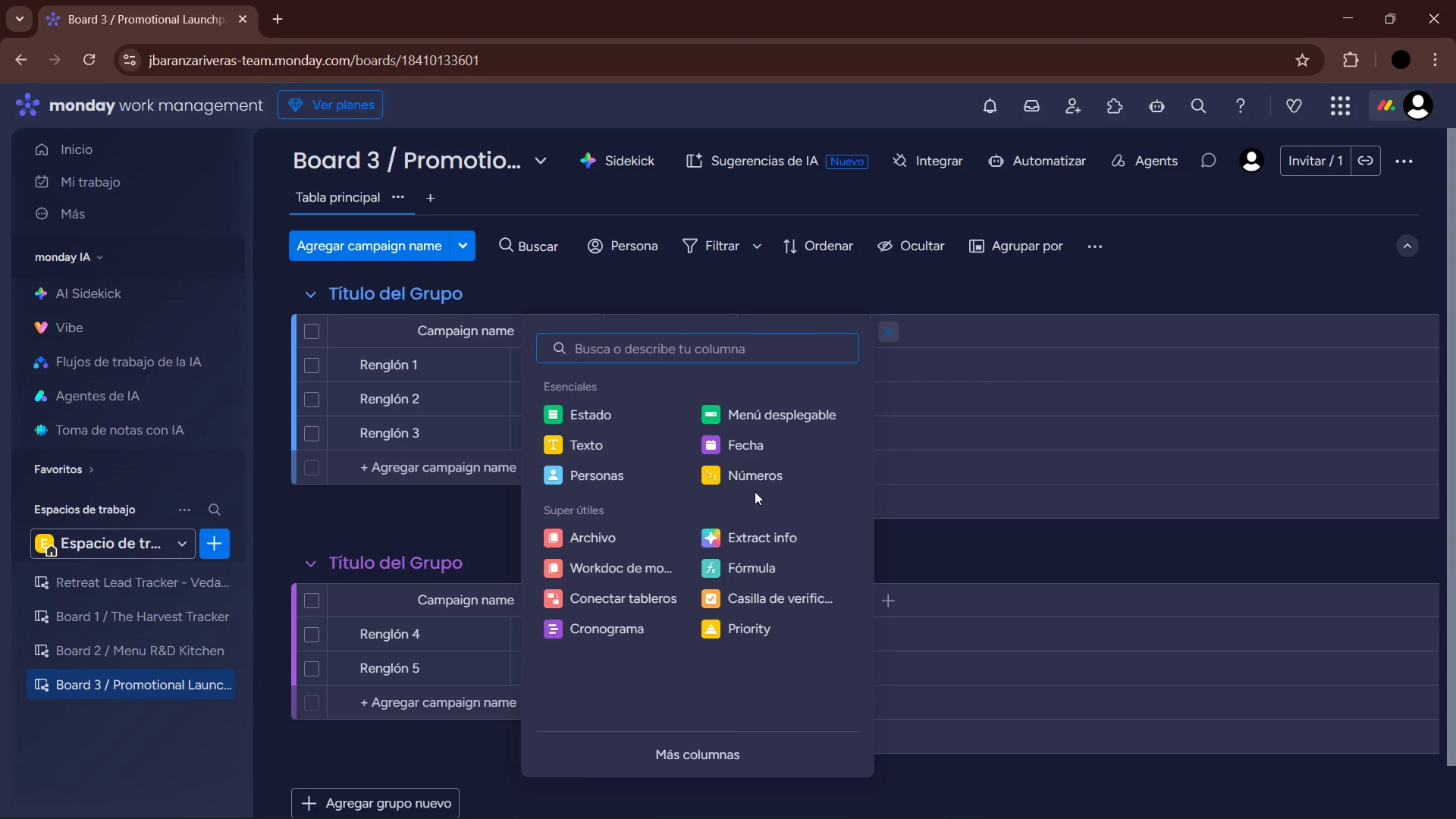 
wait(6.39)
 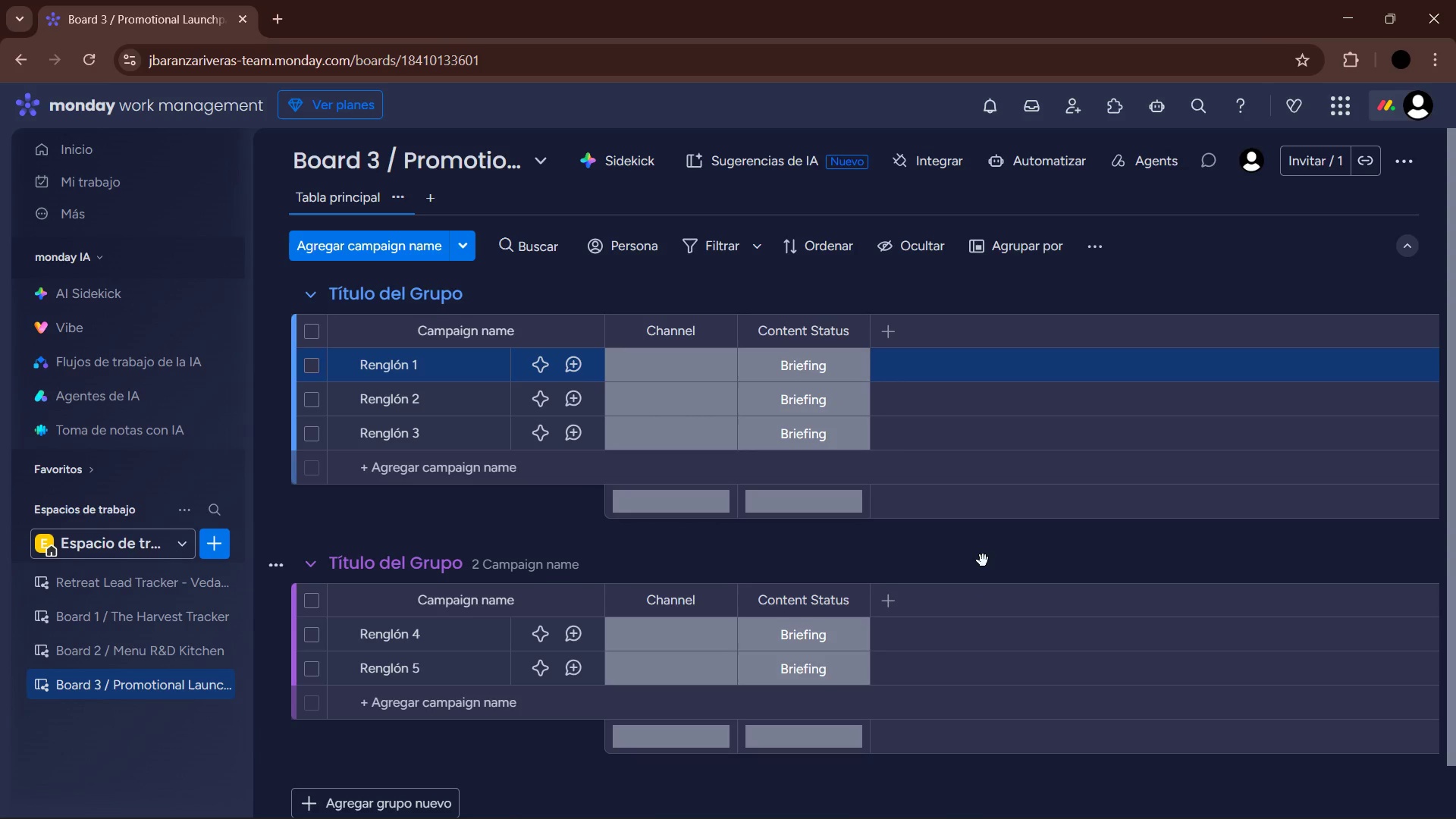 
left_click([606, 604])
 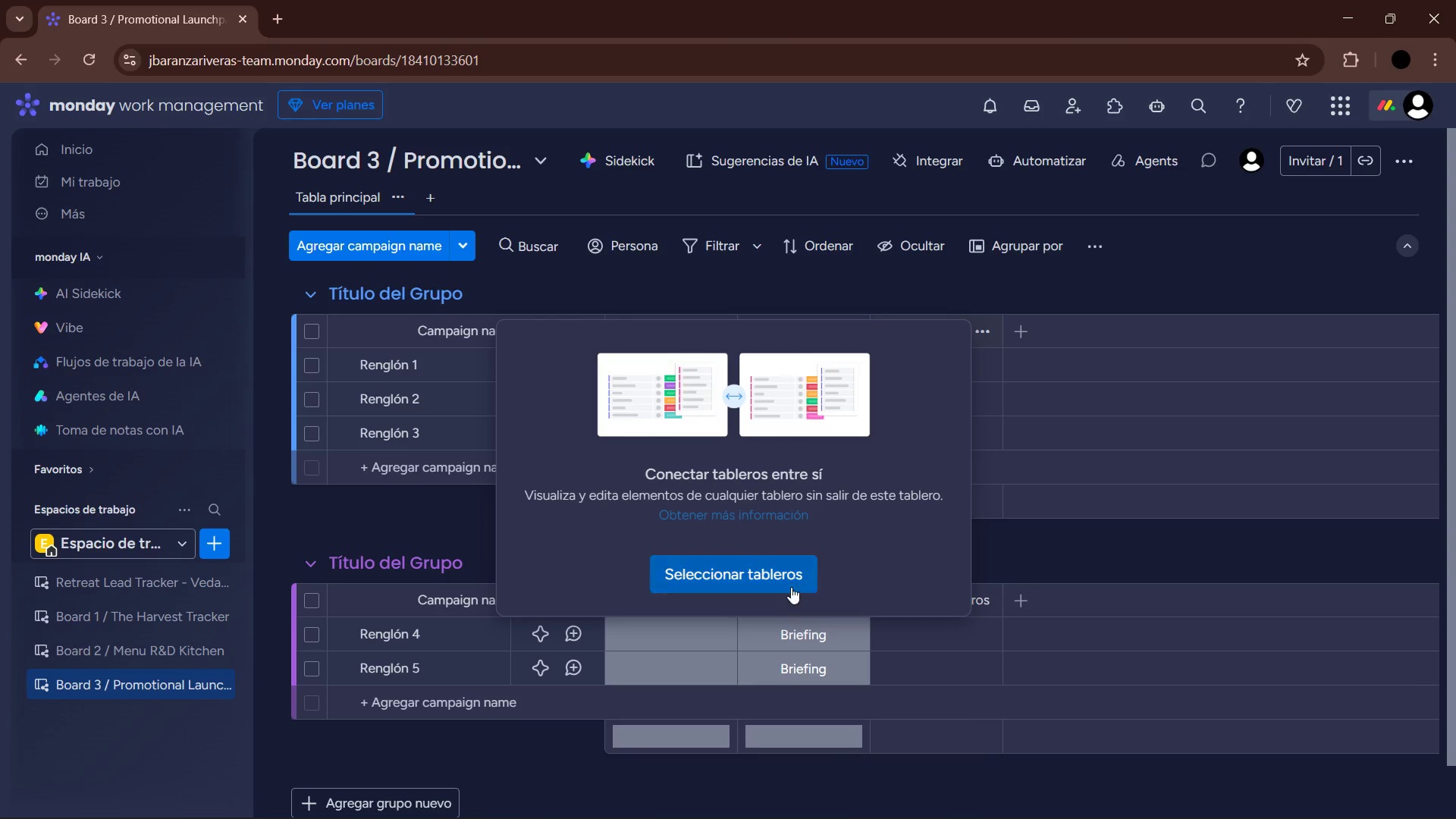 
left_click([758, 580])
 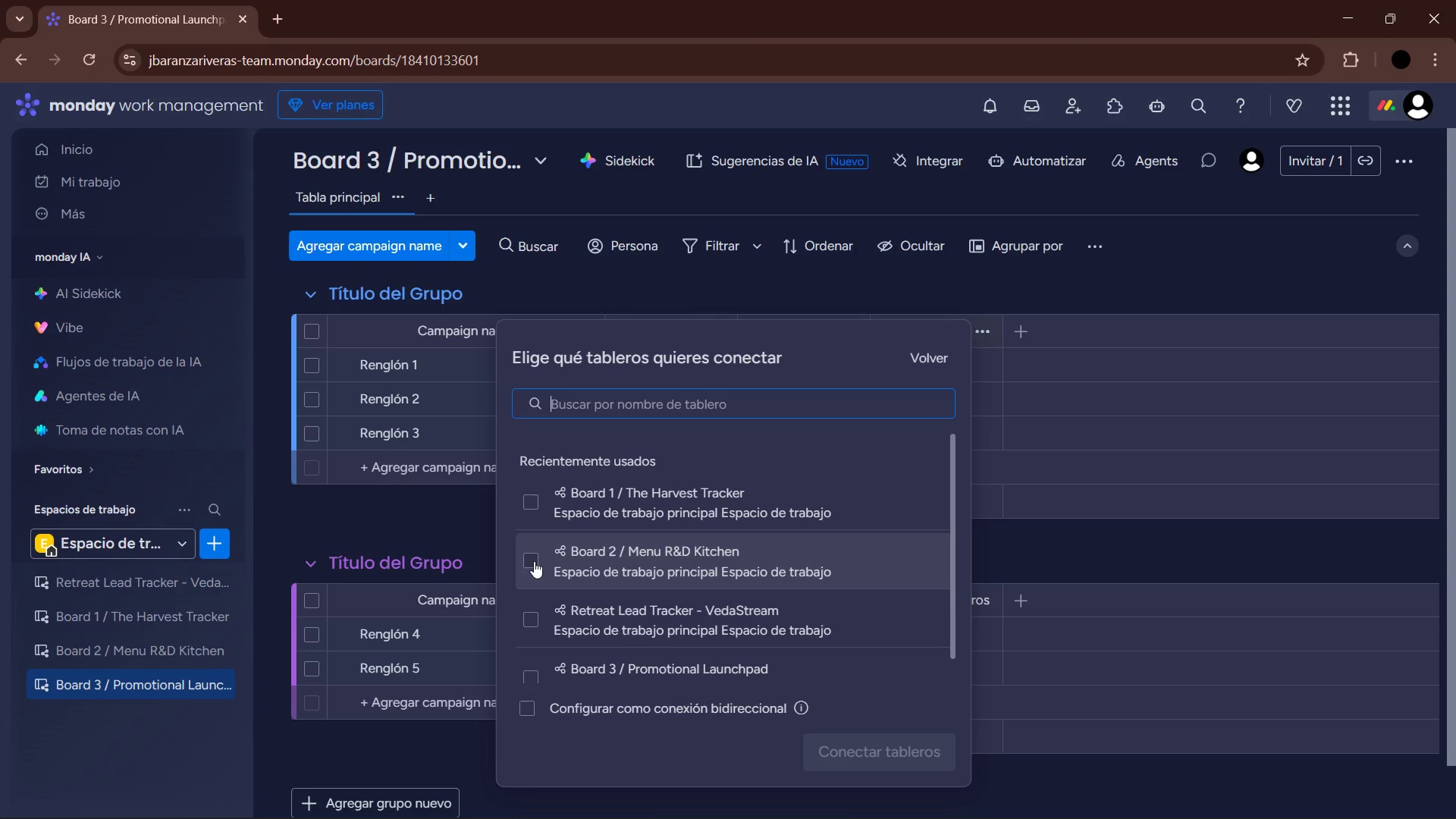 
left_click([533, 563])
 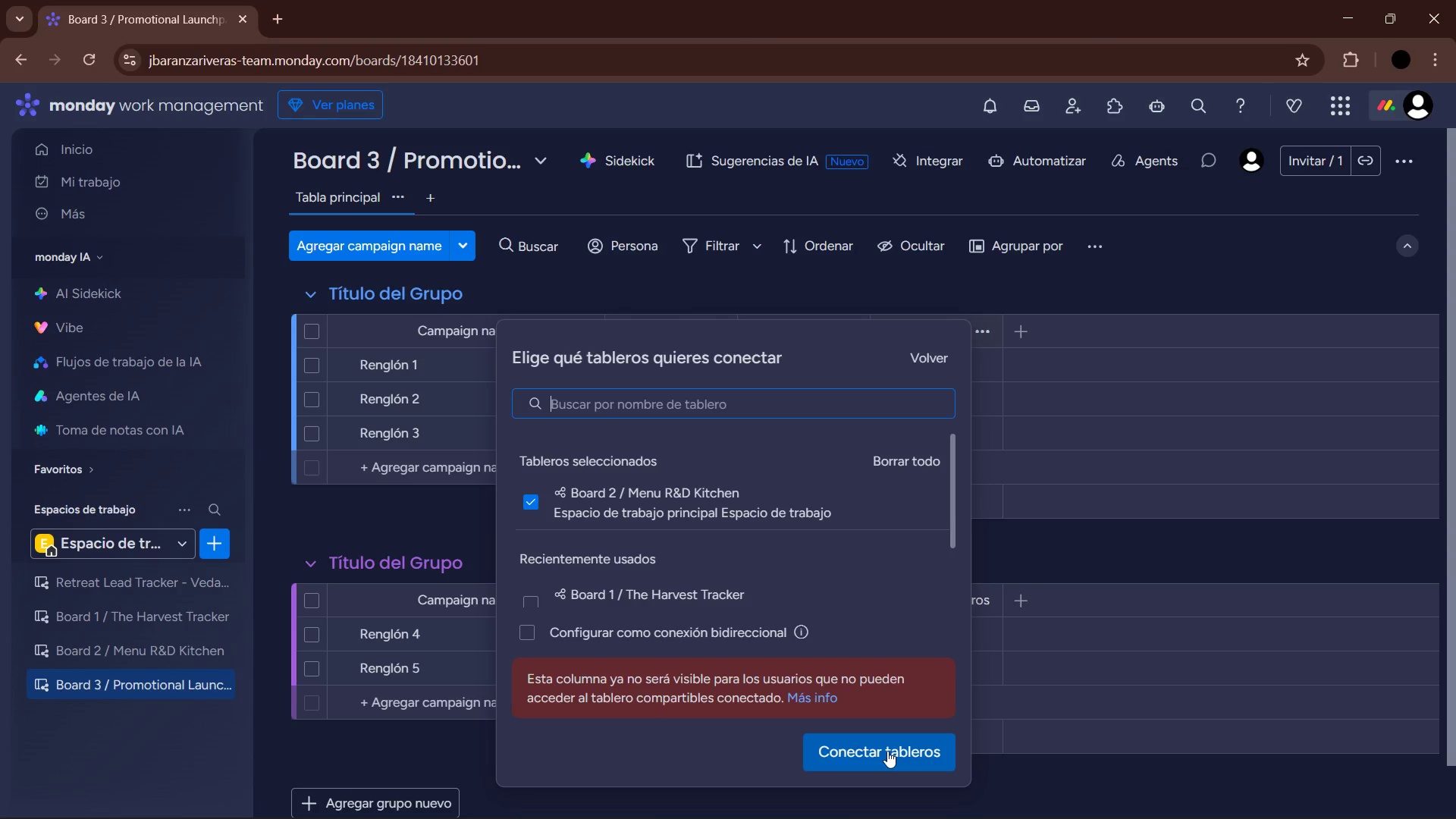 
left_click([887, 752])
 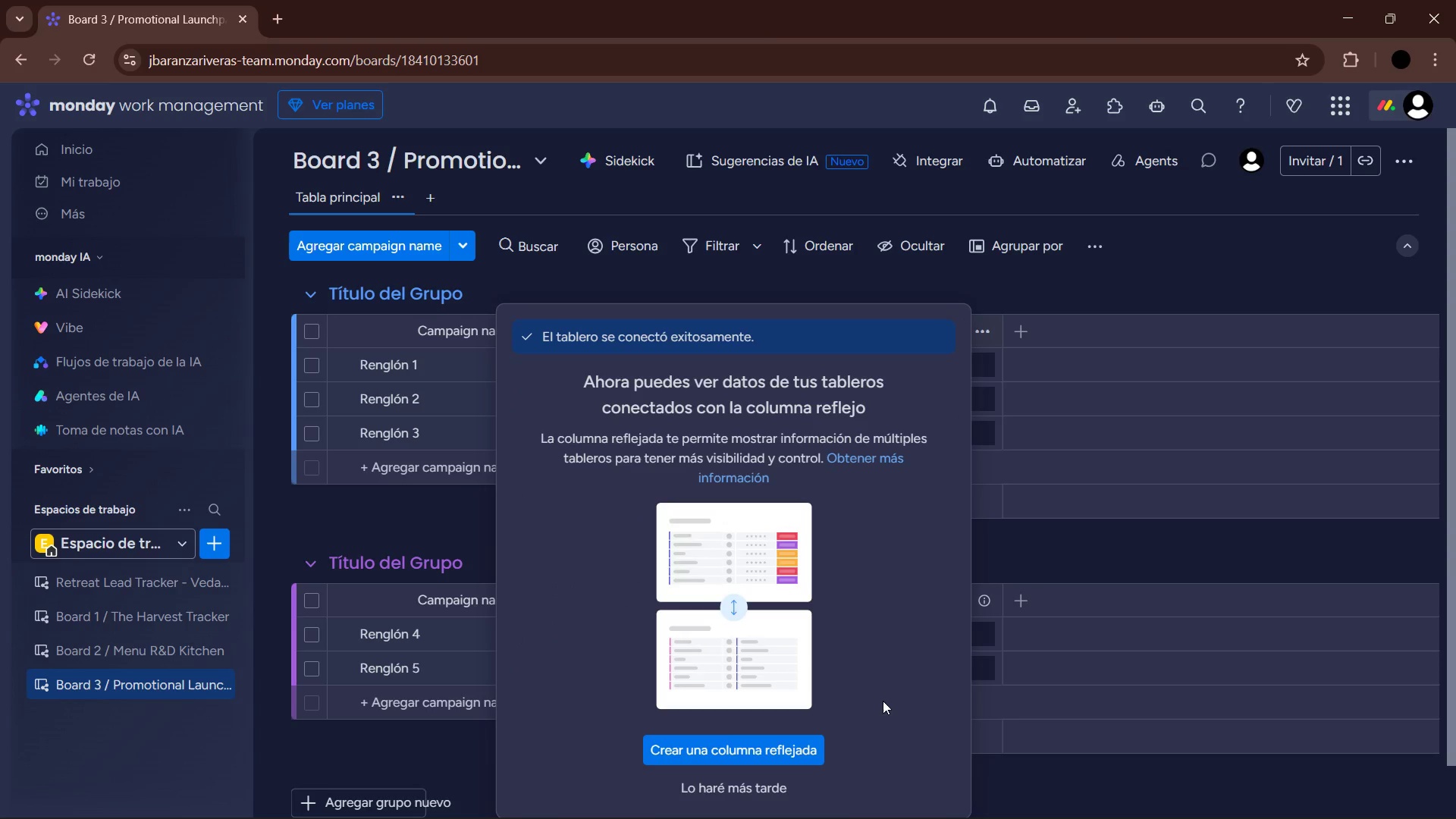 
left_click([766, 783])
 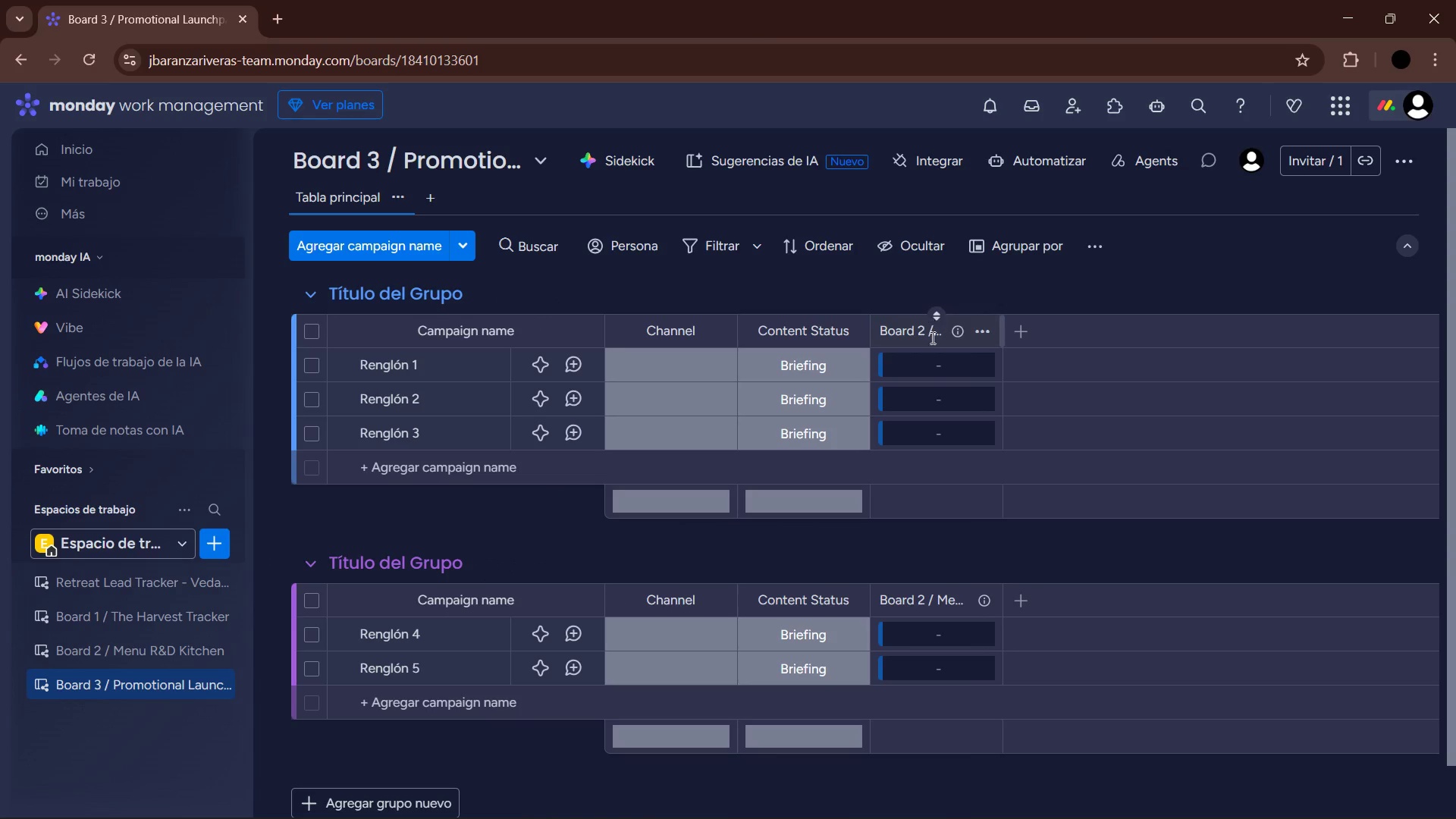 
left_click([922, 334])
 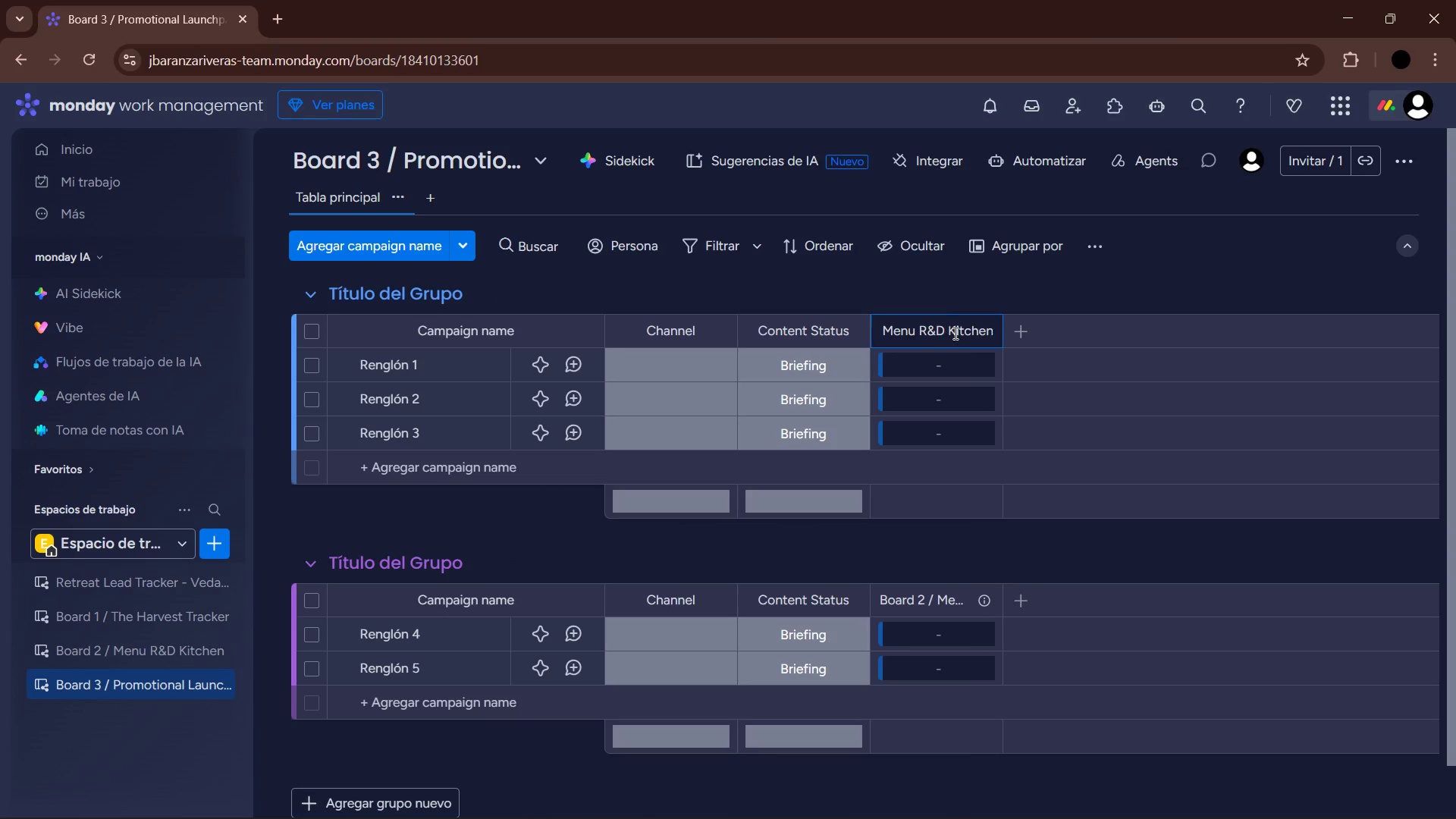 
scroll: coordinate [945, 340], scroll_direction: up, amount: 1.0
 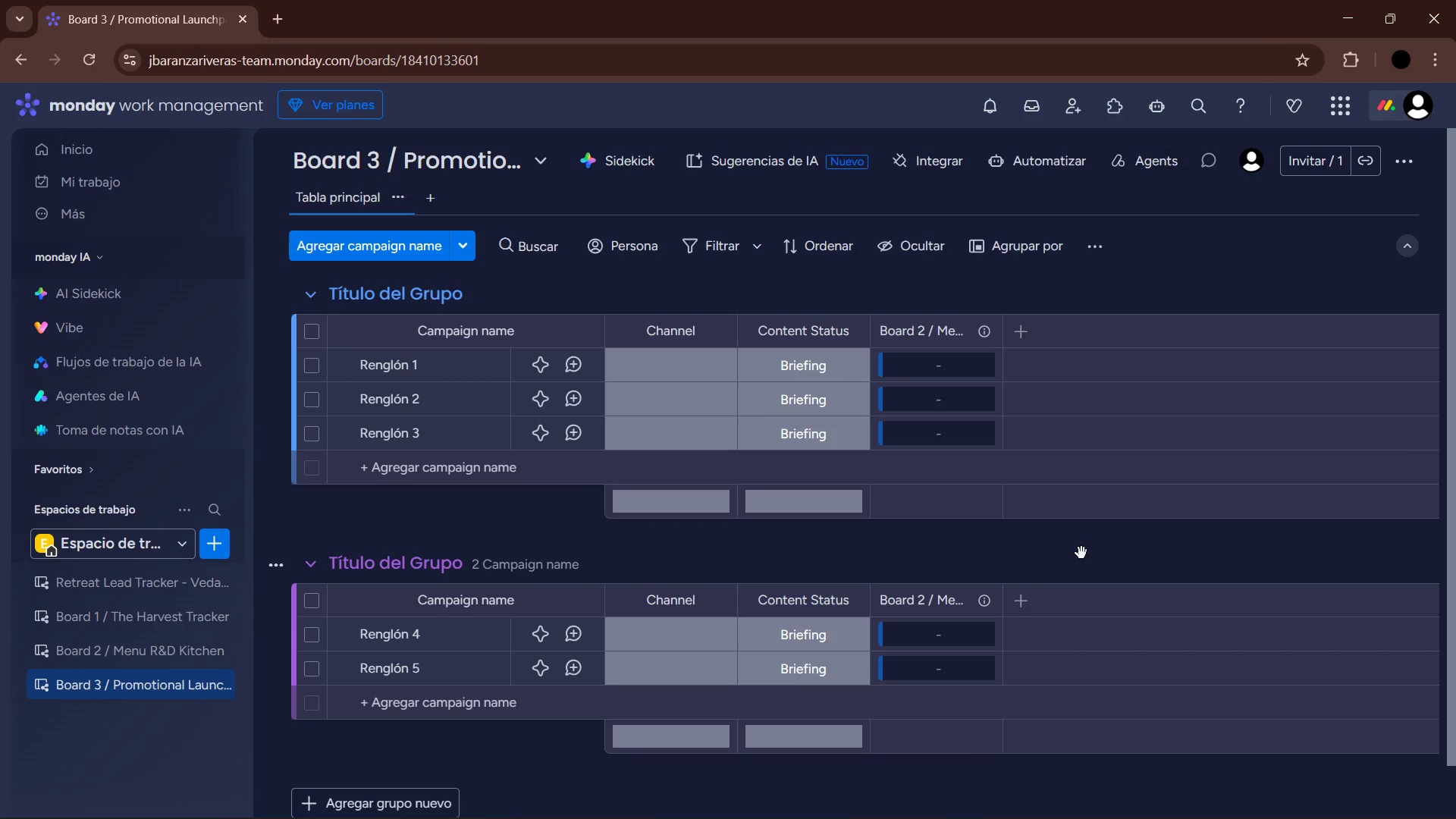 
wait(5.81)
 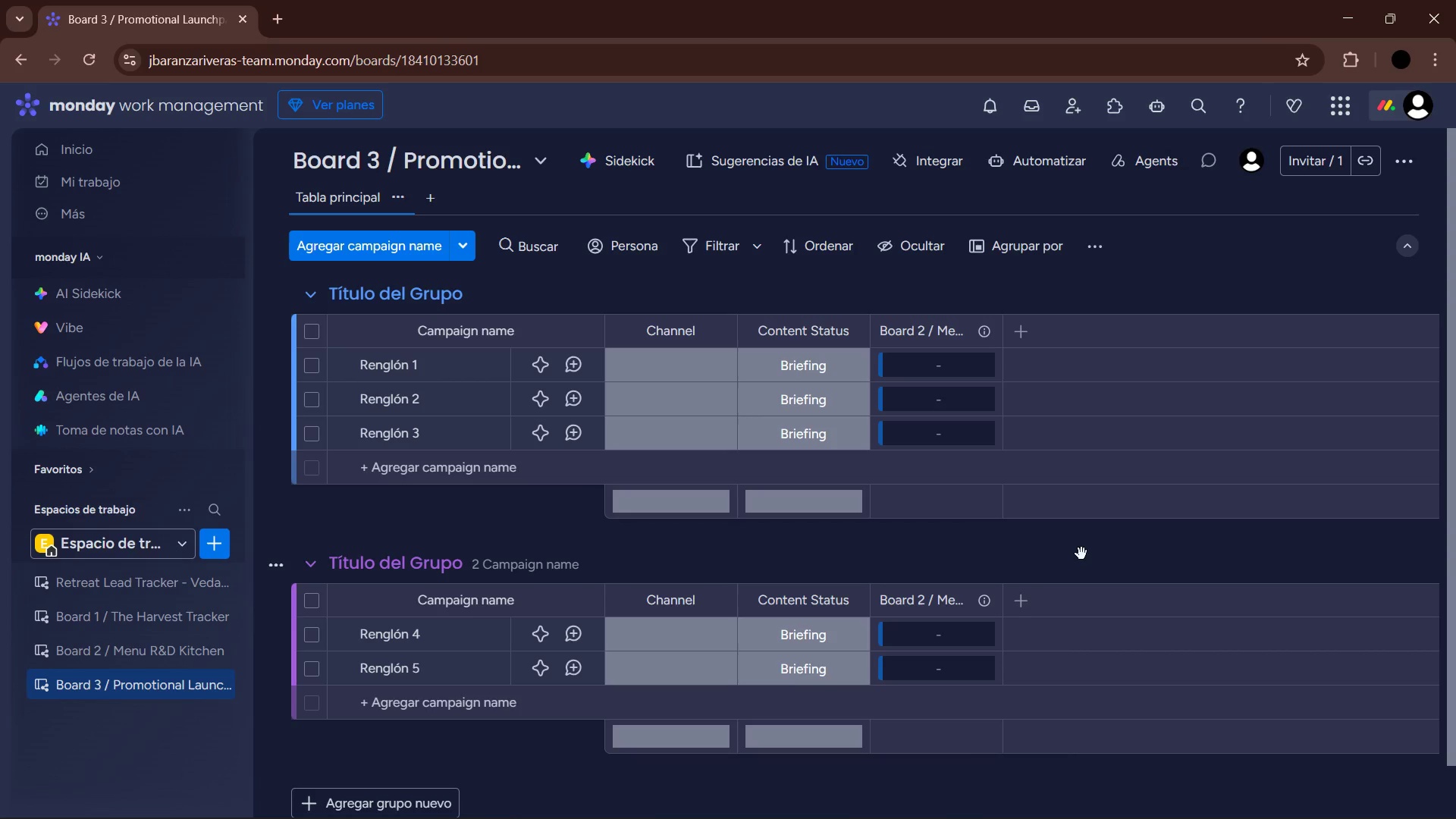 
left_click([983, 337])
 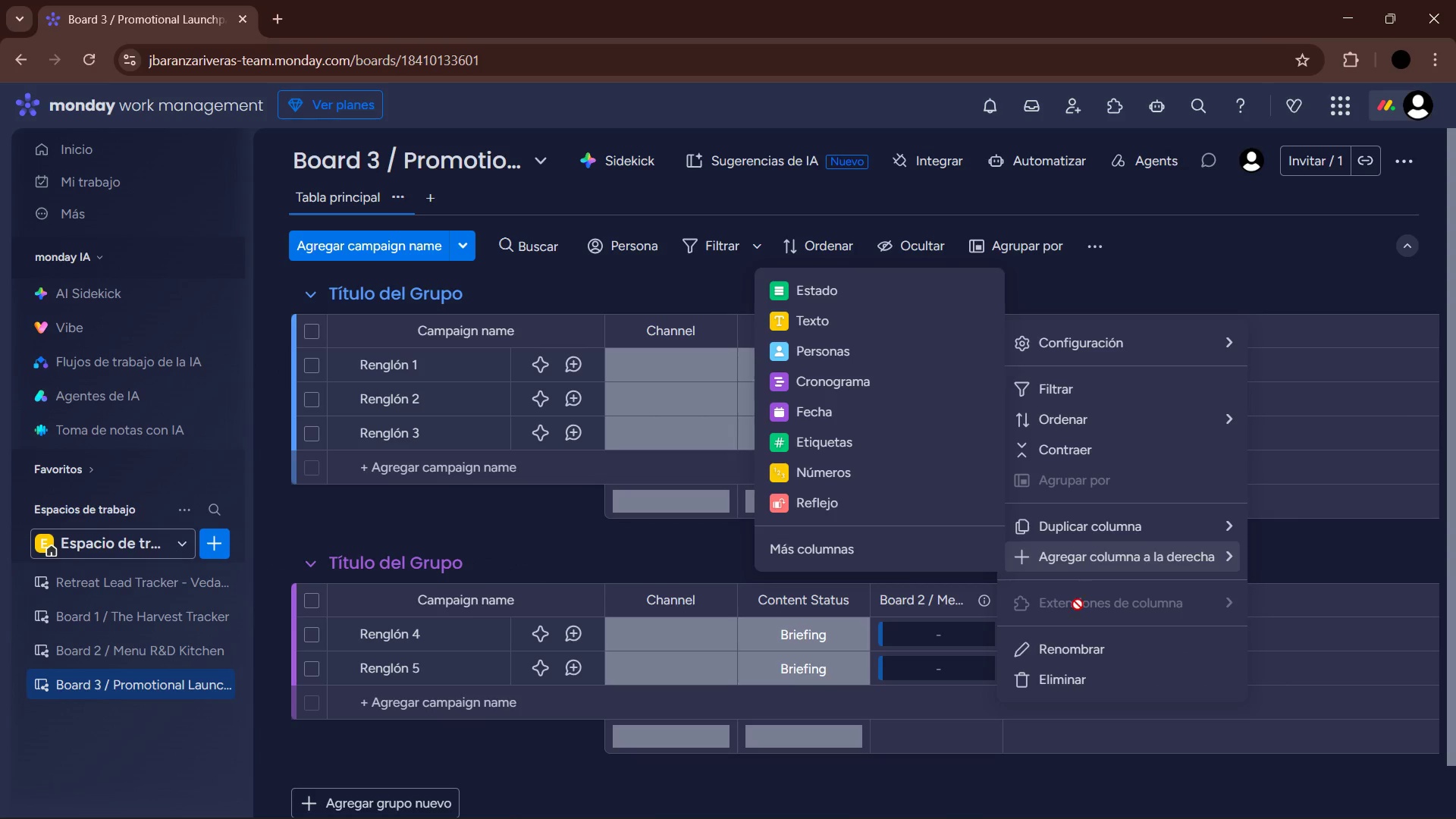 
left_click([1087, 643])
 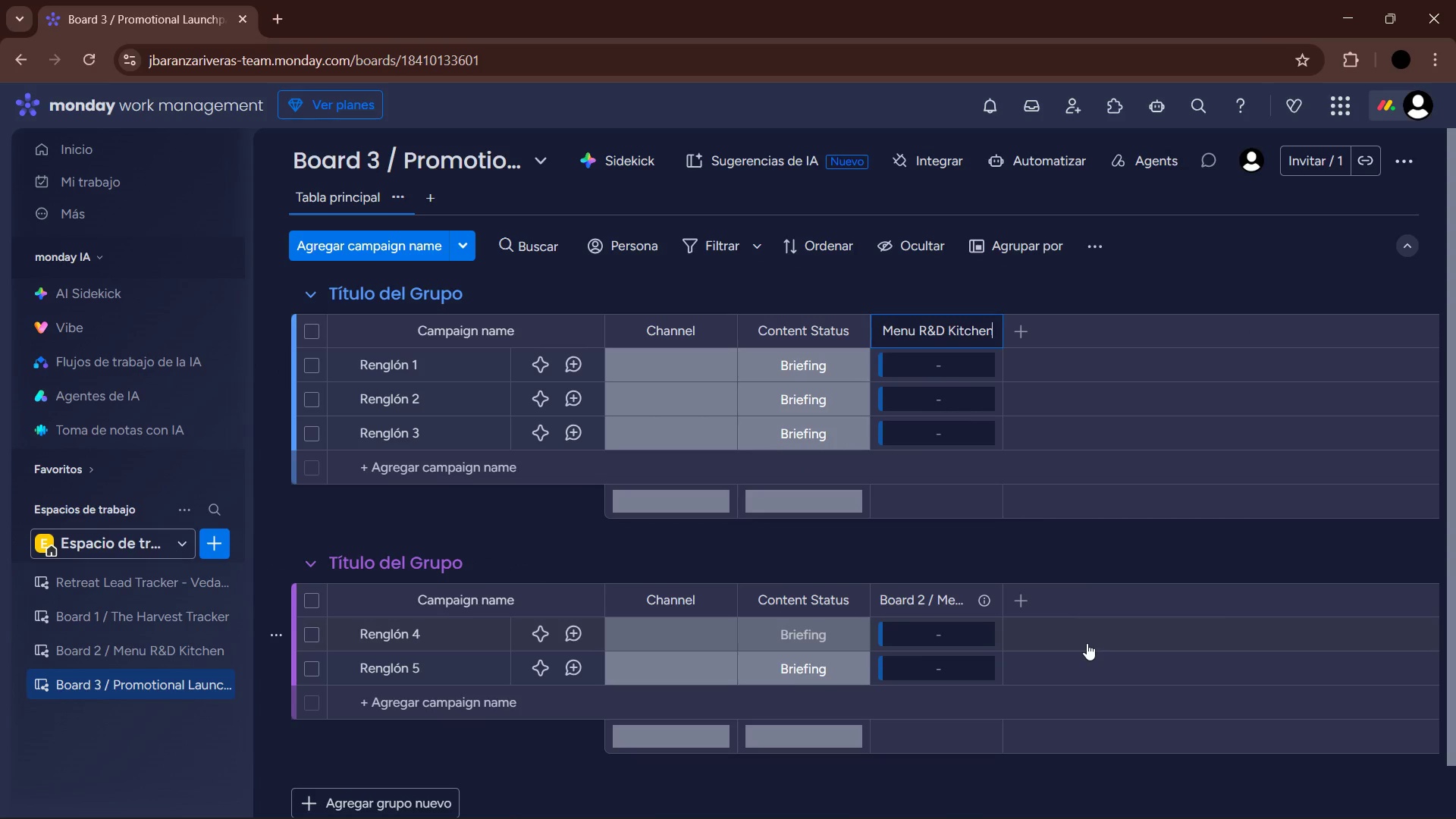 
hold_key(key=Backspace, duration=1.5)
 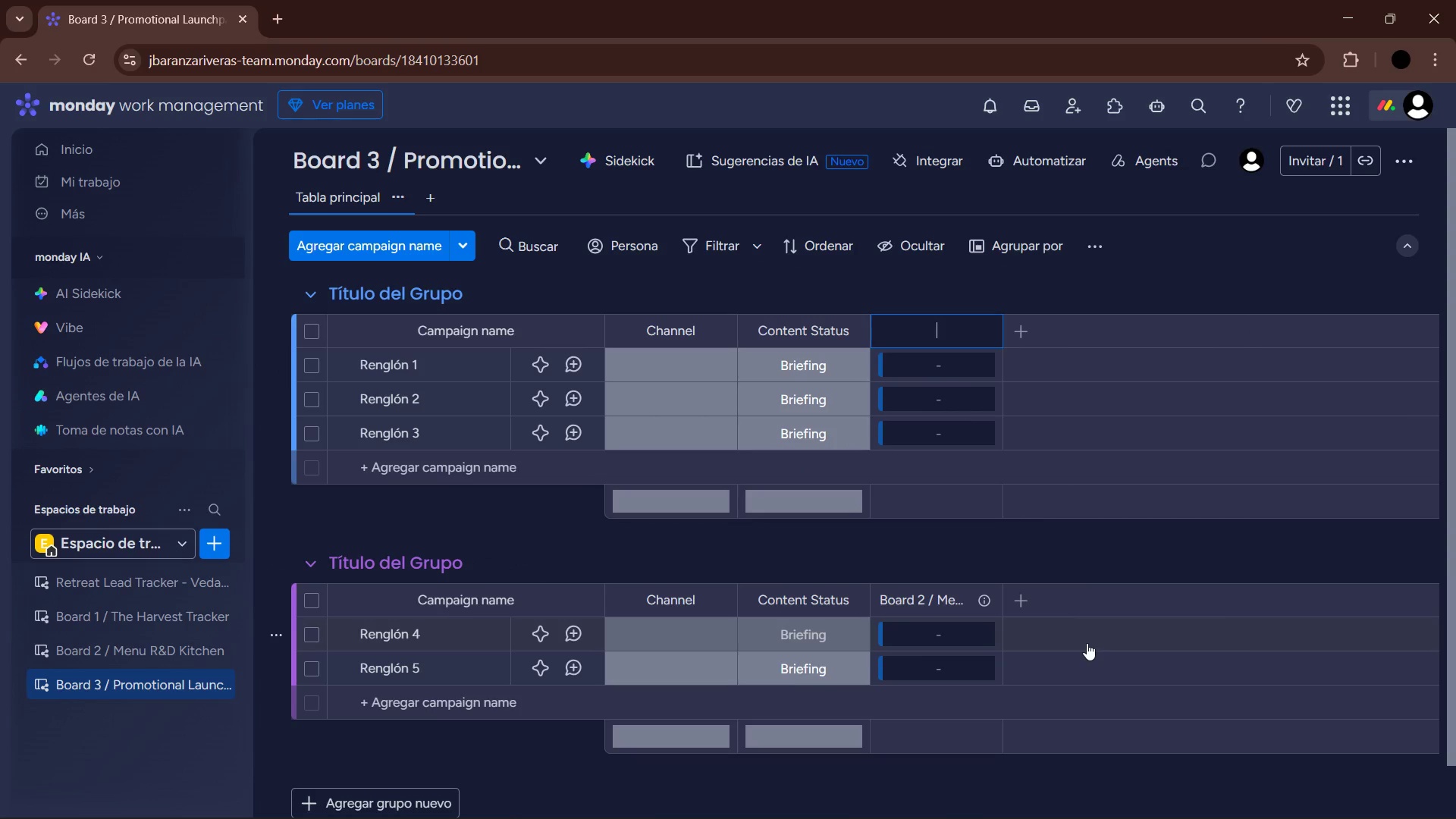 
hold_key(key=Backspace, duration=0.47)
 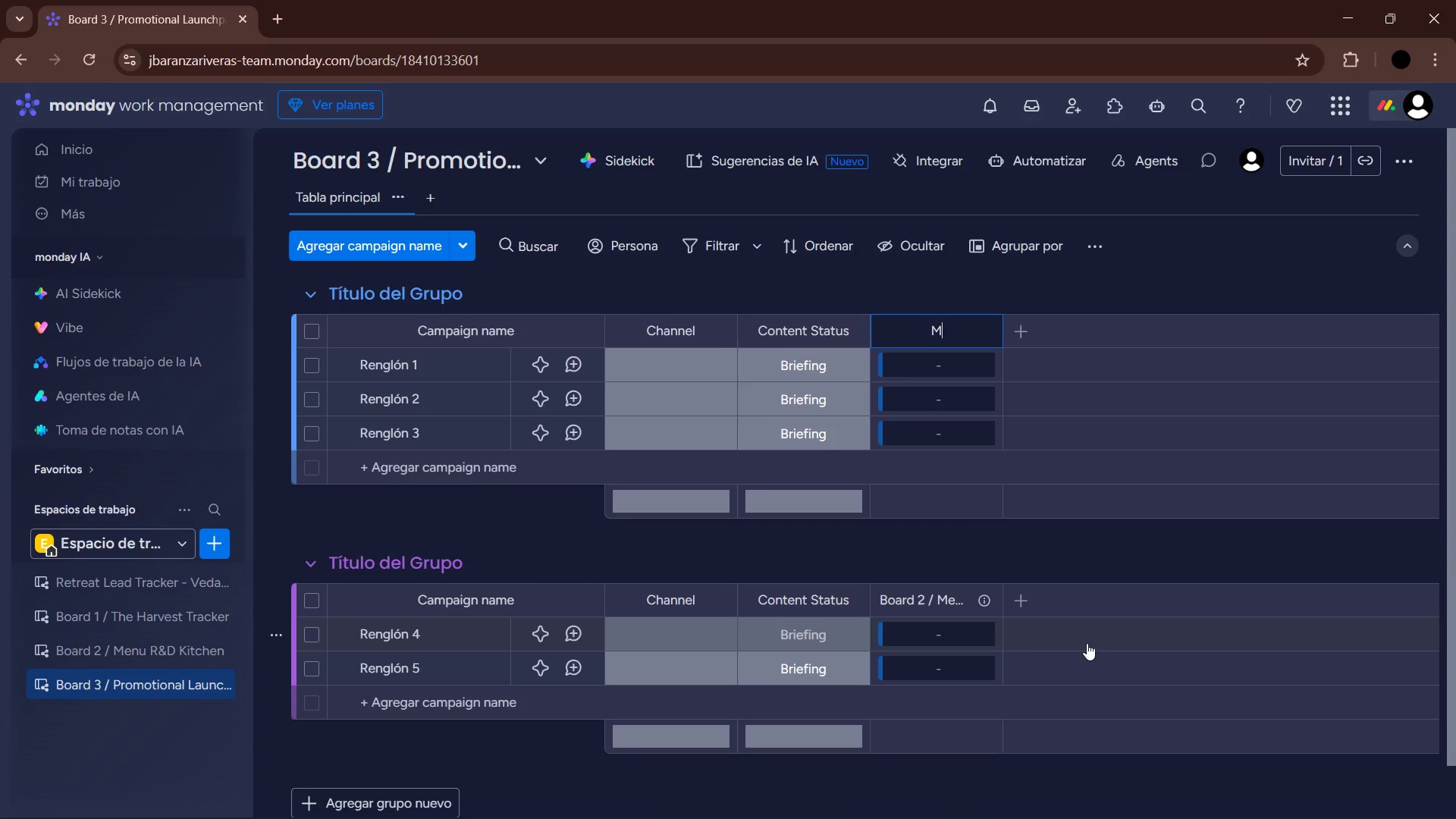 
type(Menu Link)
 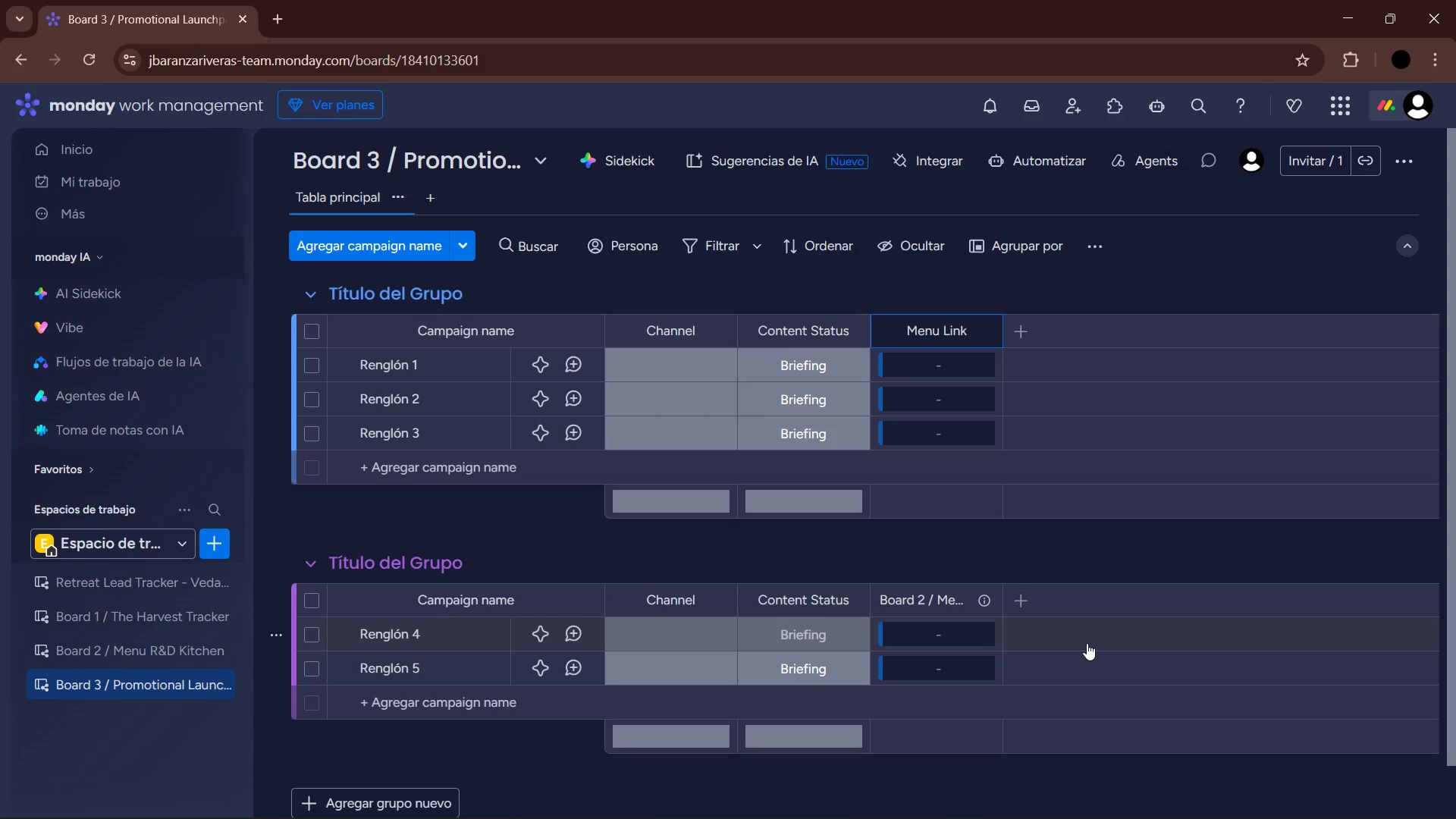 
key(Enter)
 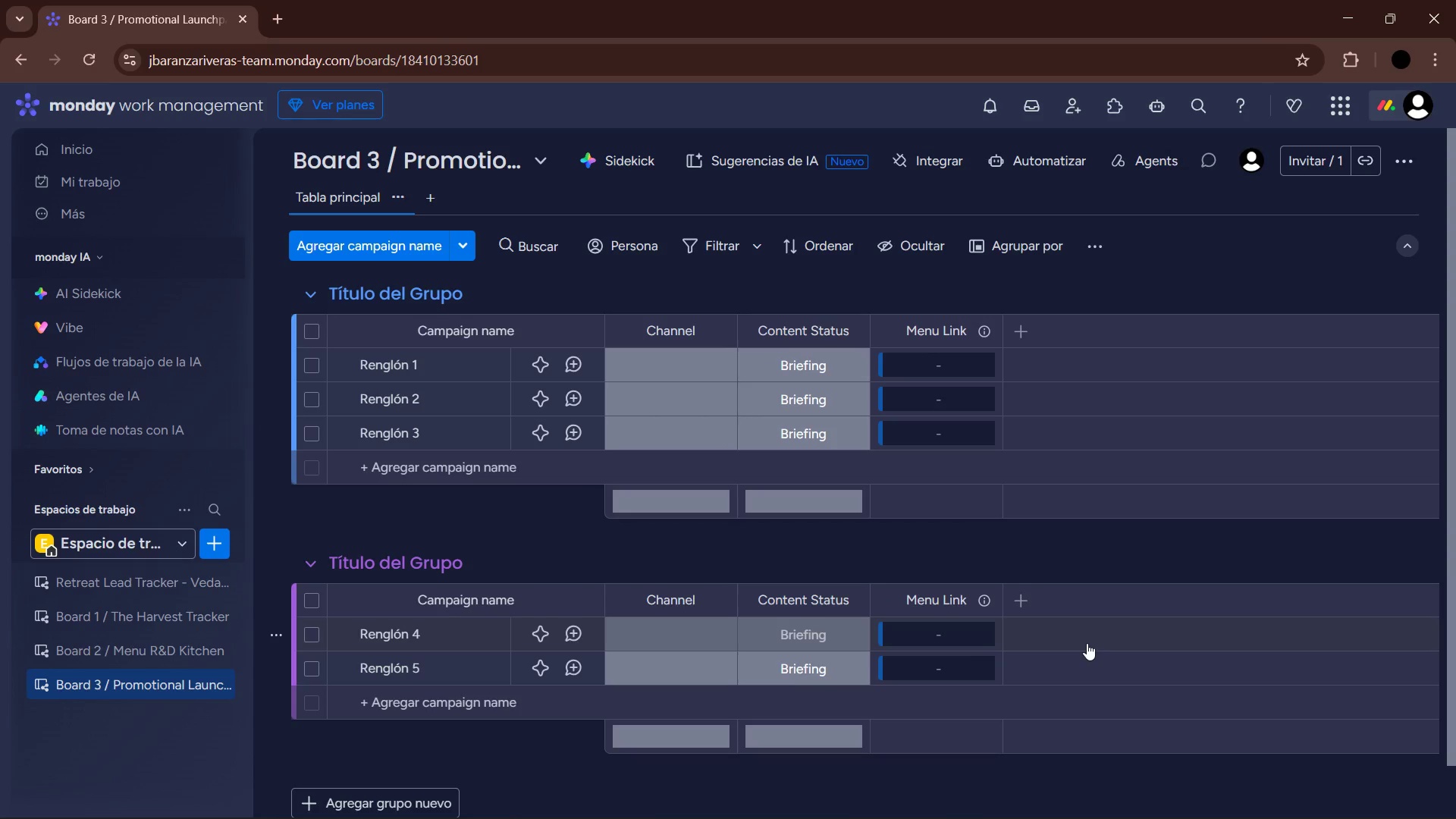 
wait(9.73)
 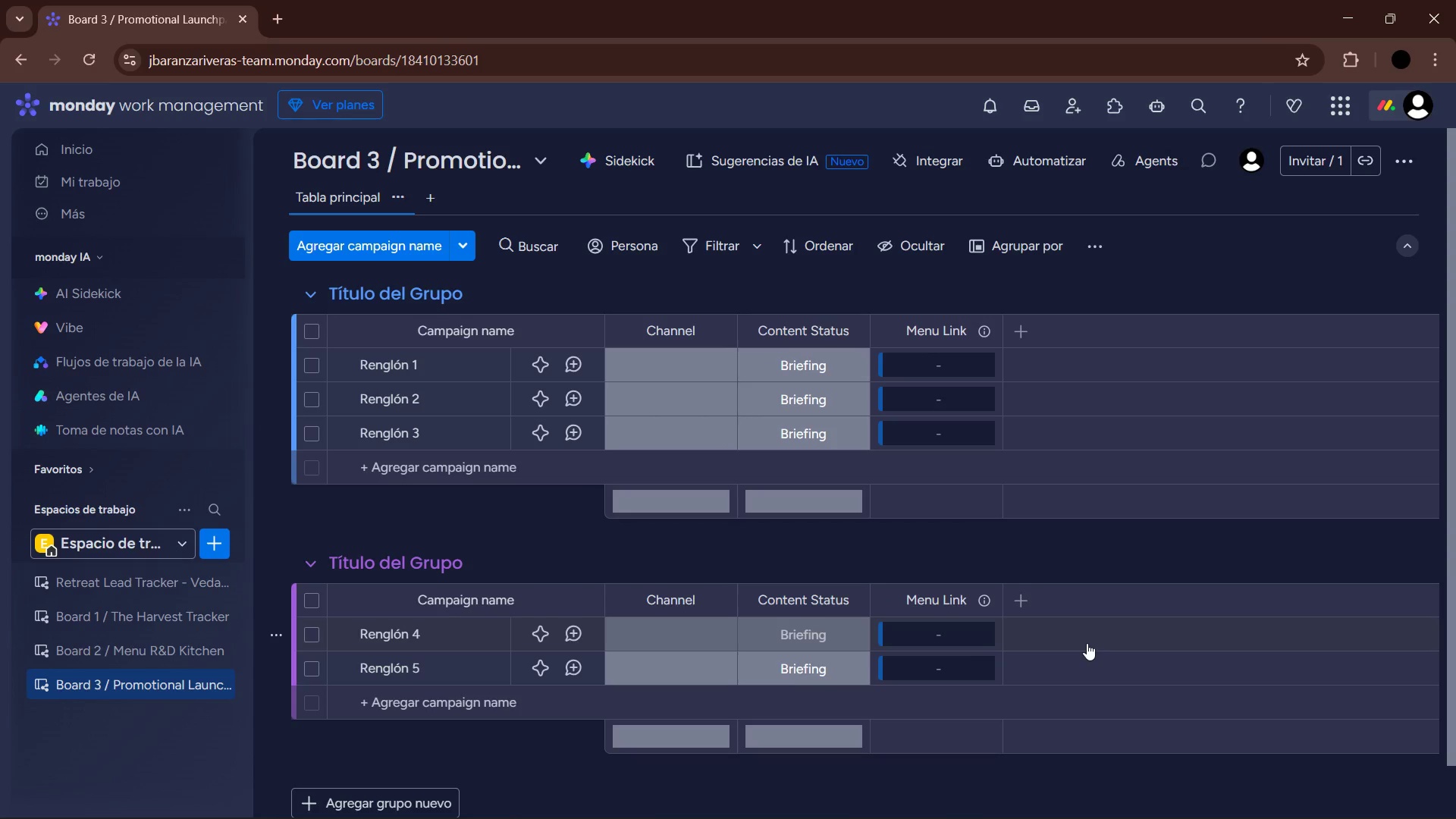 
left_click([200, 657])
 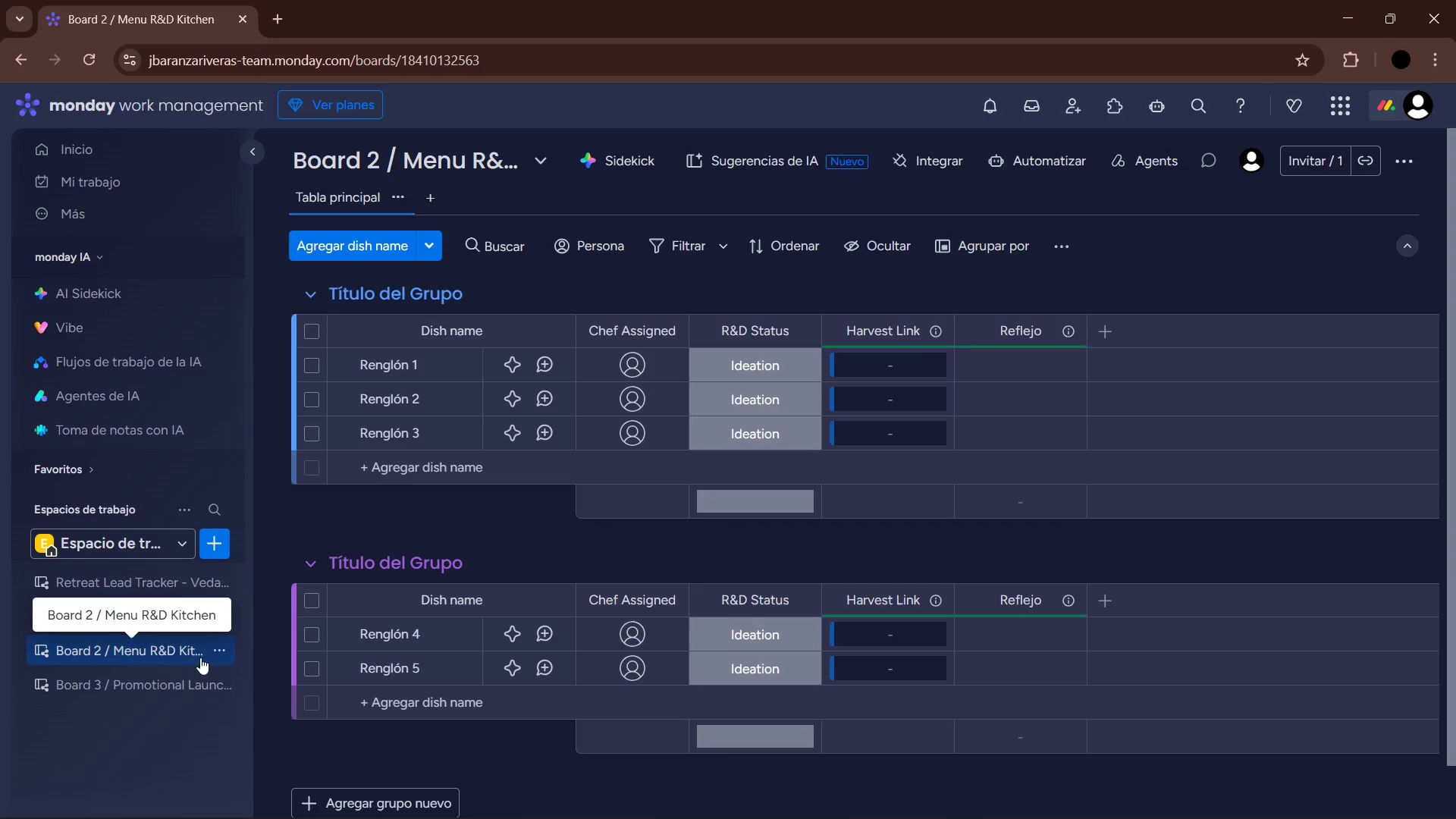 
wait(17.58)
 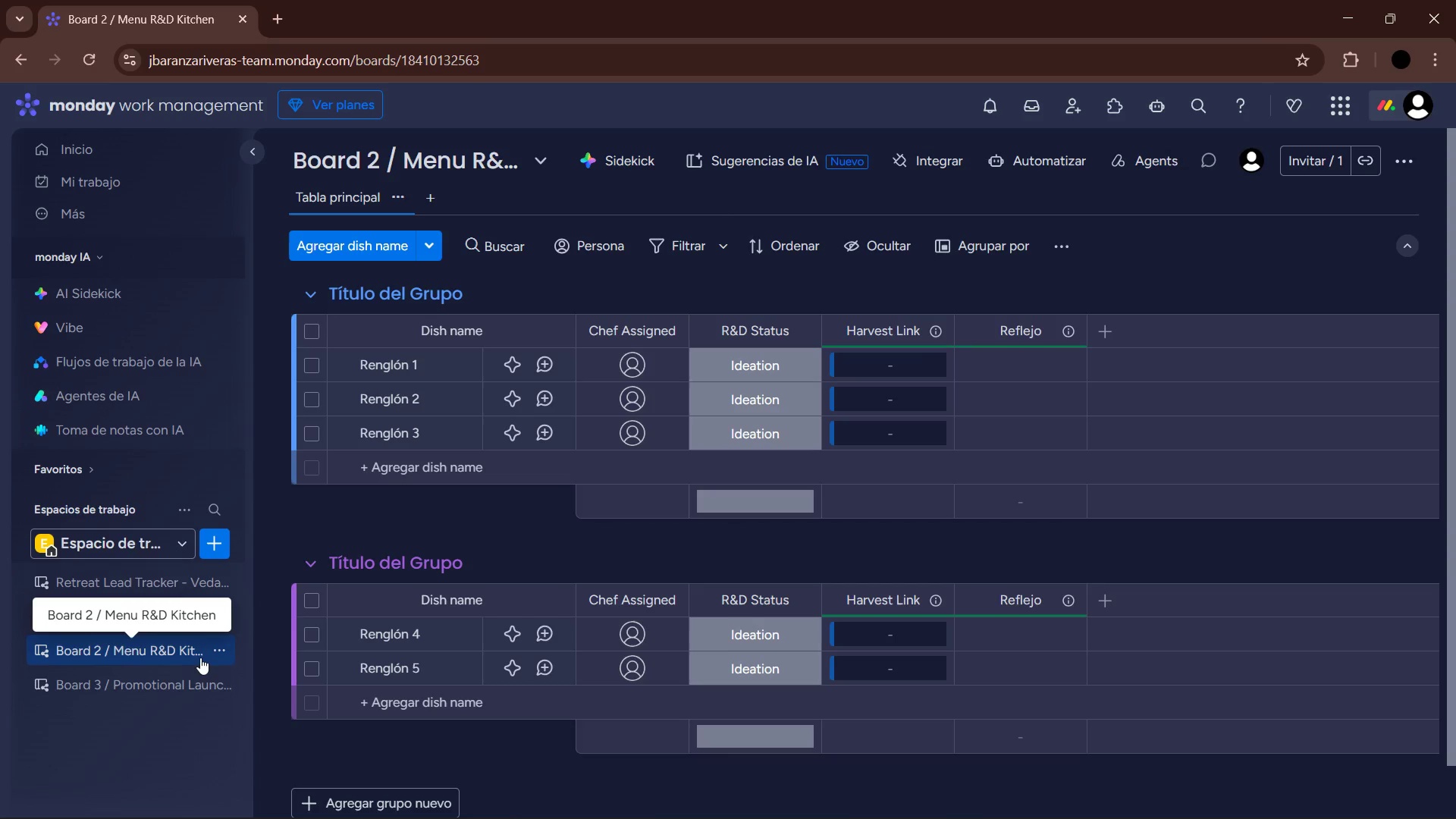 
left_click([310, 289])
 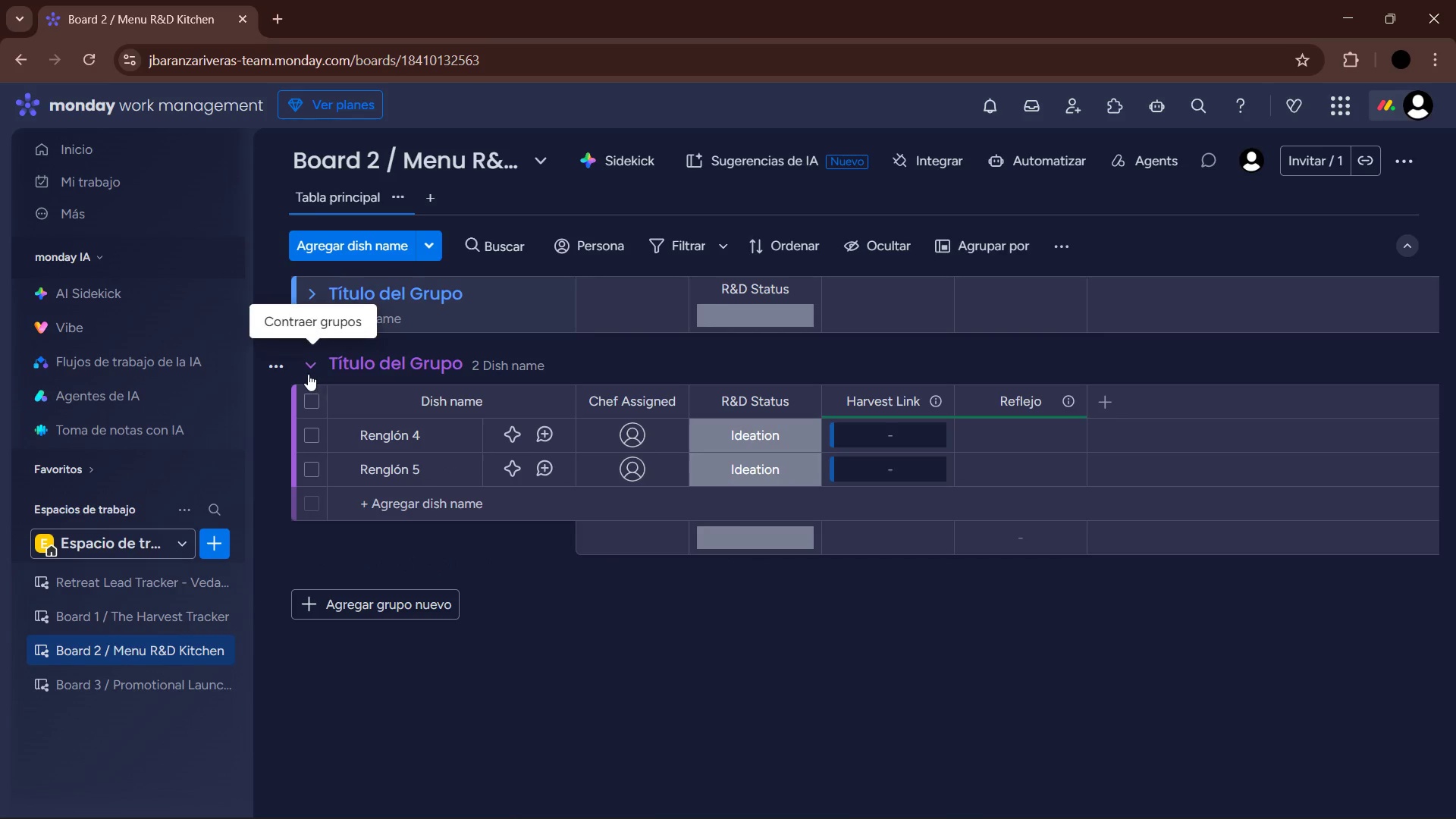 
left_click([310, 364])
 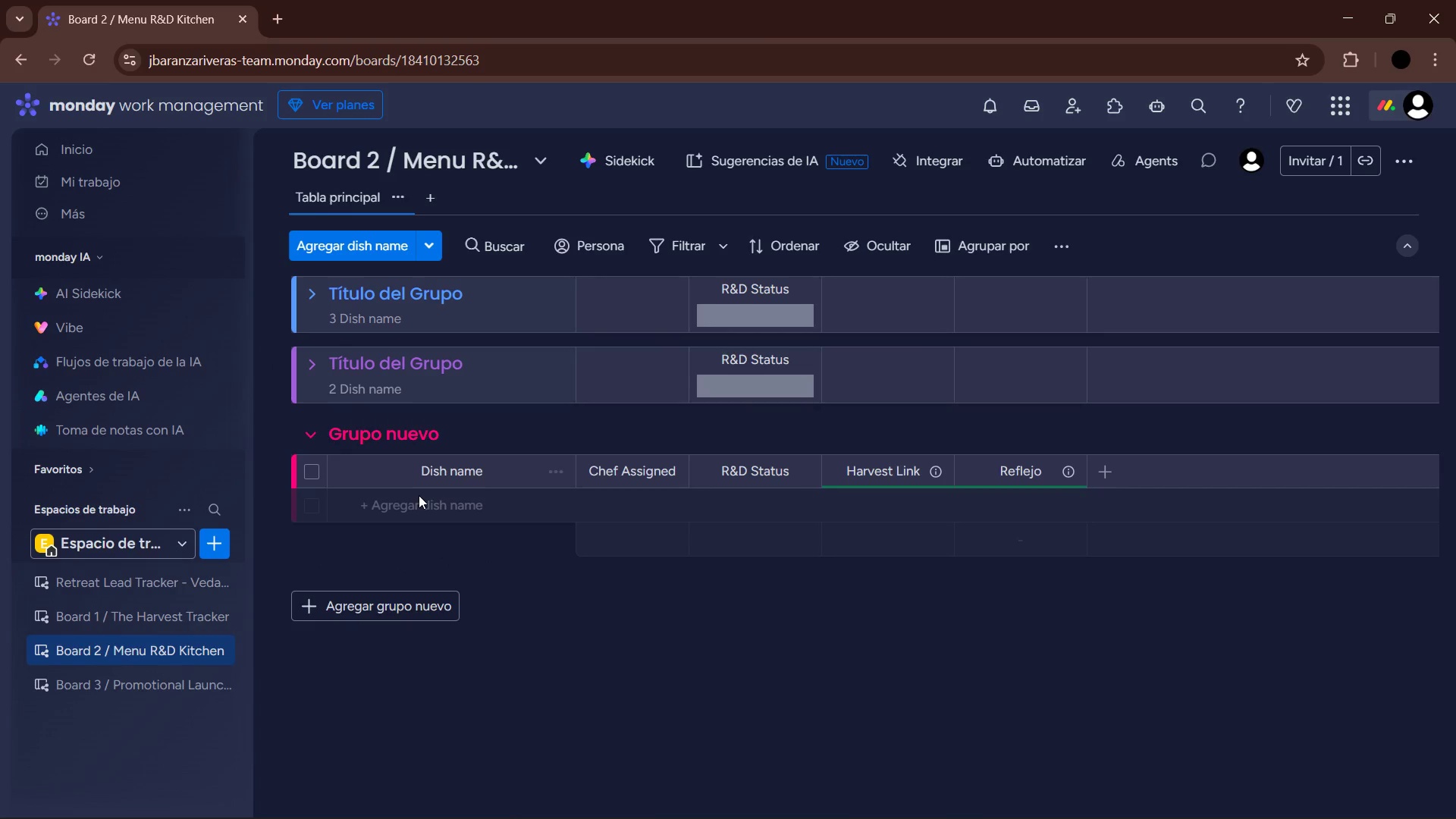 
left_click([307, 428])
 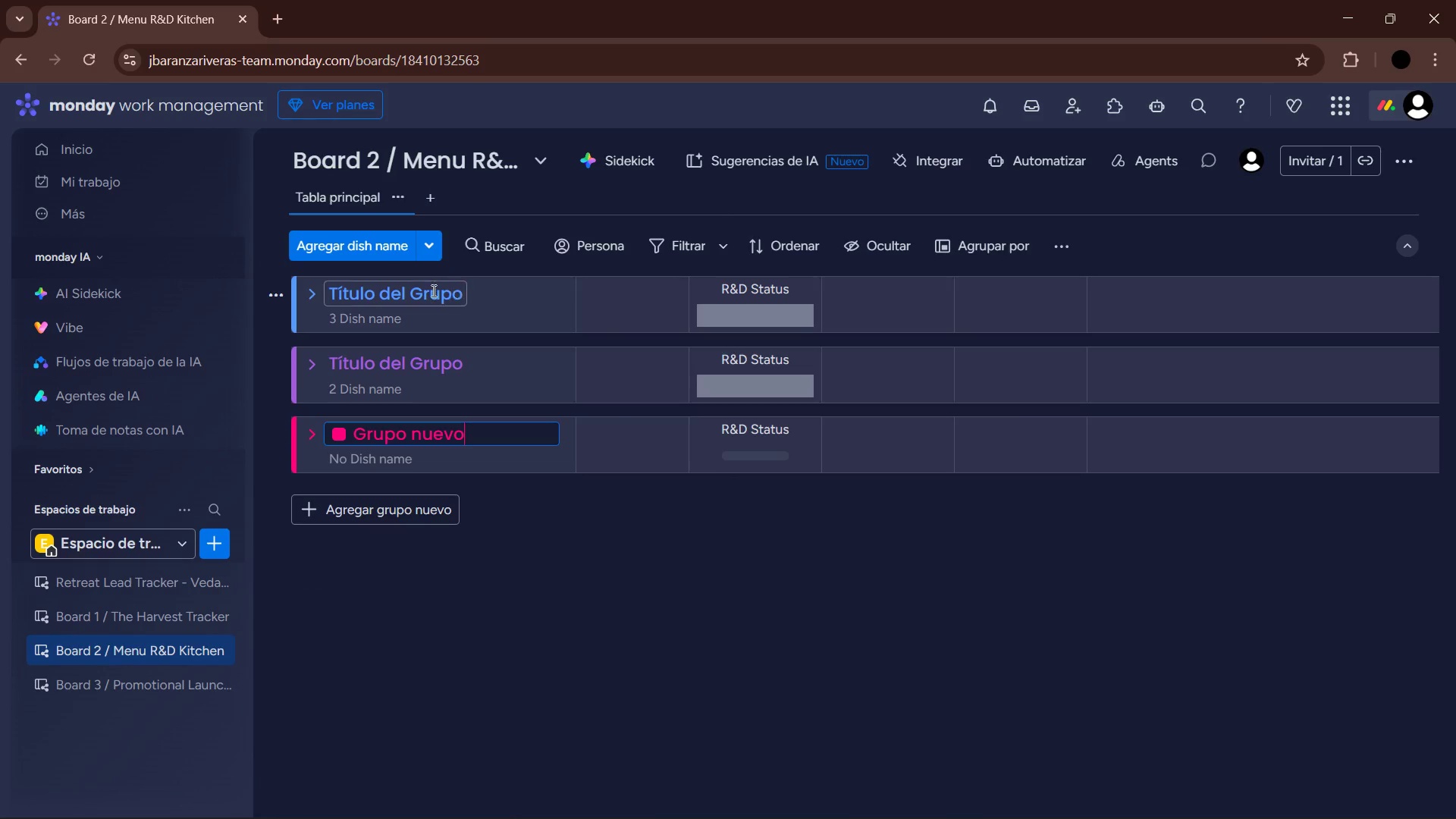 
left_click_drag(start_coordinate=[431, 300], to_coordinate=[435, 296])
 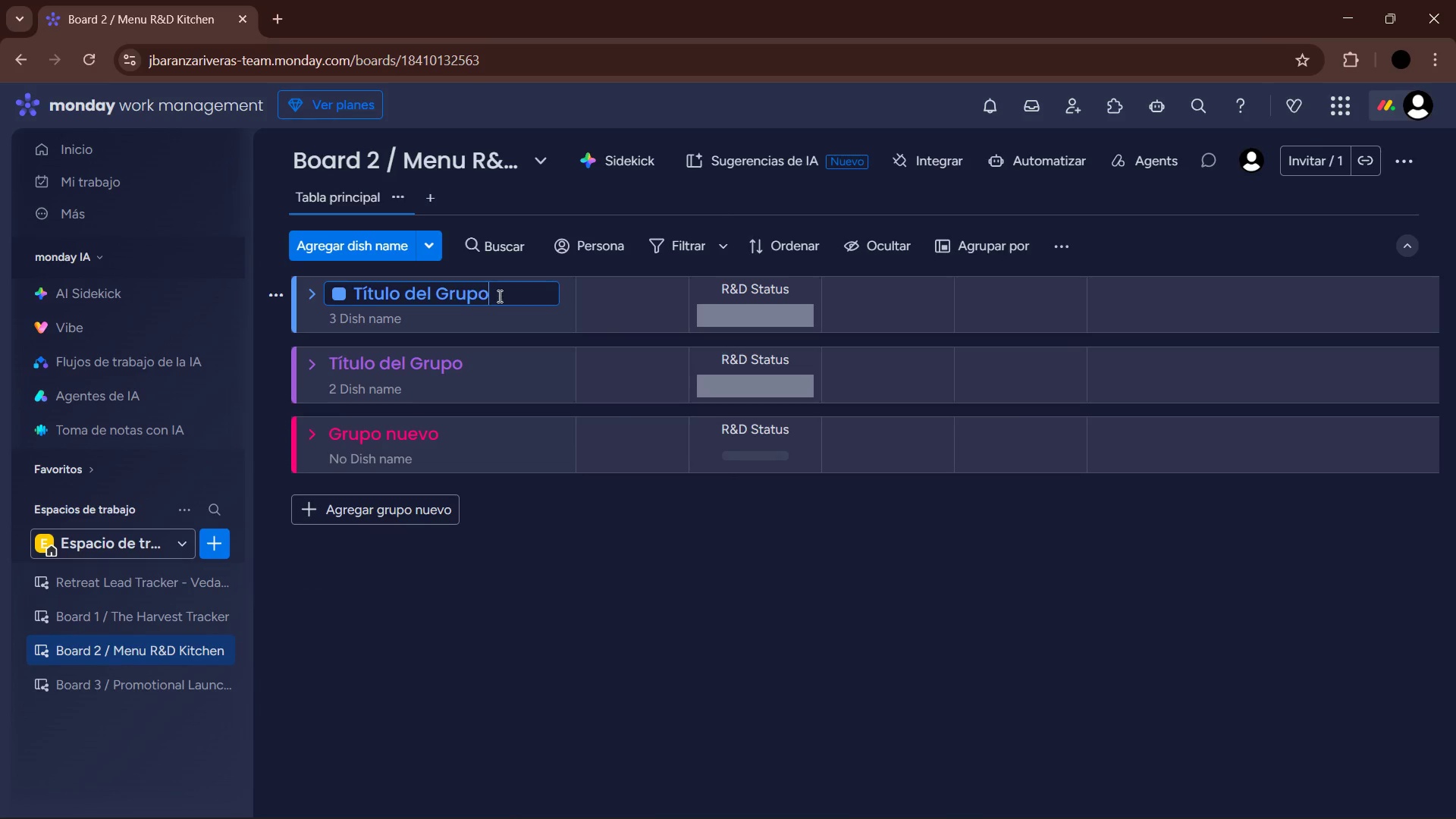 
left_click_drag(start_coordinate=[498, 296], to_coordinate=[340, 292])
 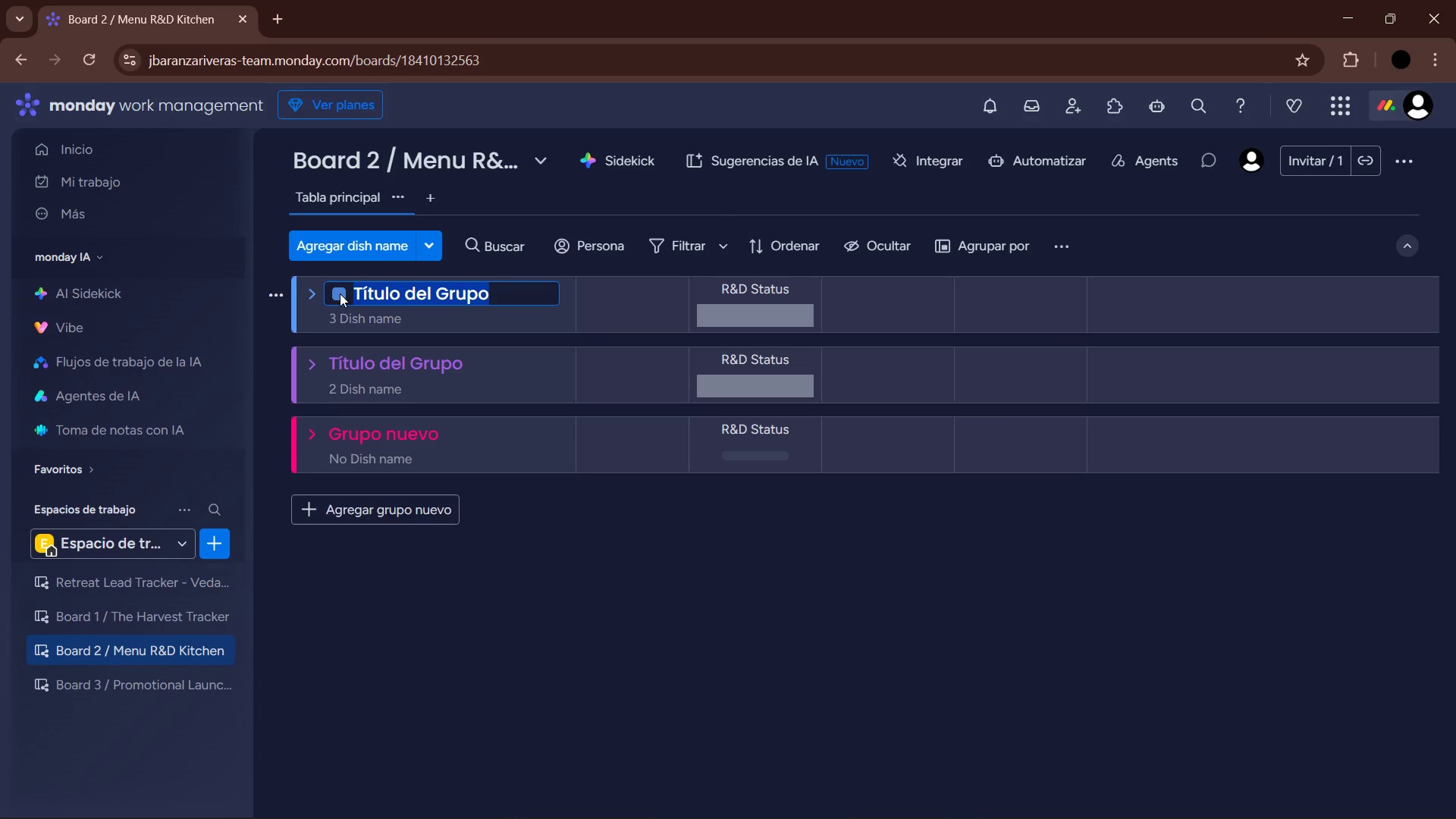 
wait(7.75)
 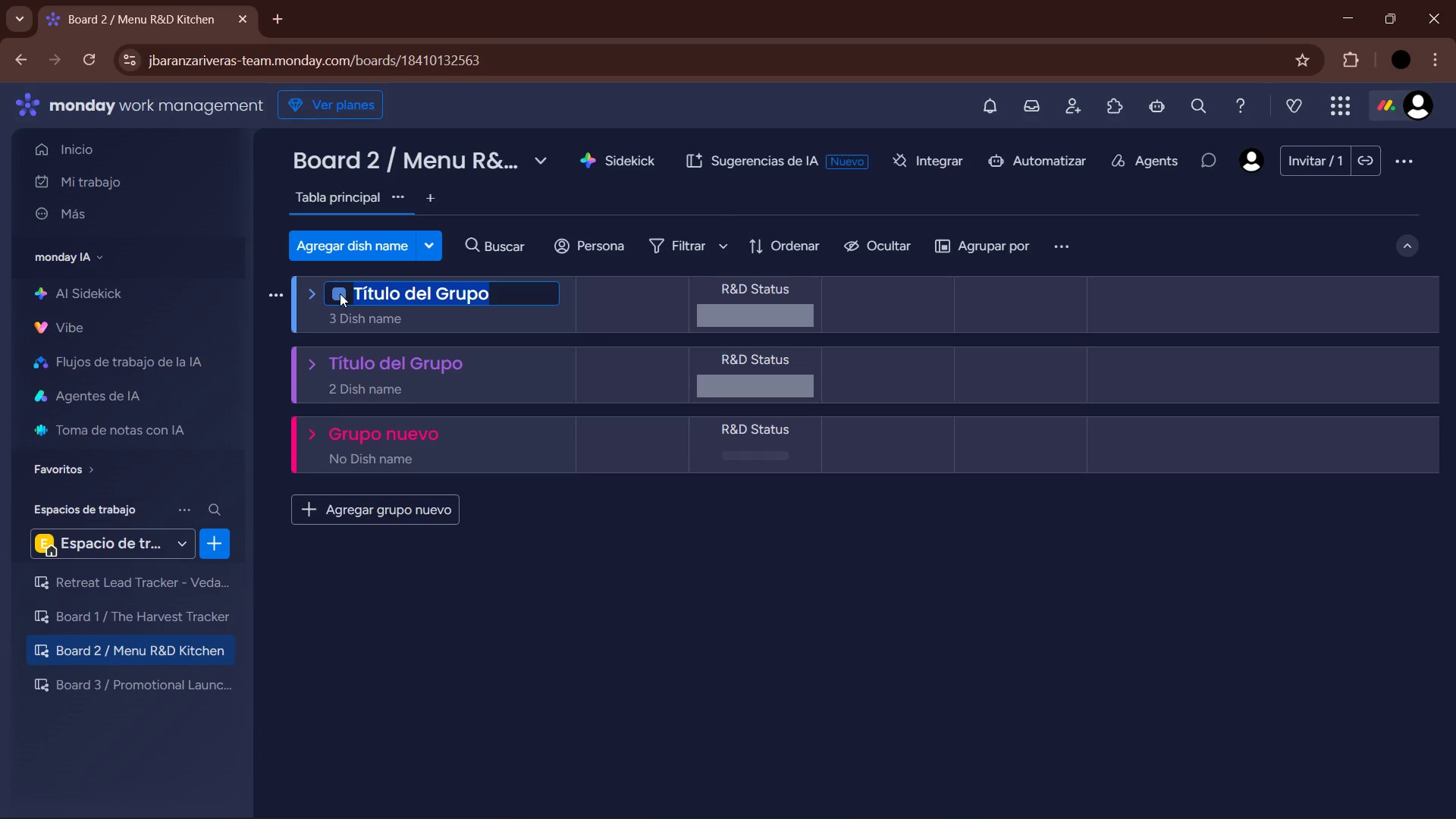 
type(Ideation ^ Conceptualization)
 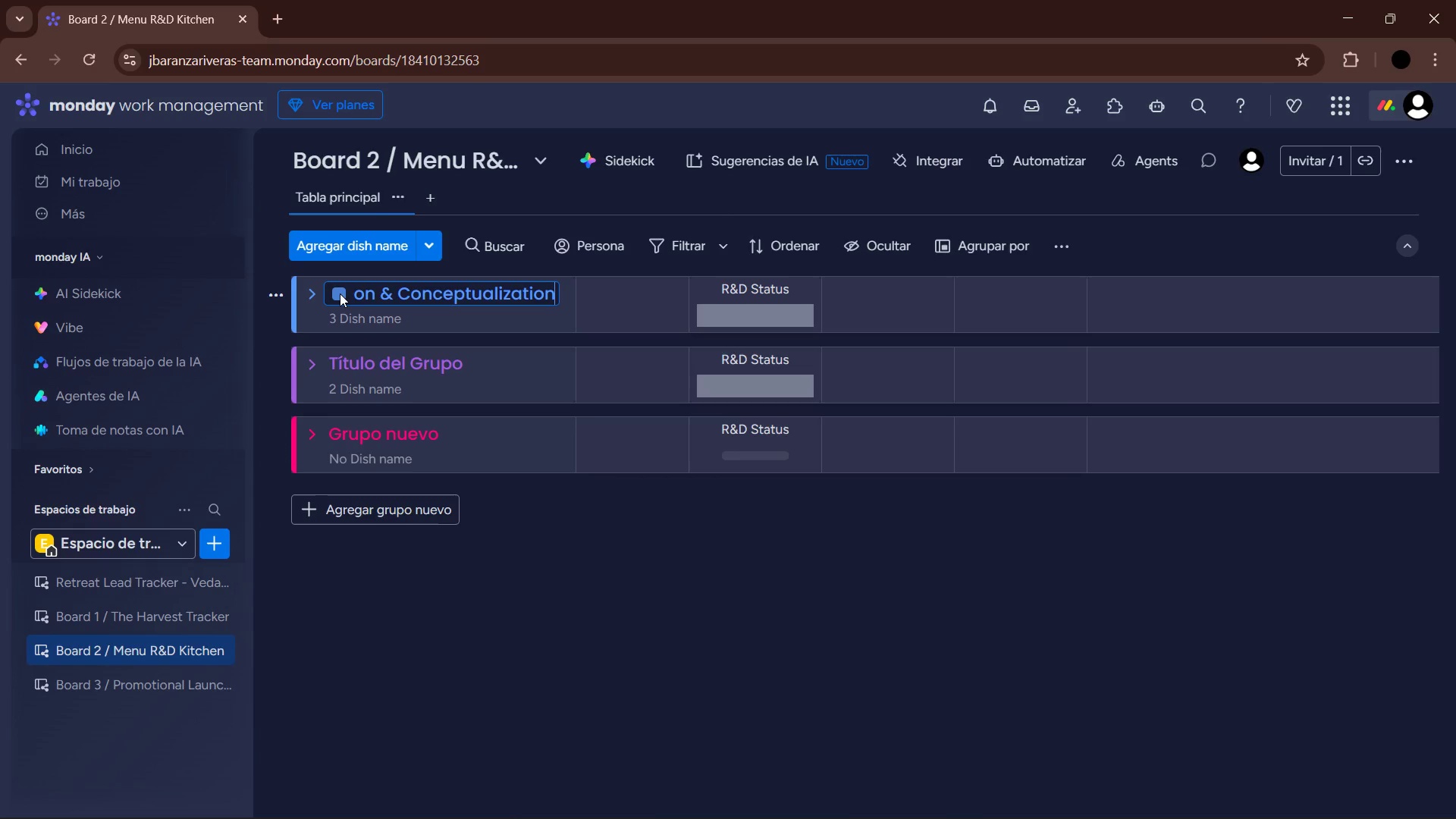 
key(Enter)
 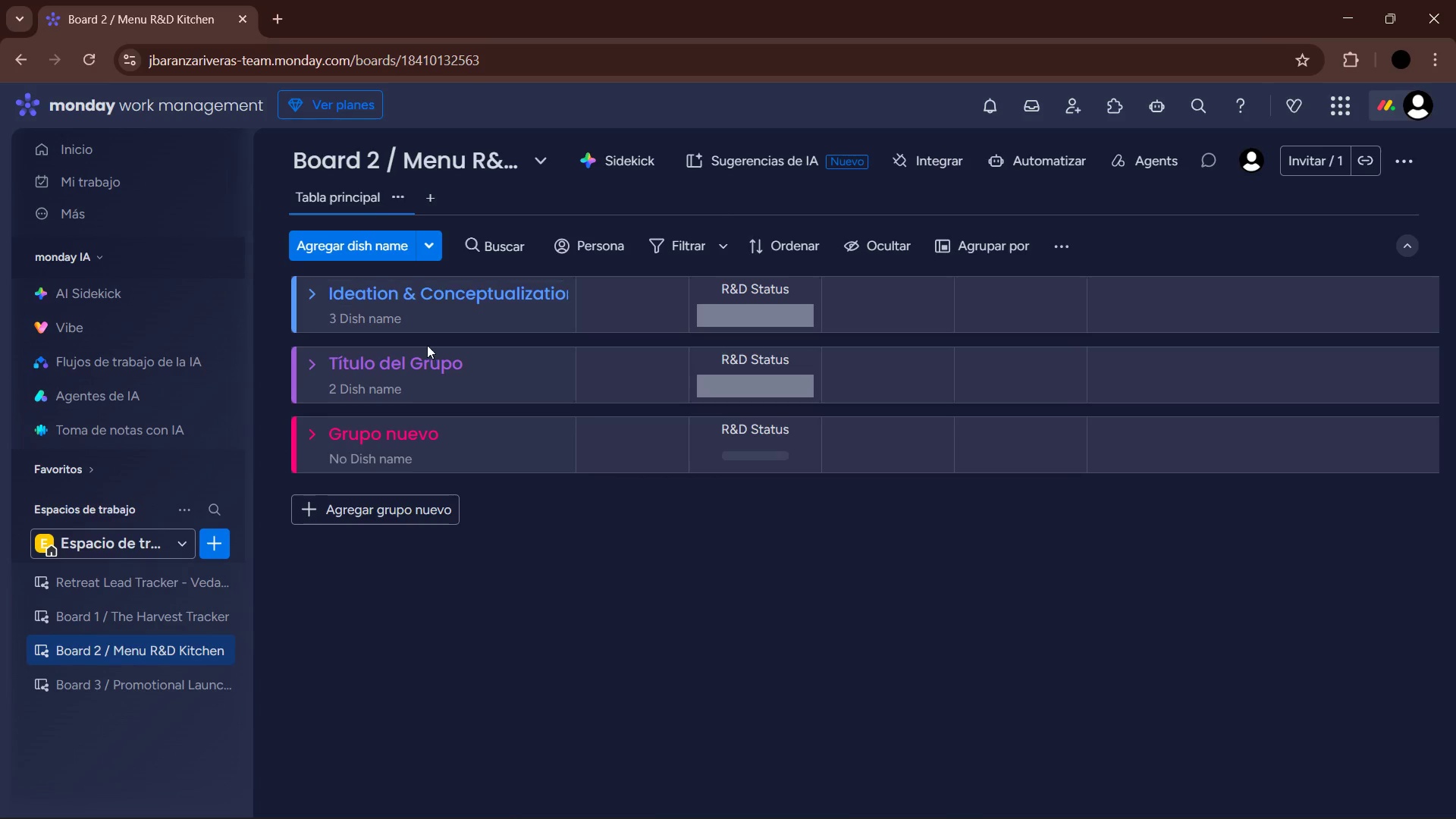 
left_click([418, 366])
 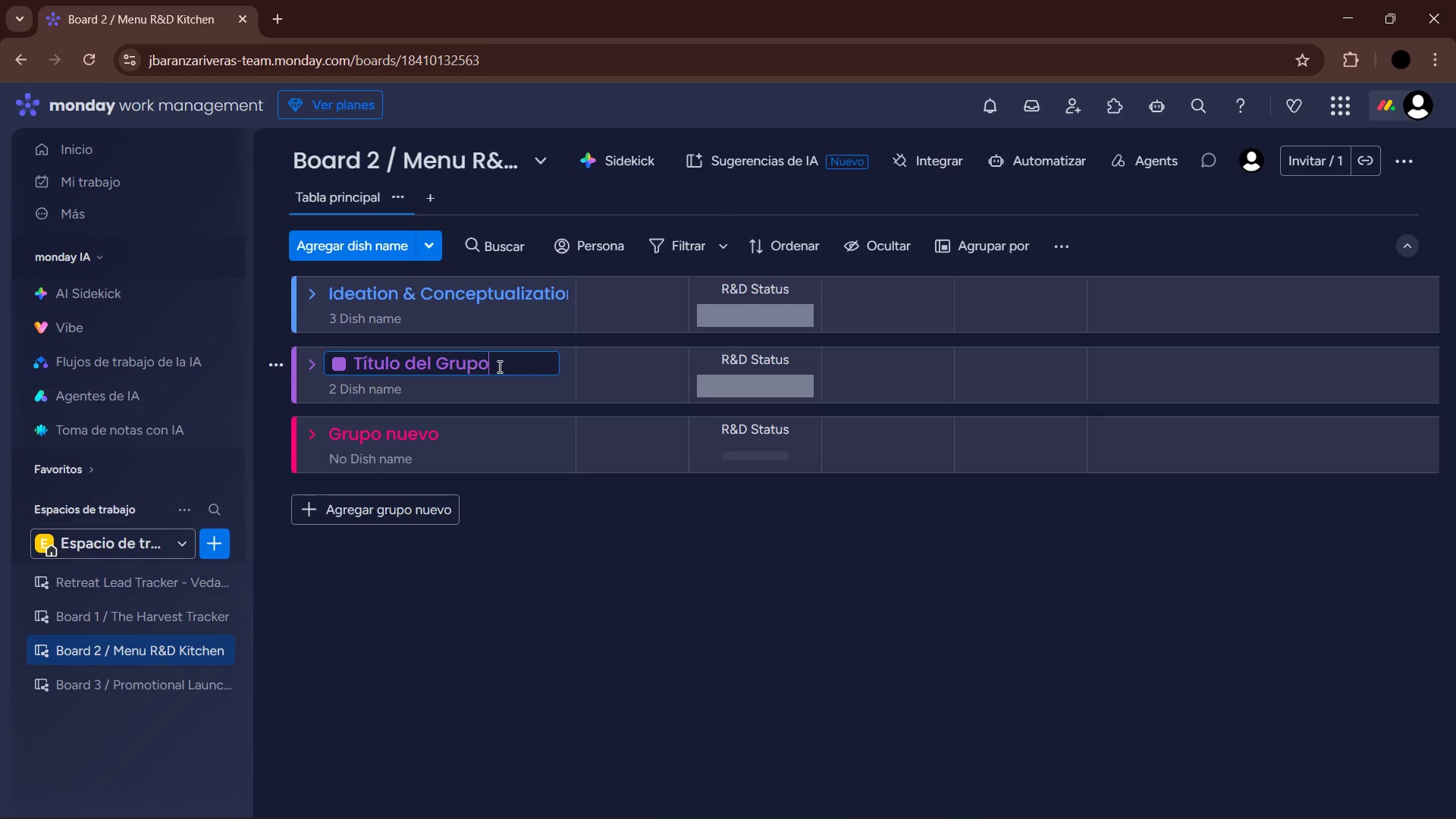 
left_click_drag(start_coordinate=[500, 367], to_coordinate=[355, 365])
 